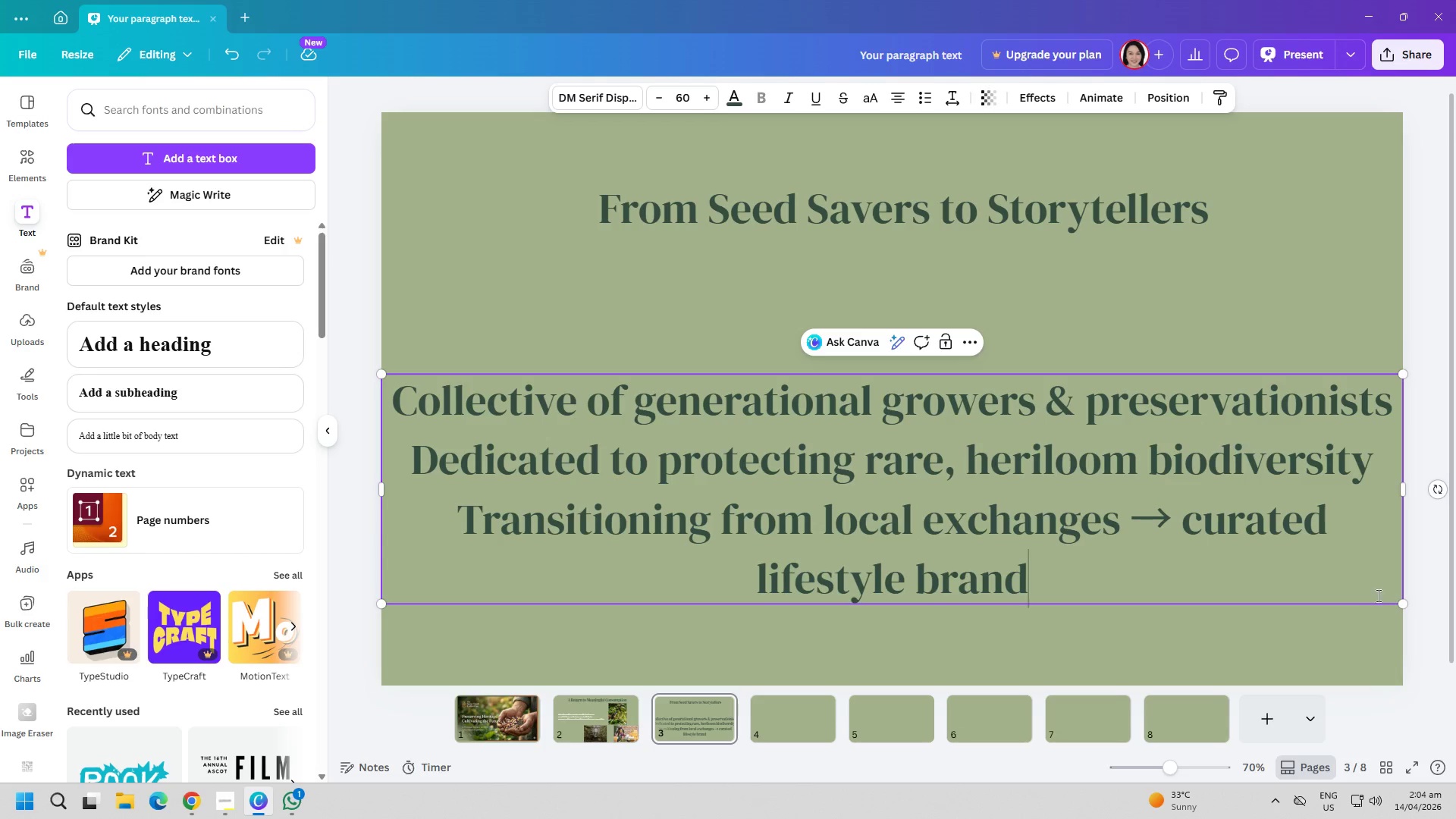 
left_click_drag(start_coordinate=[1401, 602], to_coordinate=[1106, 495])
 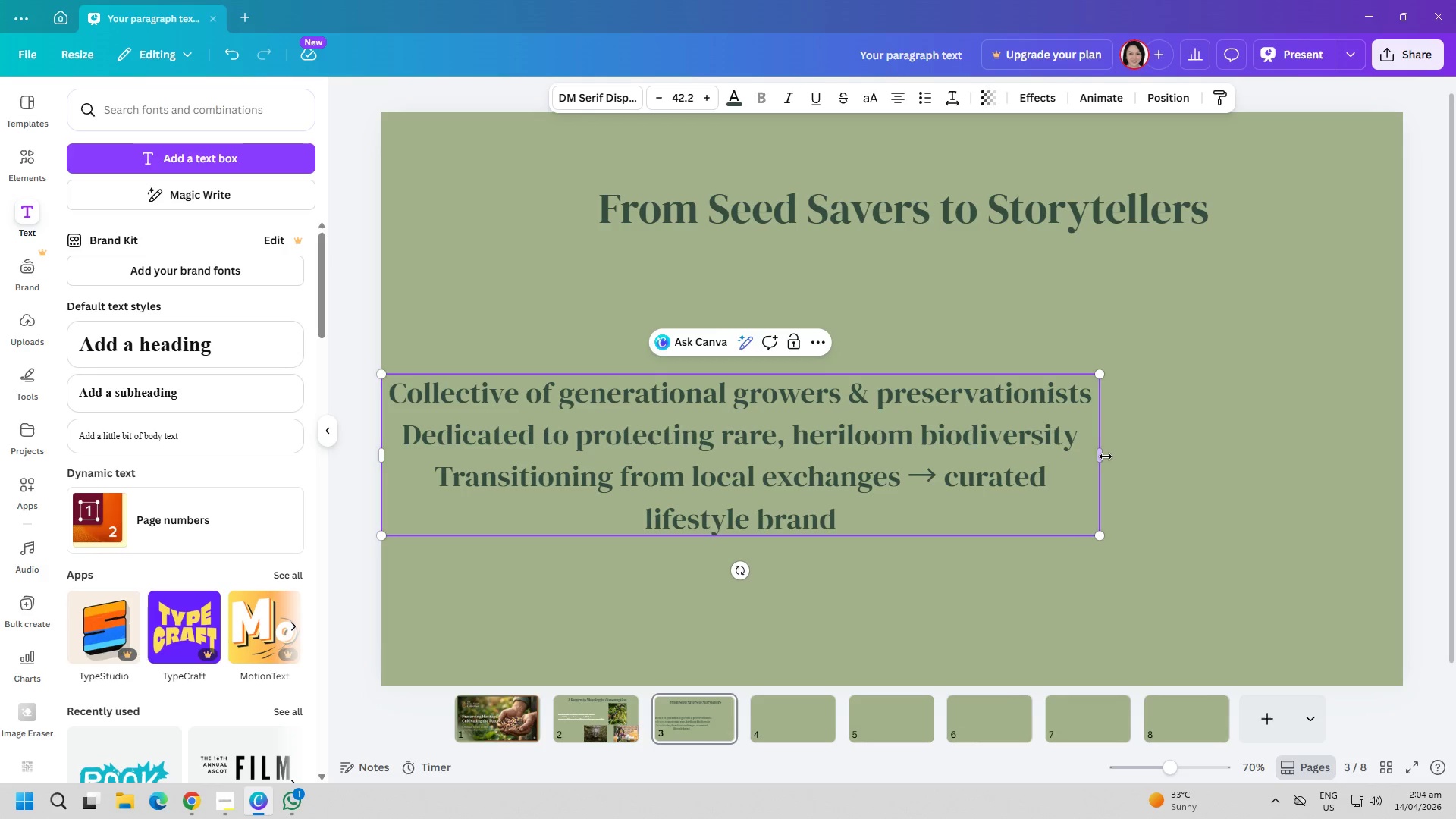 
left_click_drag(start_coordinate=[1107, 459], to_coordinate=[1257, 472])
 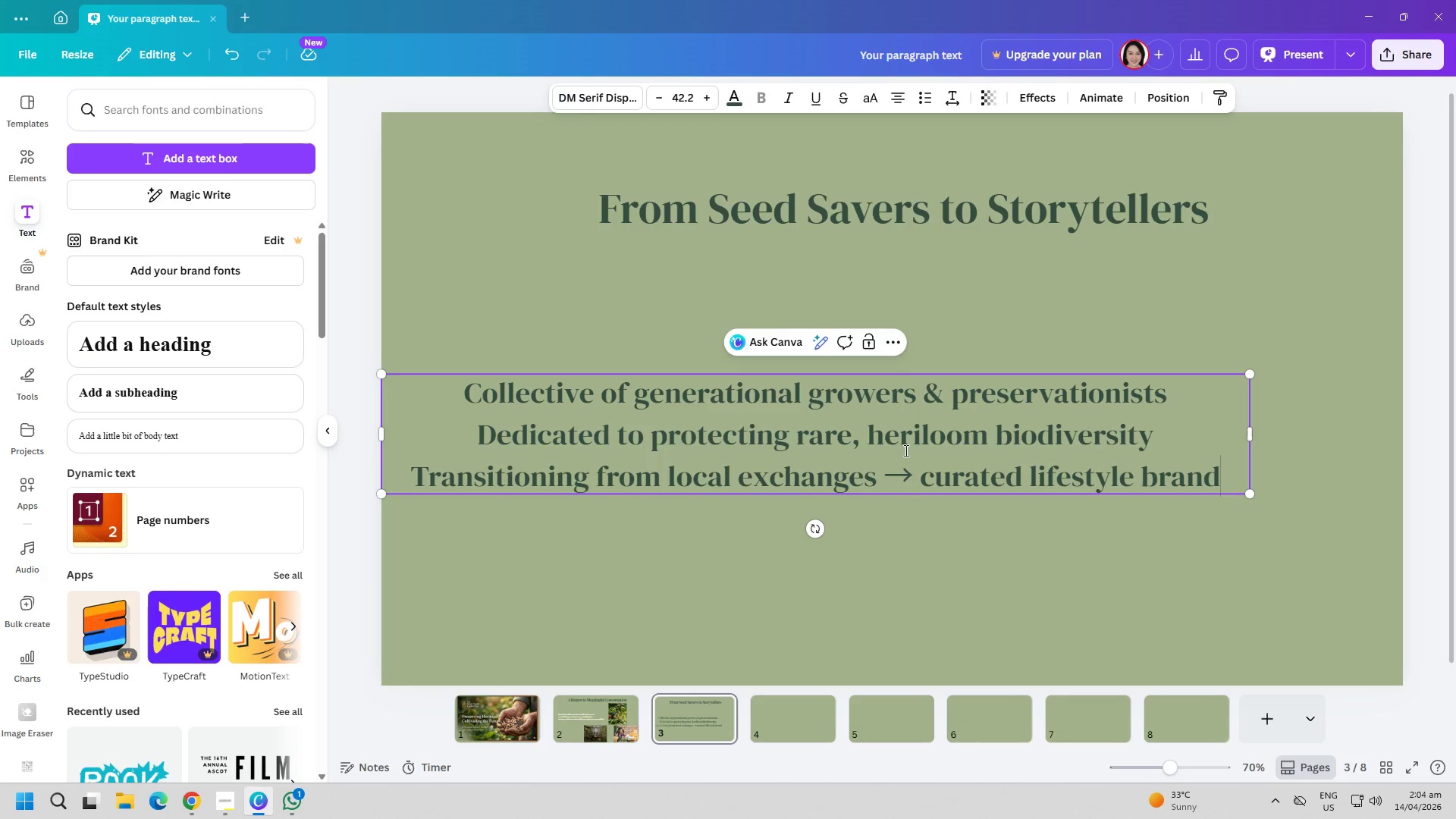 
double_click([902, 450])
 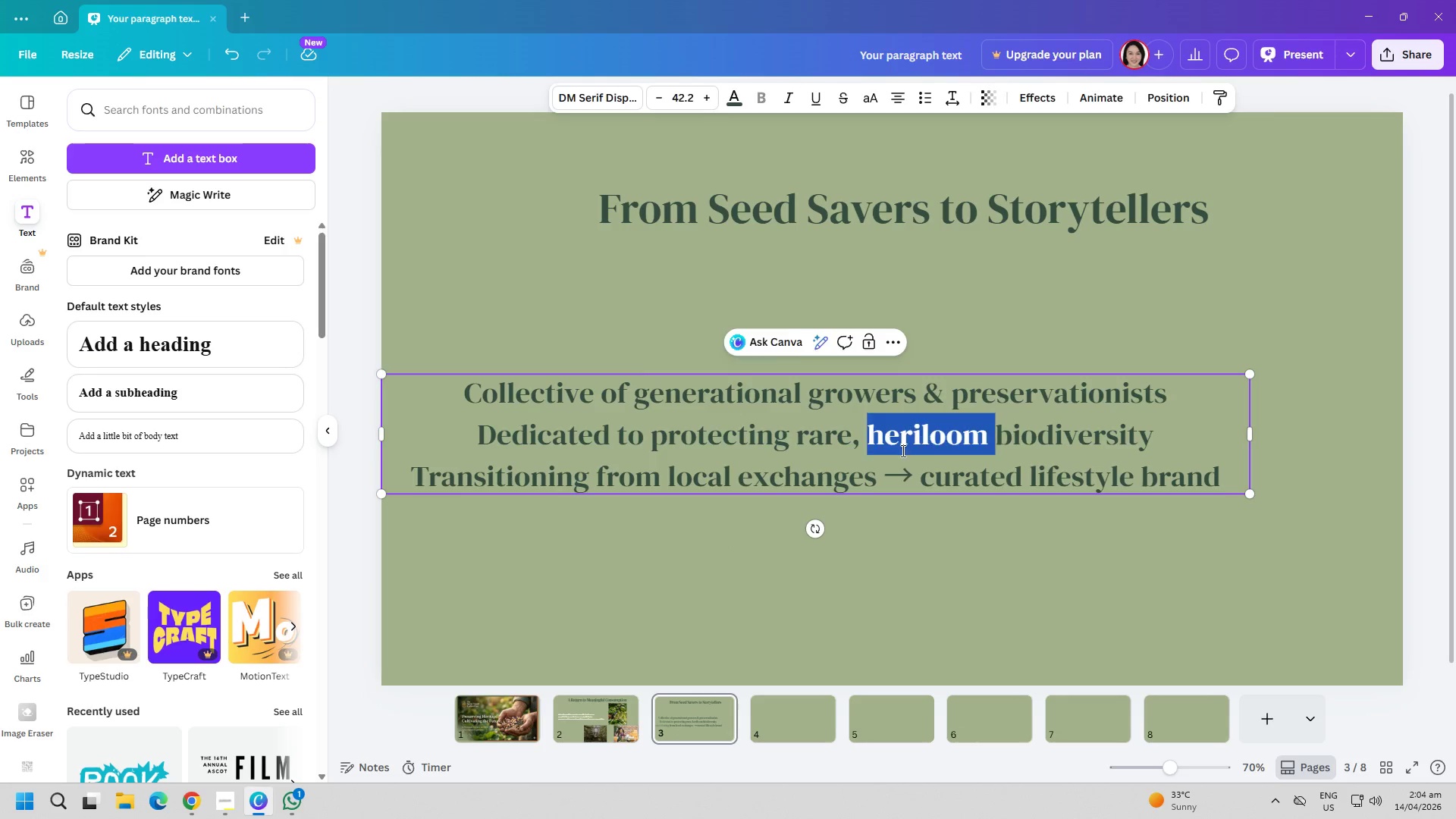 
key(Control+ControlLeft)
 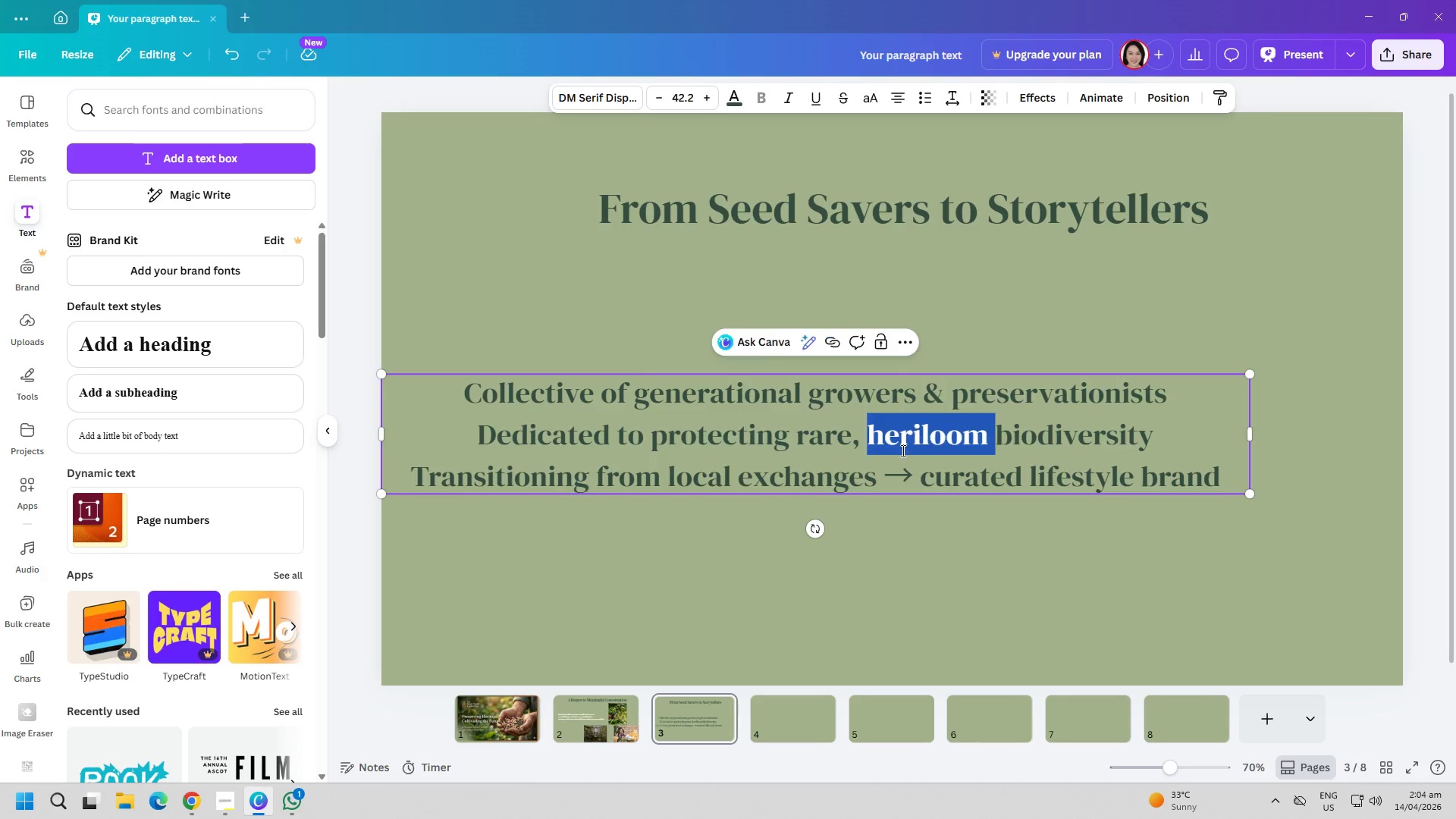 
key(Control+A)
 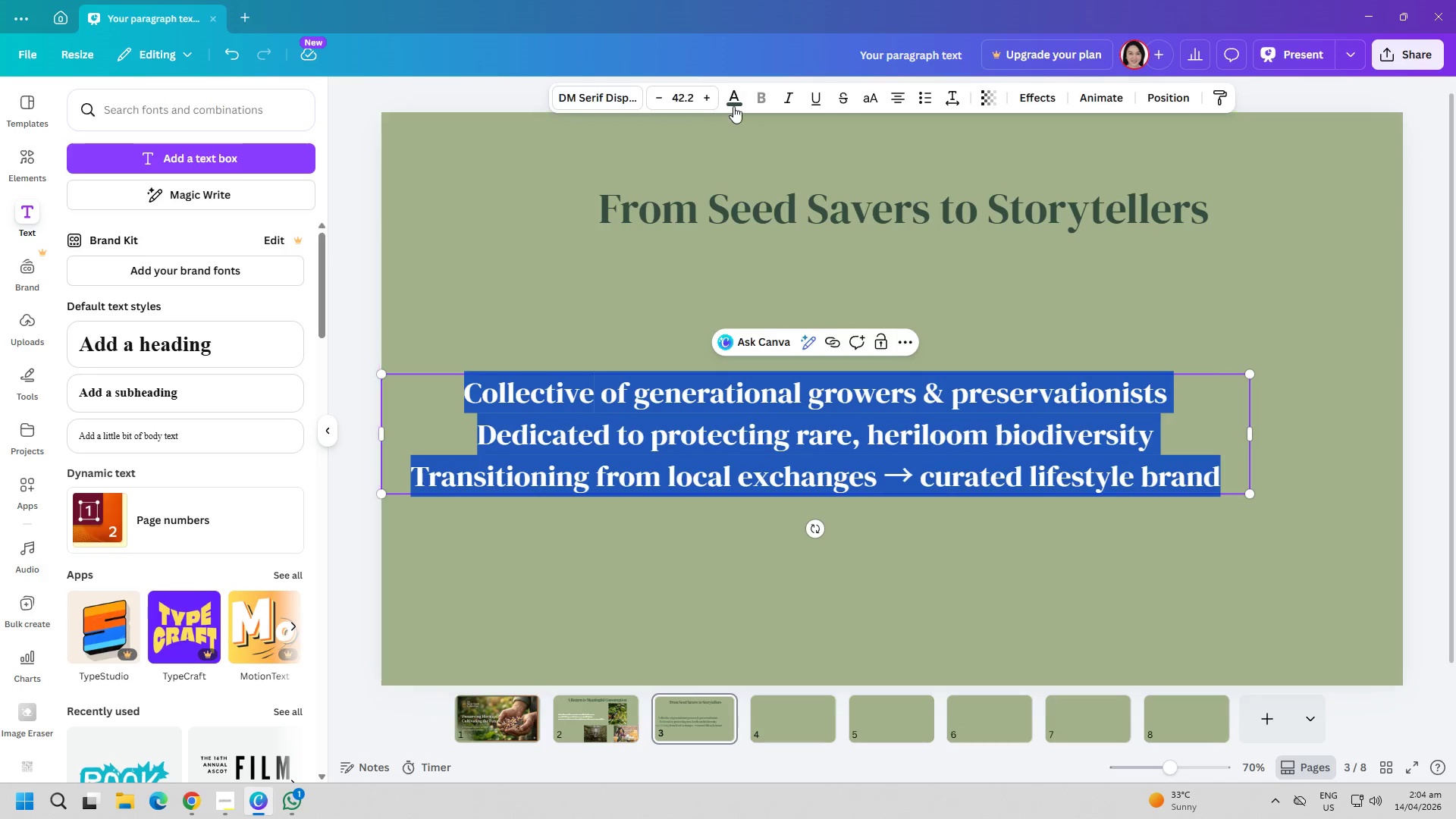 
left_click([733, 97])
 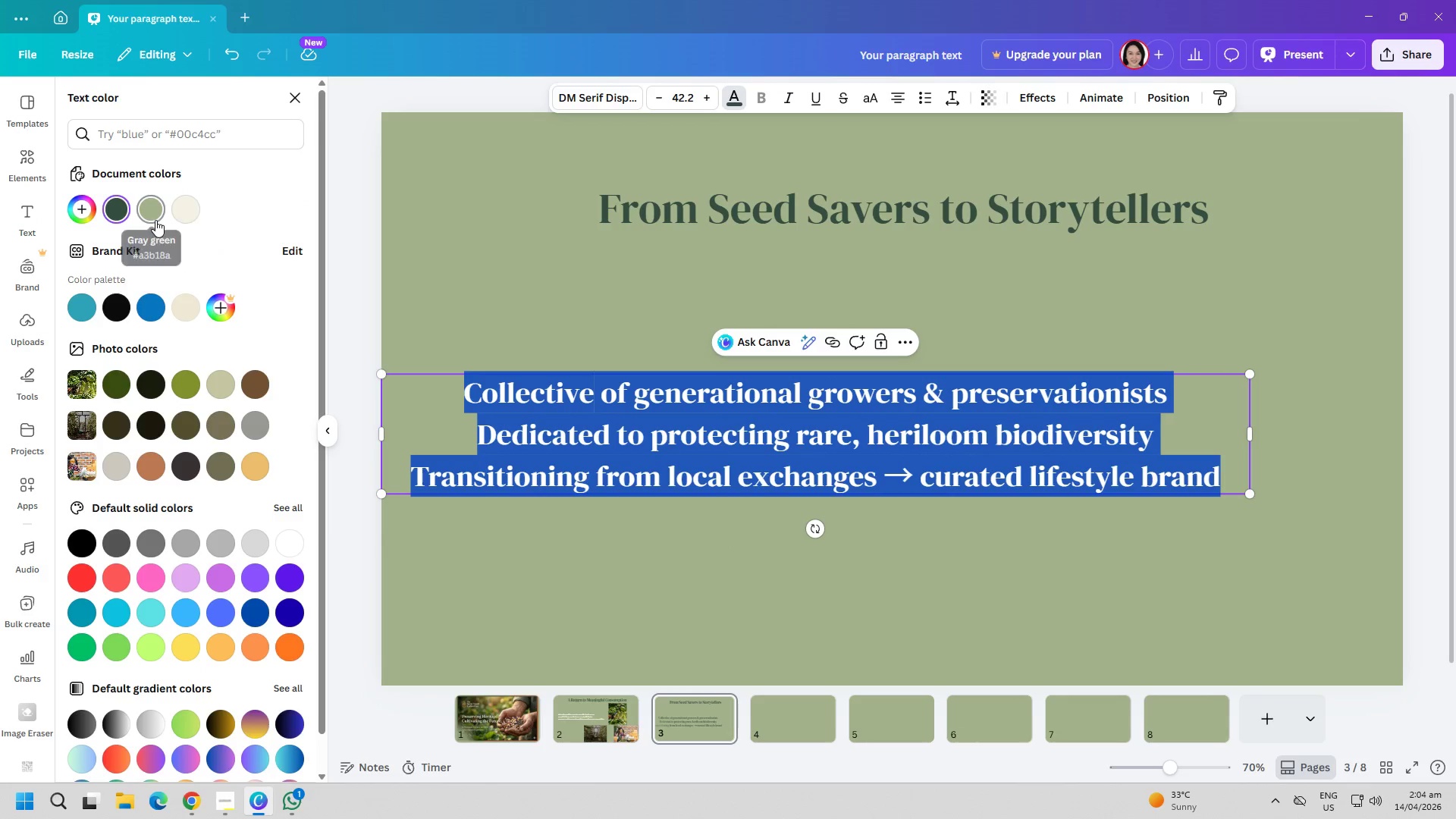 
left_click([187, 209])
 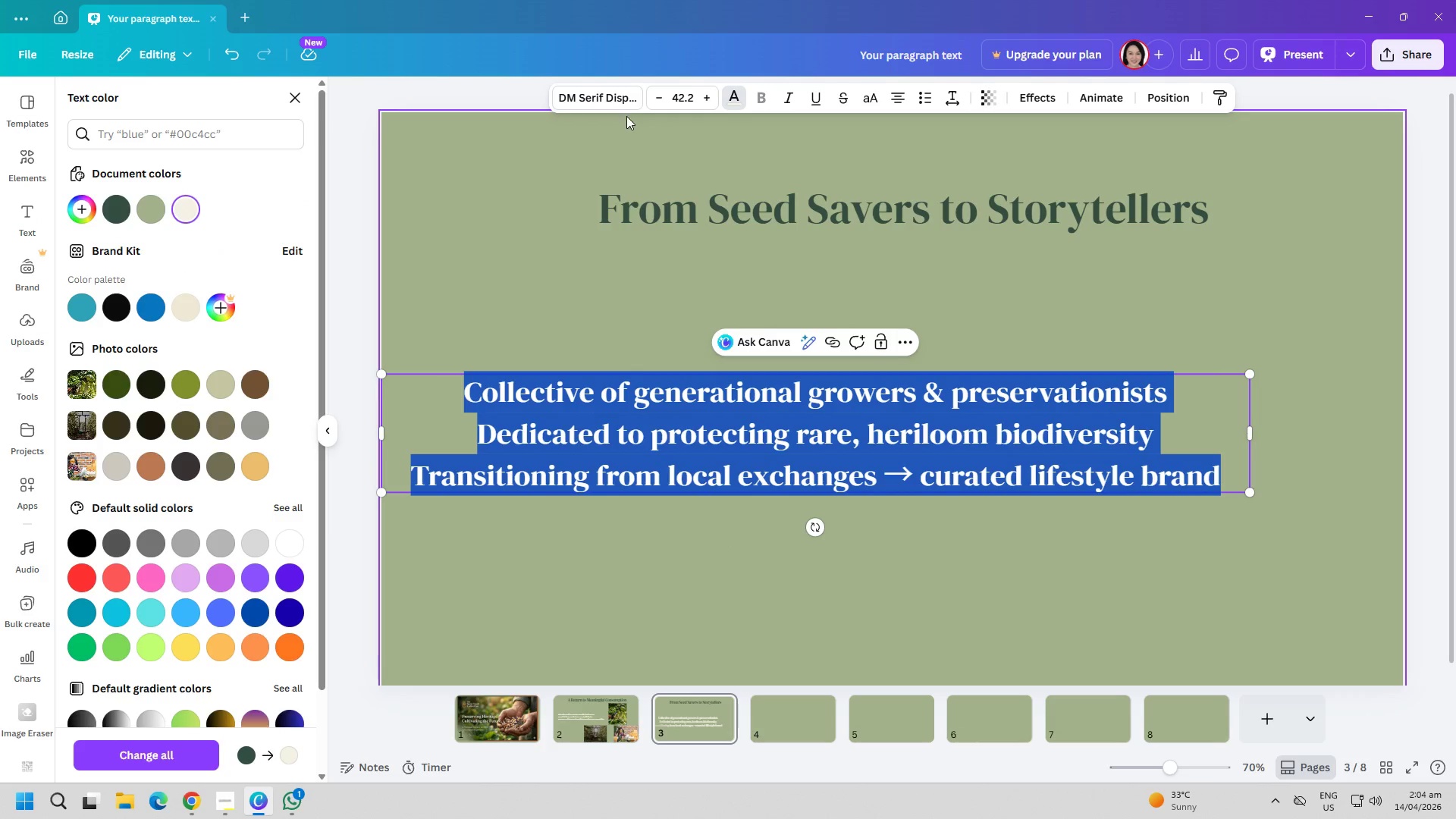 
left_click([617, 97])
 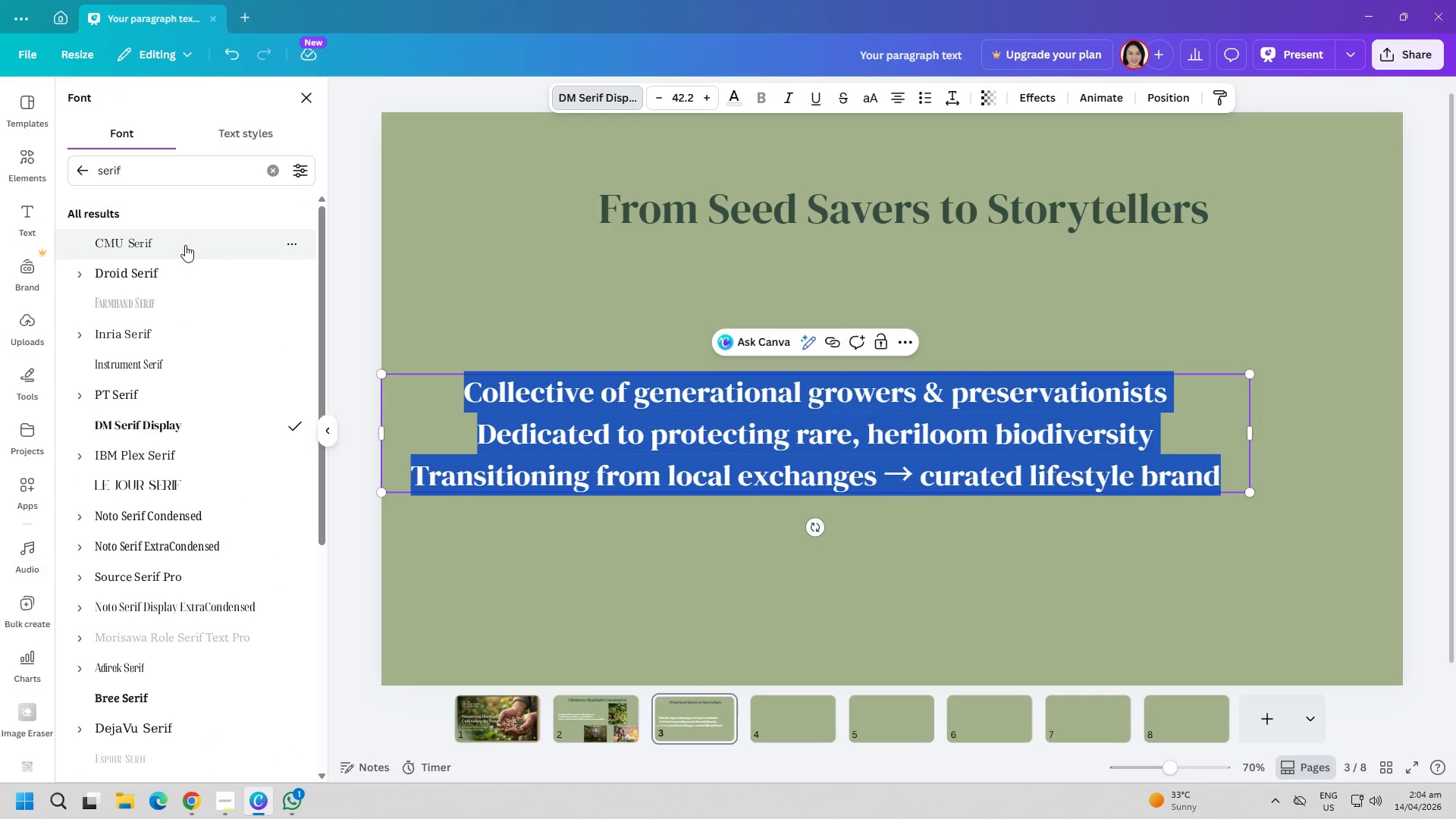 
left_click([169, 244])
 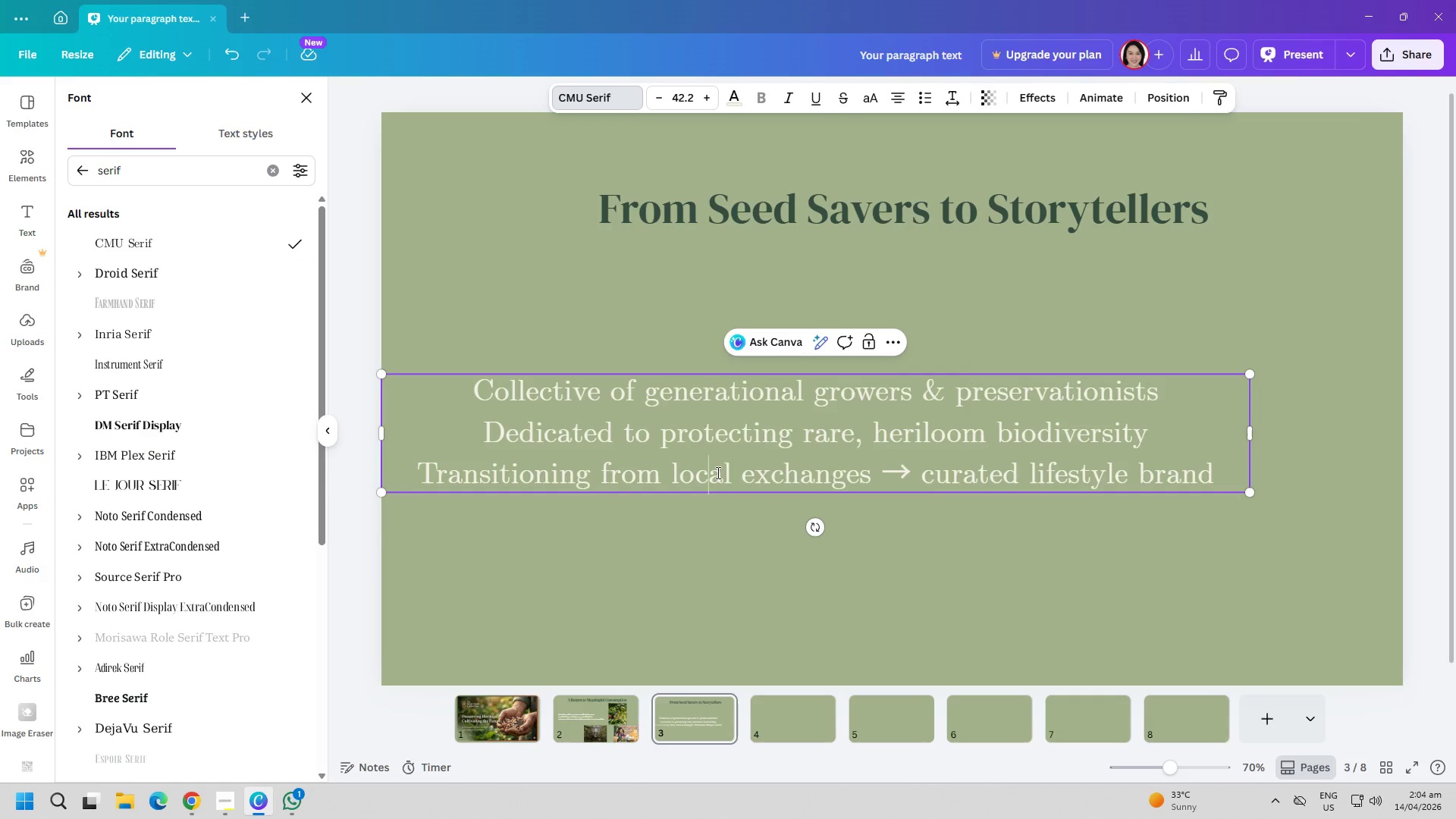 
double_click([744, 427])
 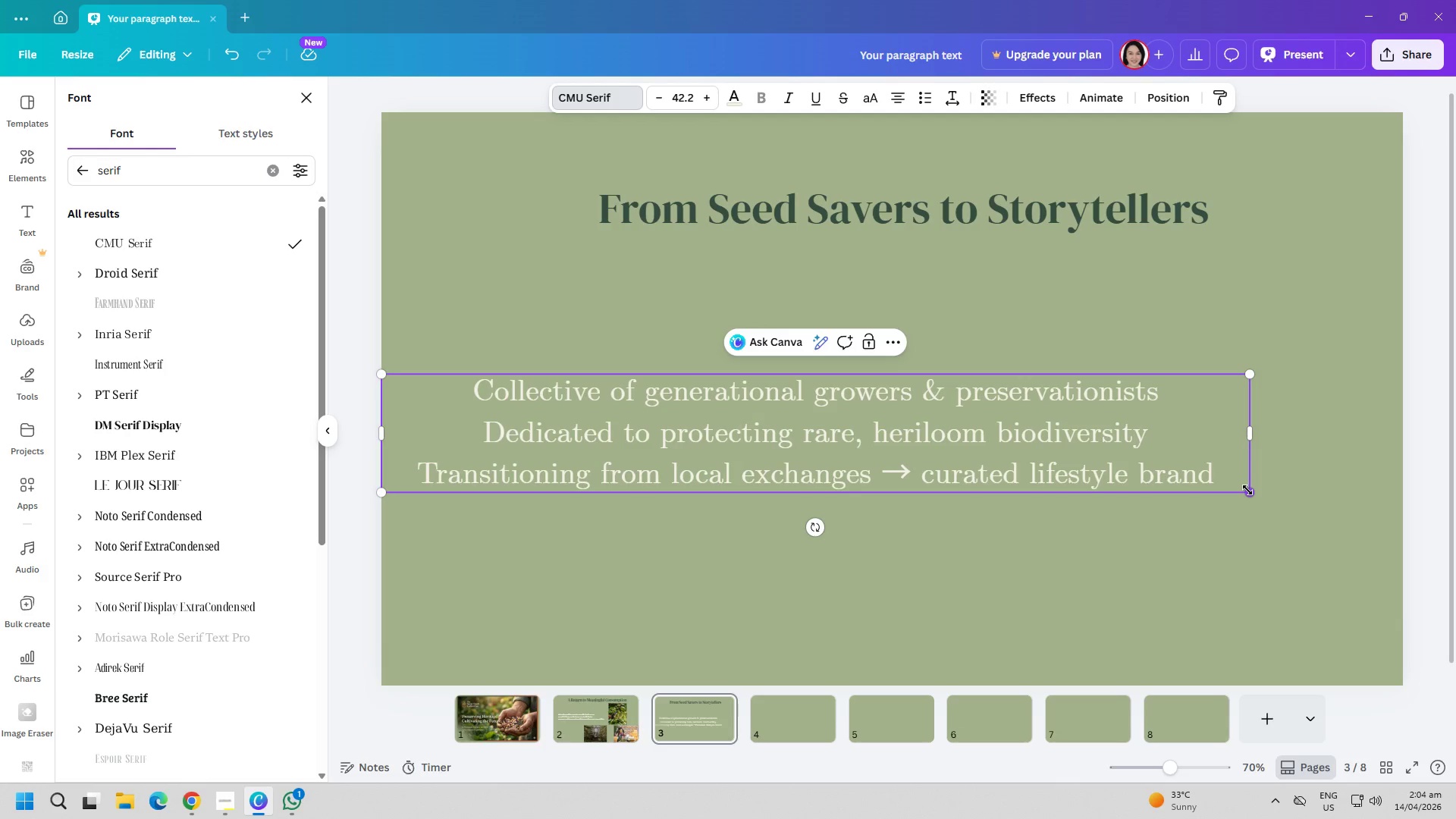 
wait(10.81)
 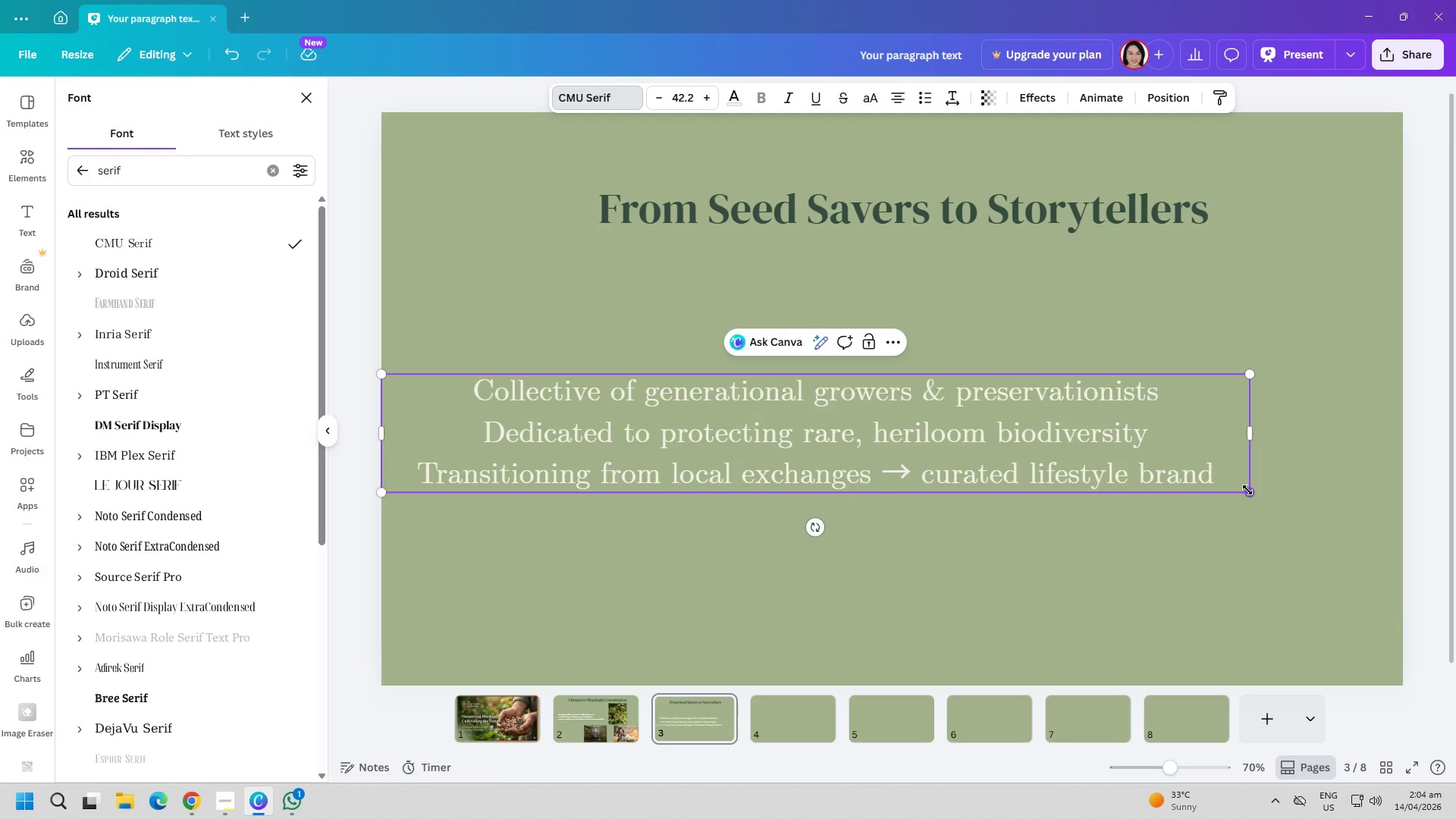 
double_click([1053, 469])
 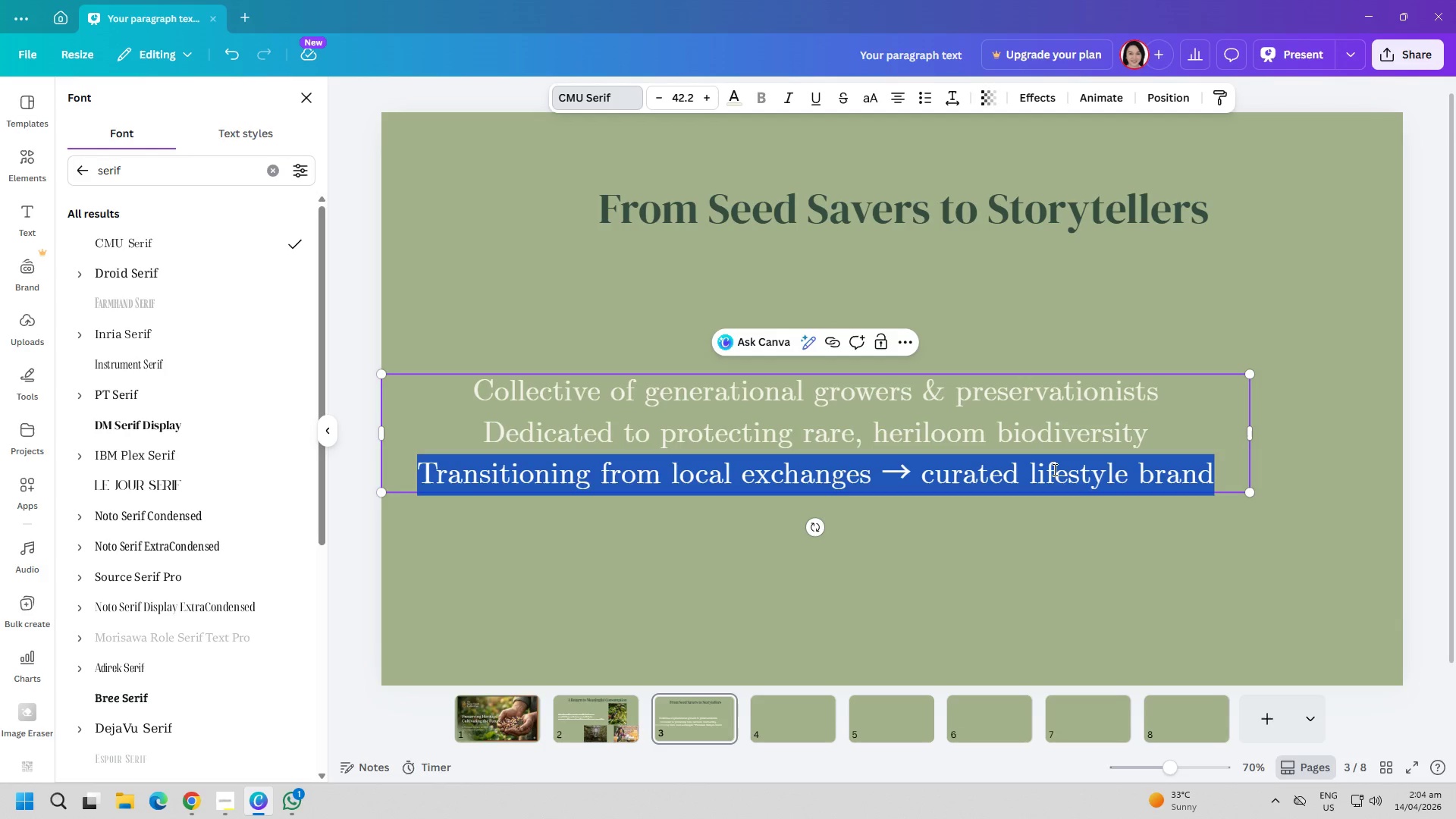 
triple_click([1053, 469])
 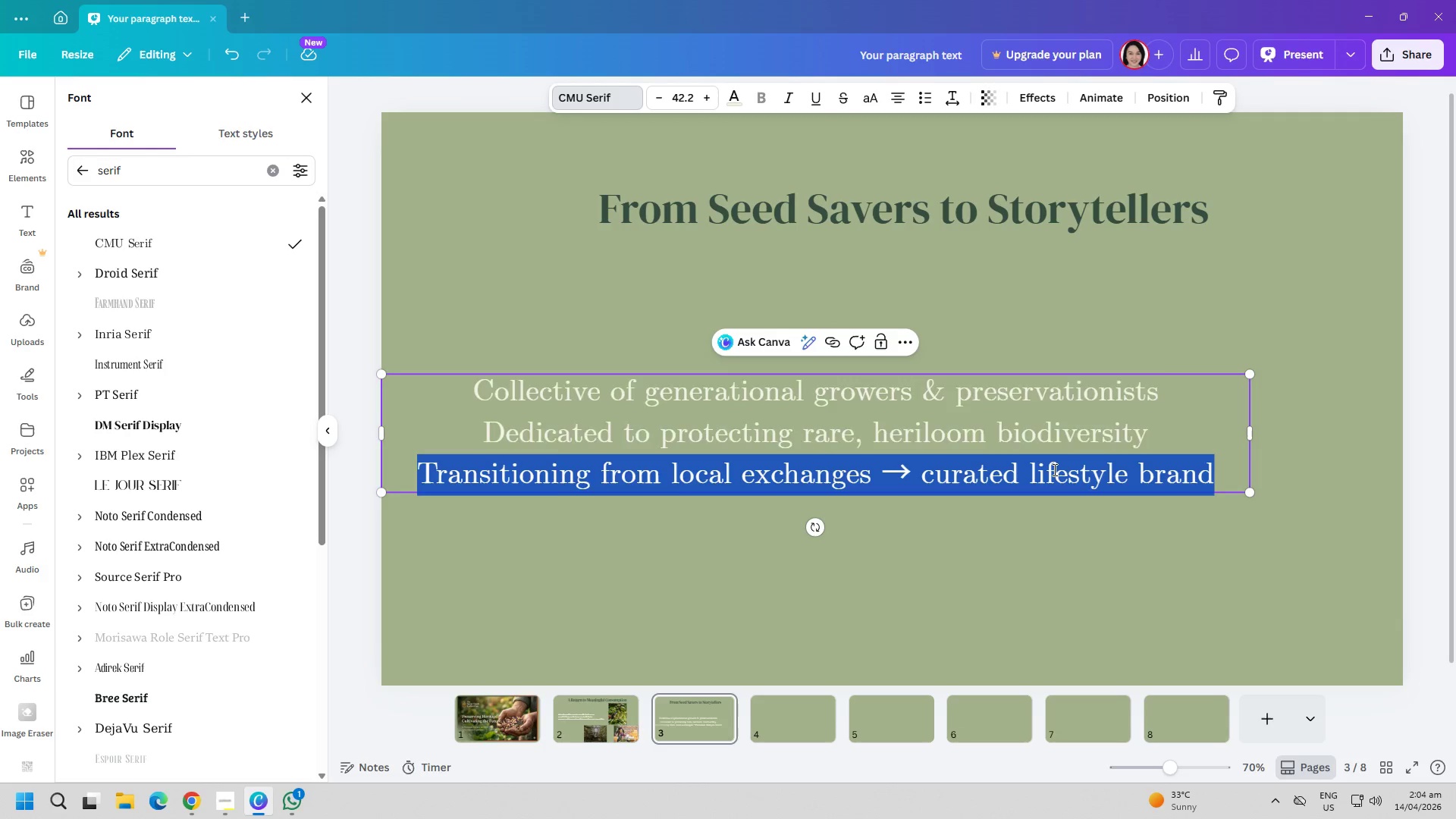 
key(Control+A)
 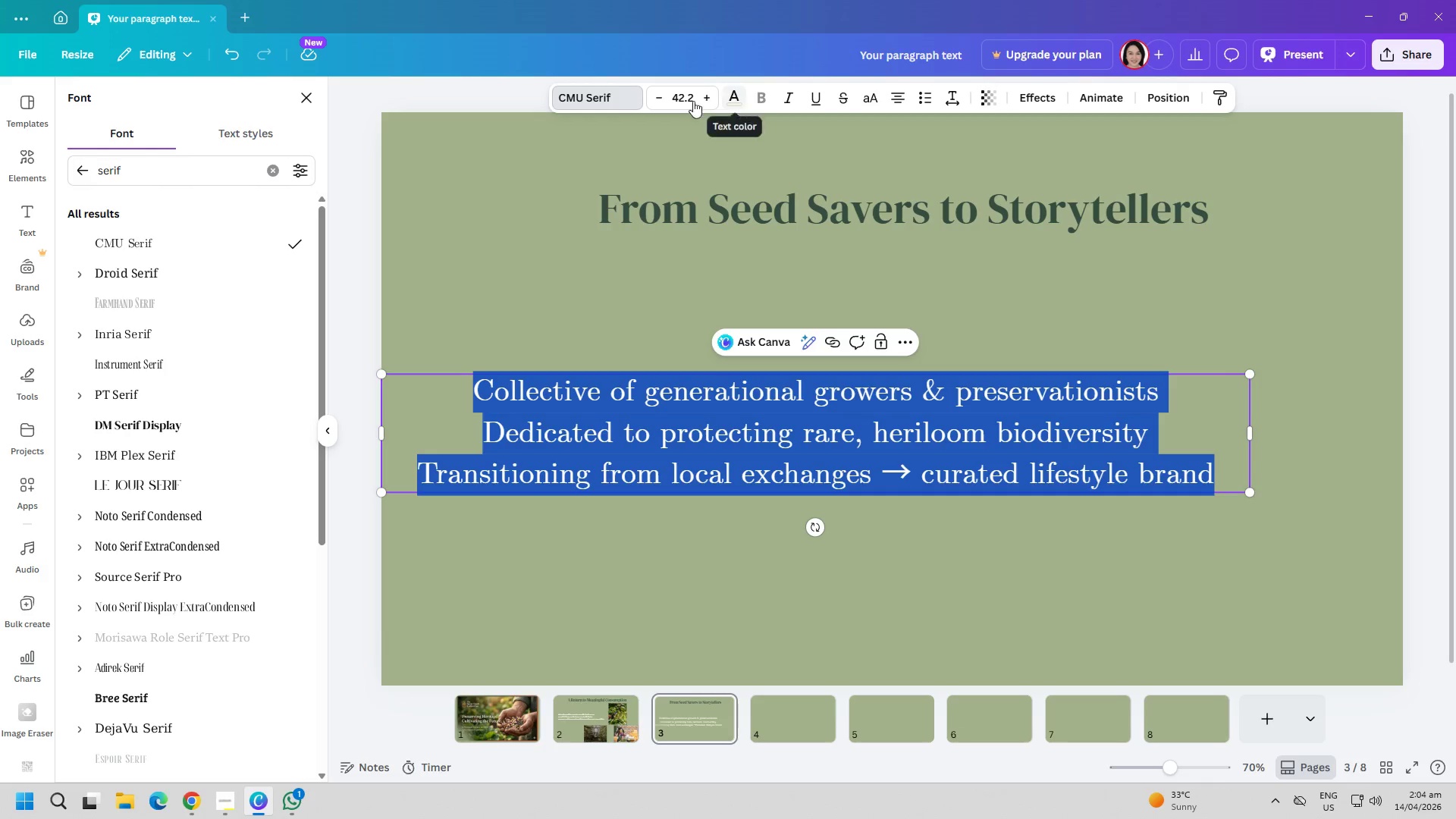 
left_click([599, 101])
 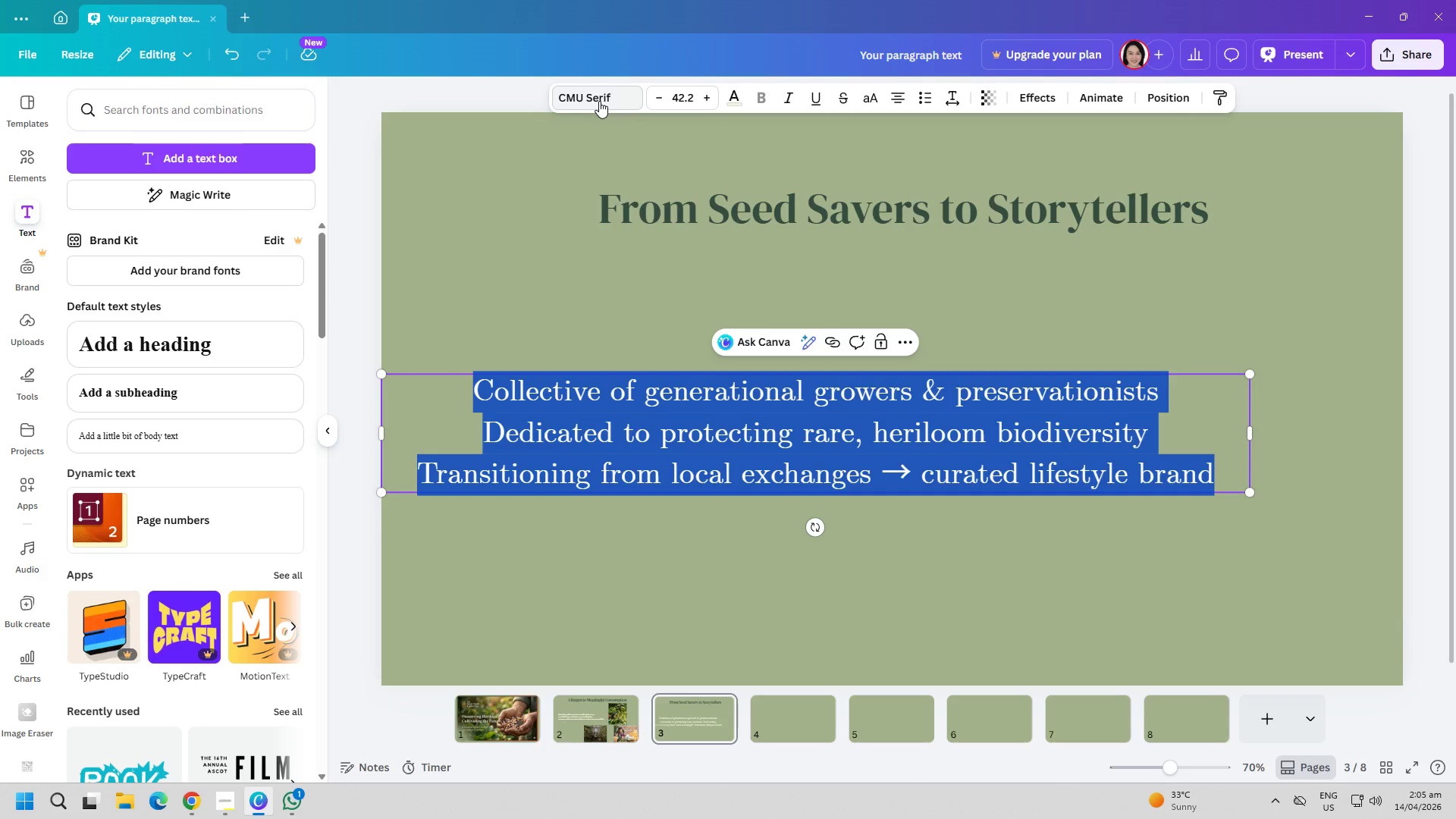 
left_click([599, 101])
 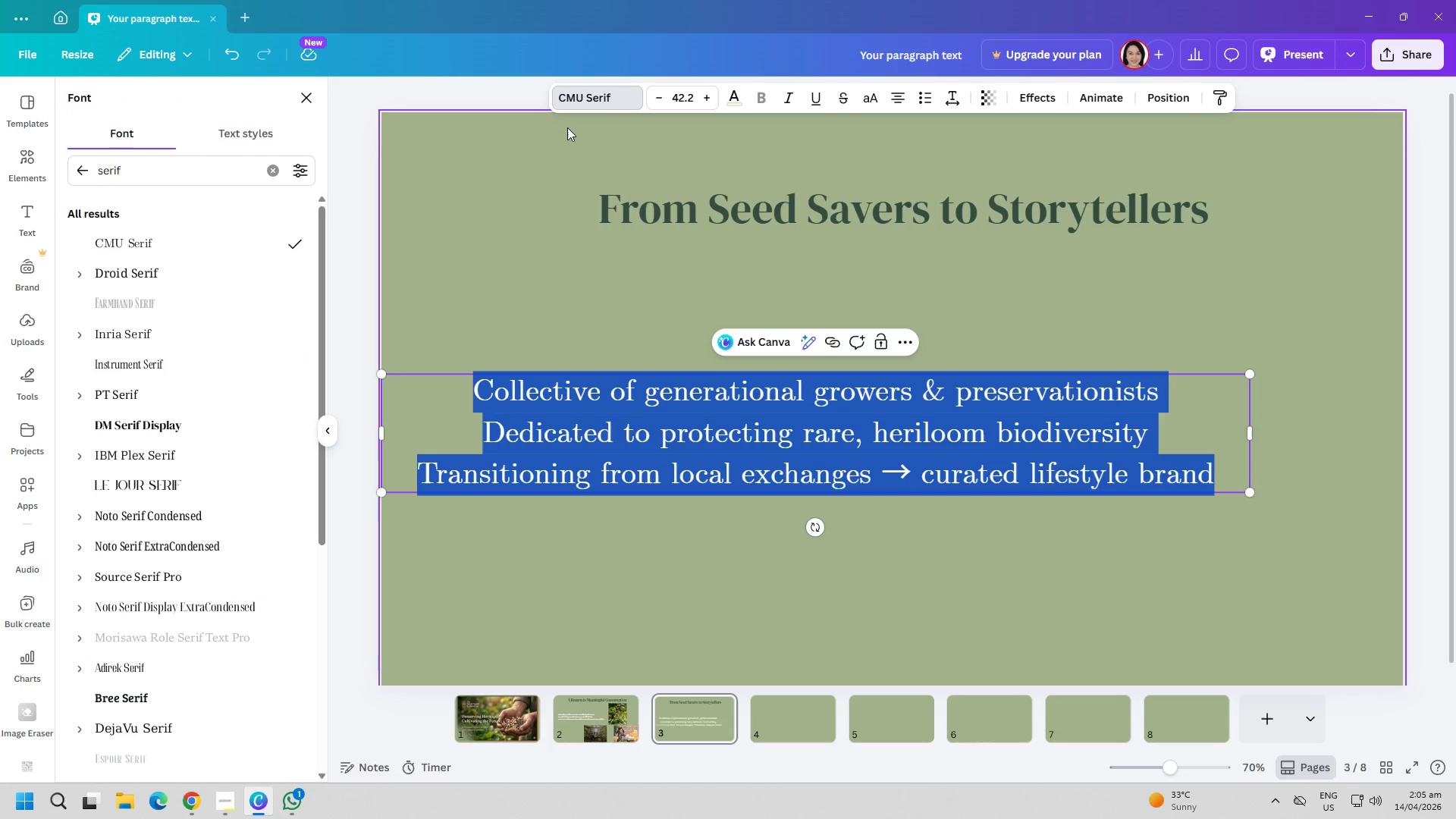 
wait(5.76)
 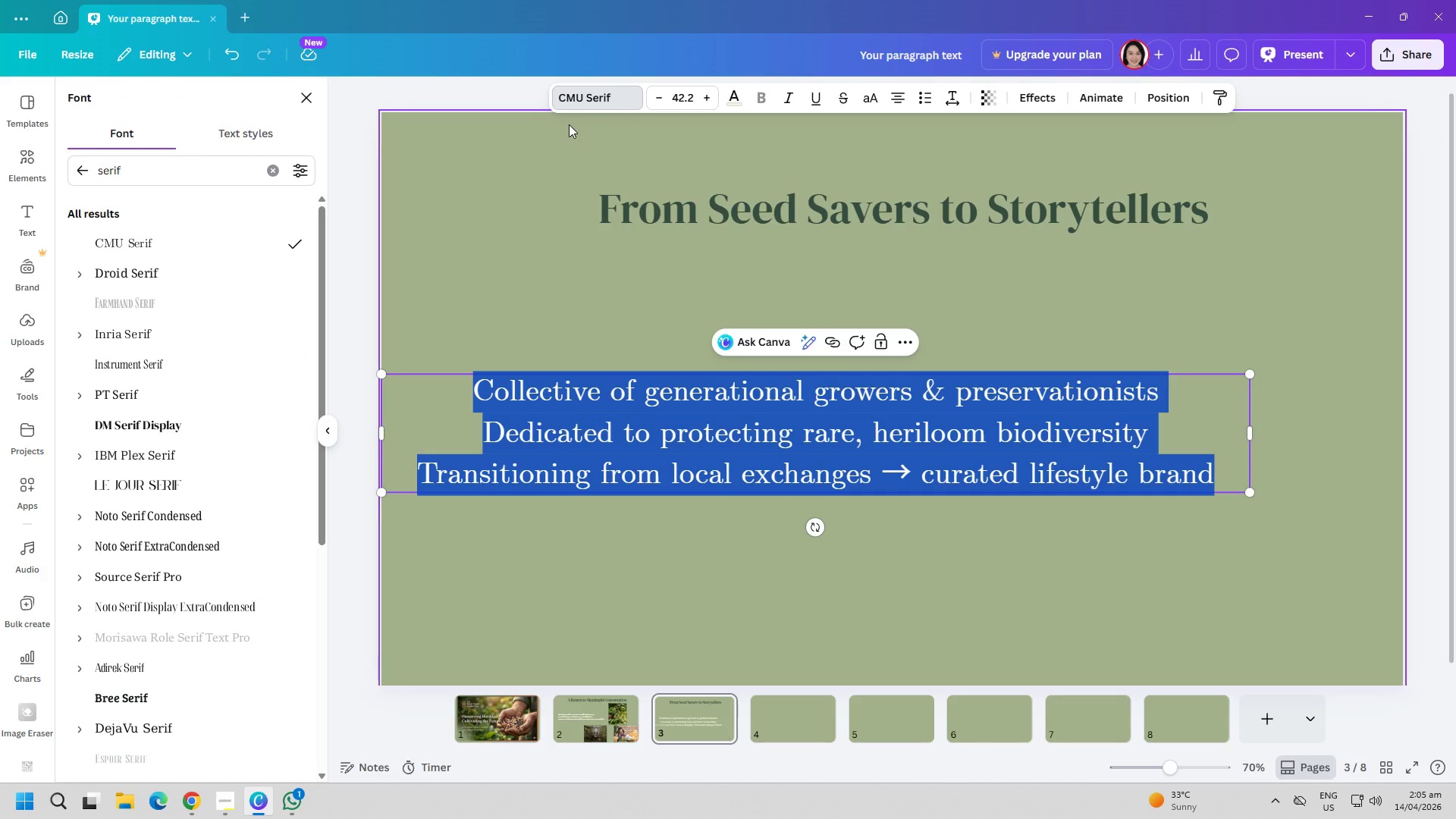 
left_click([149, 278])
 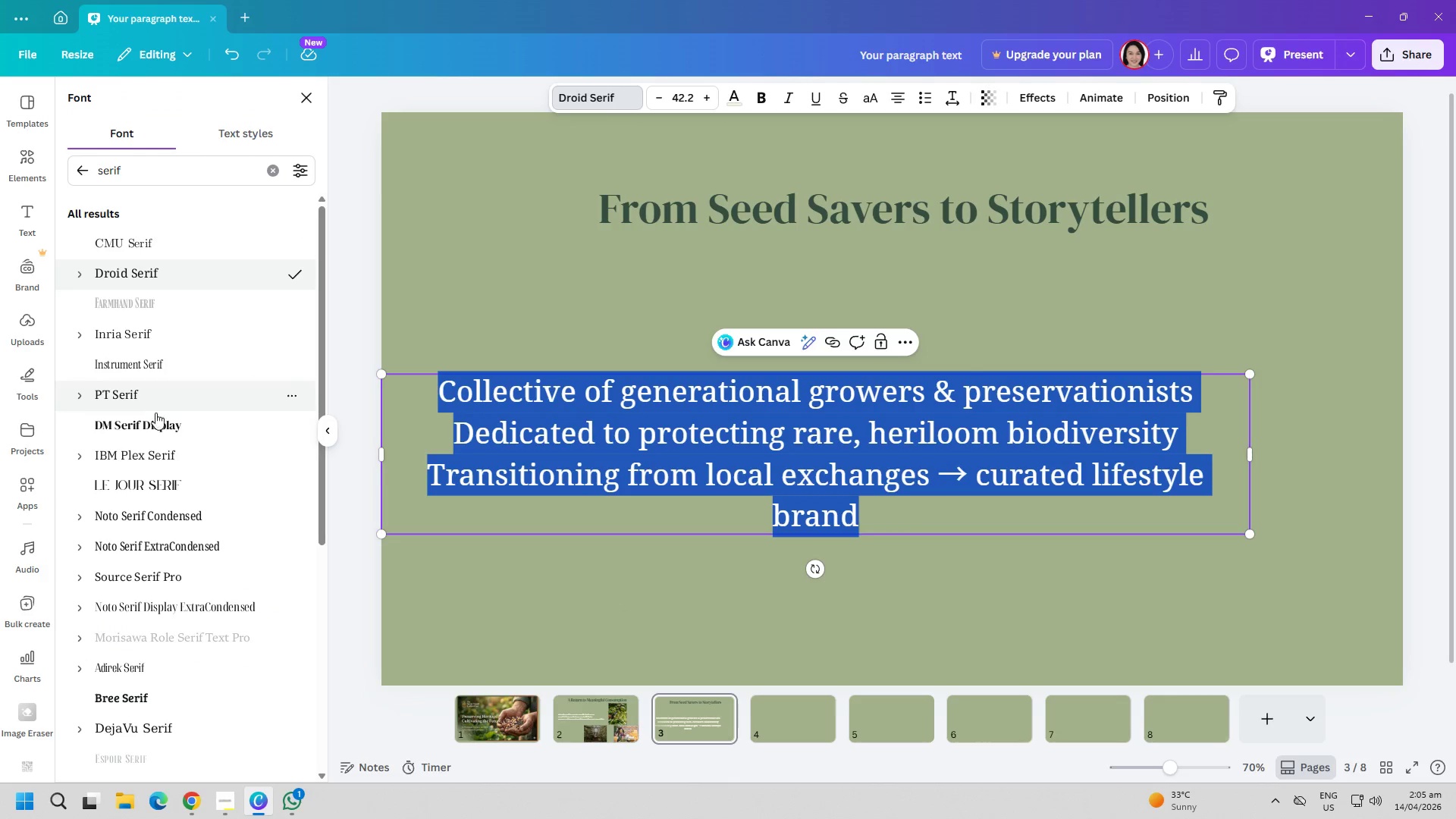 
left_click([162, 429])
 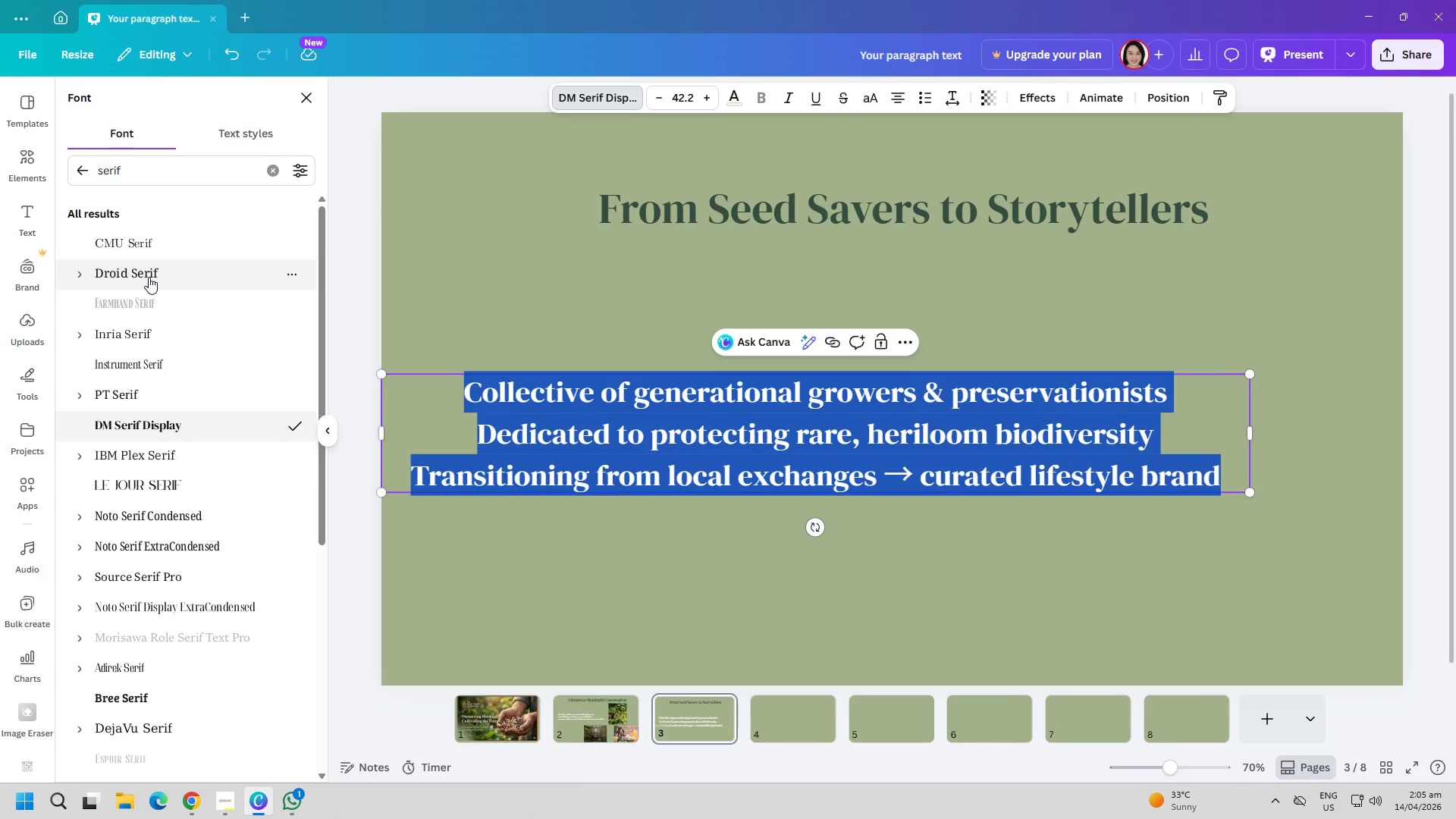 
left_click([149, 277])
 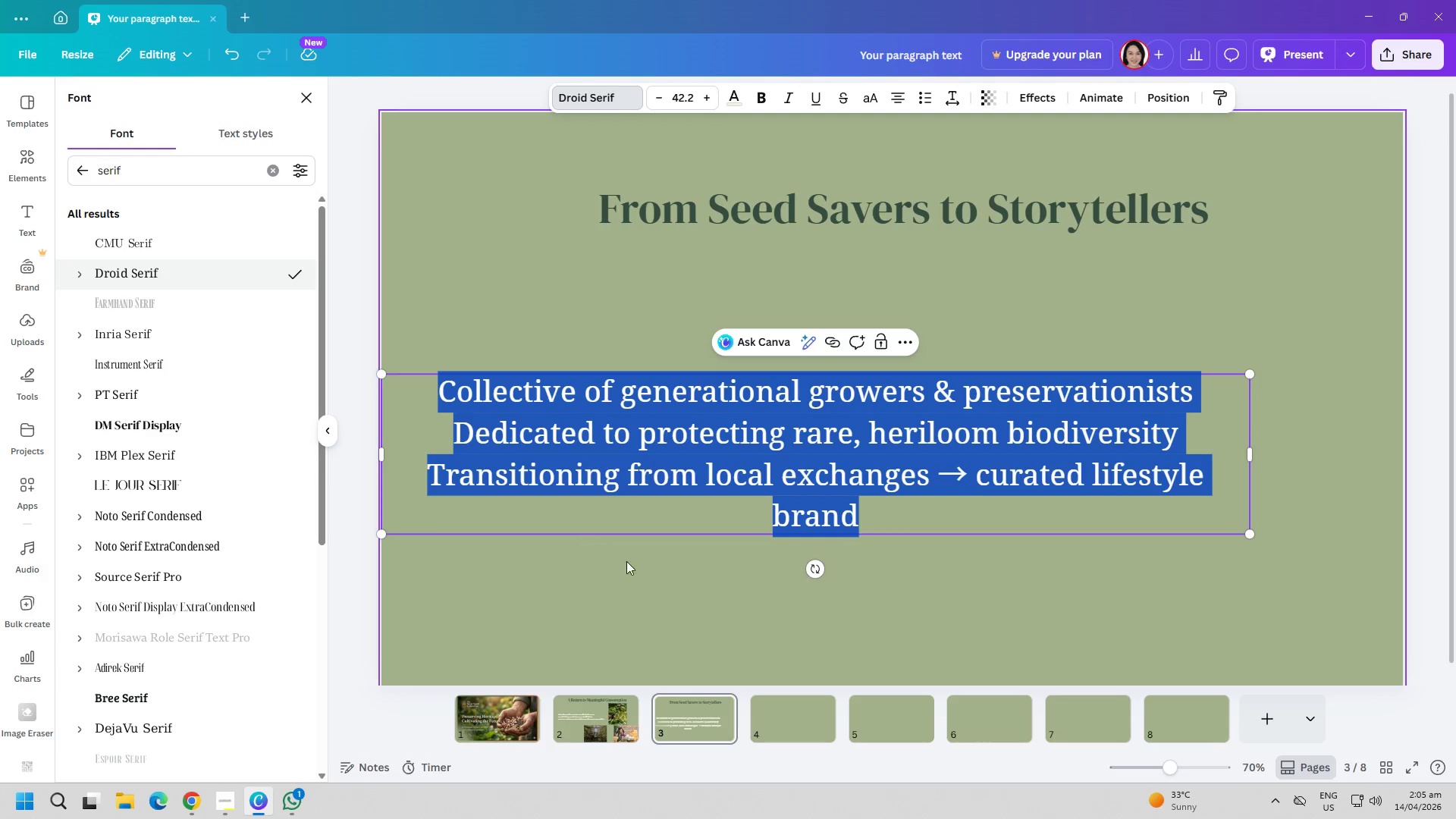 
left_click([636, 563])
 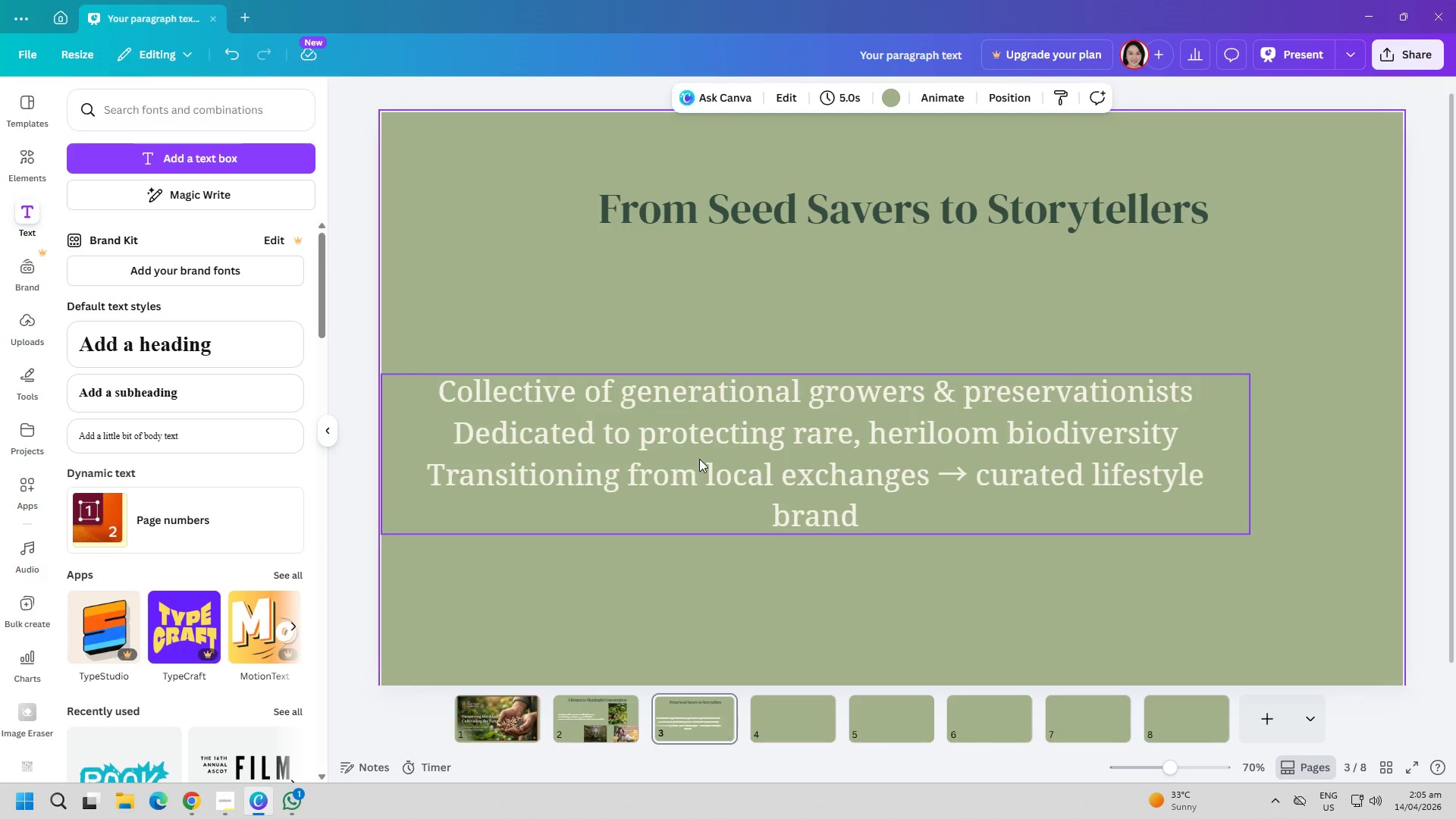 
left_click([699, 459])
 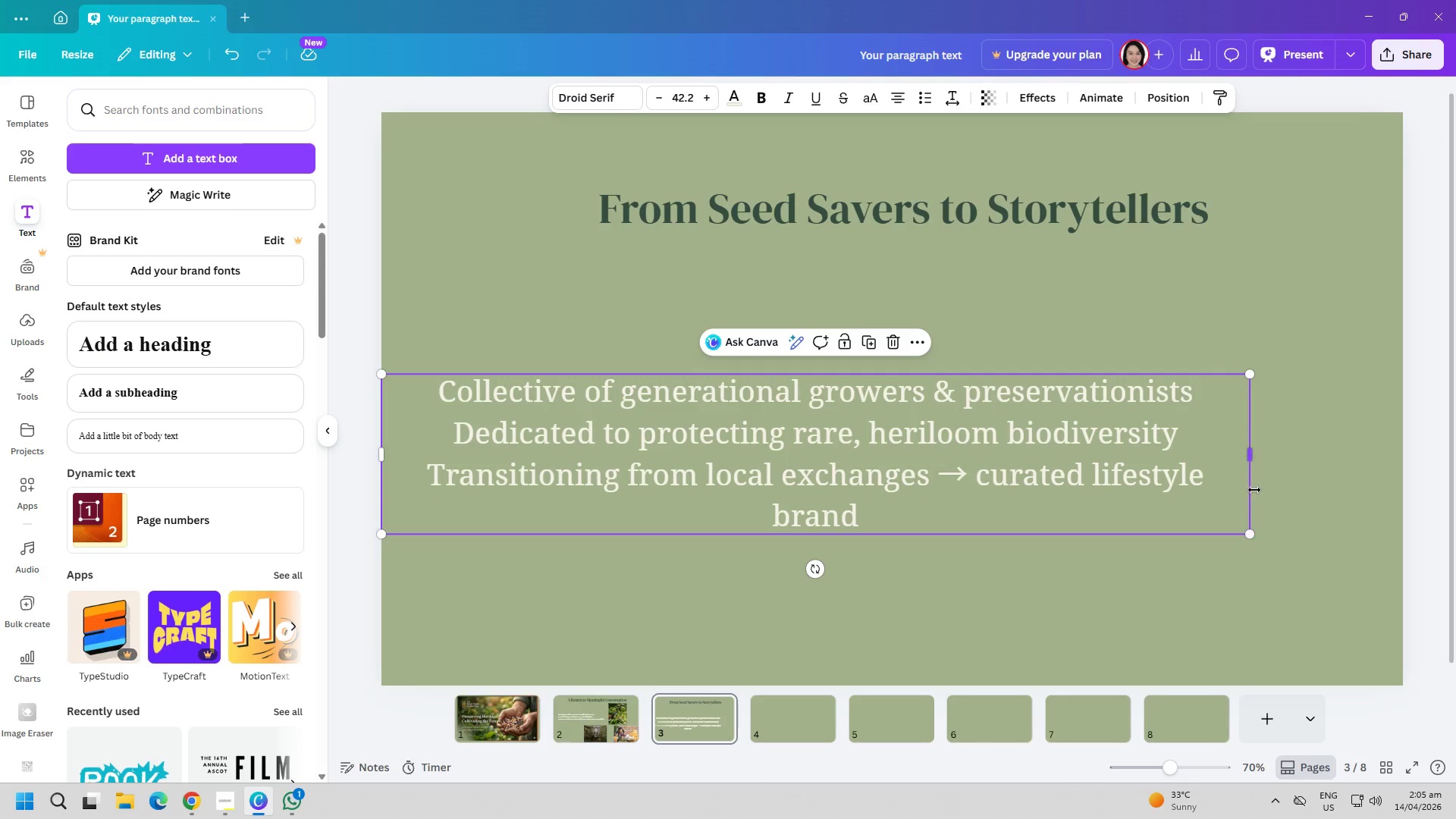 
left_click_drag(start_coordinate=[1256, 454], to_coordinate=[1283, 460])
 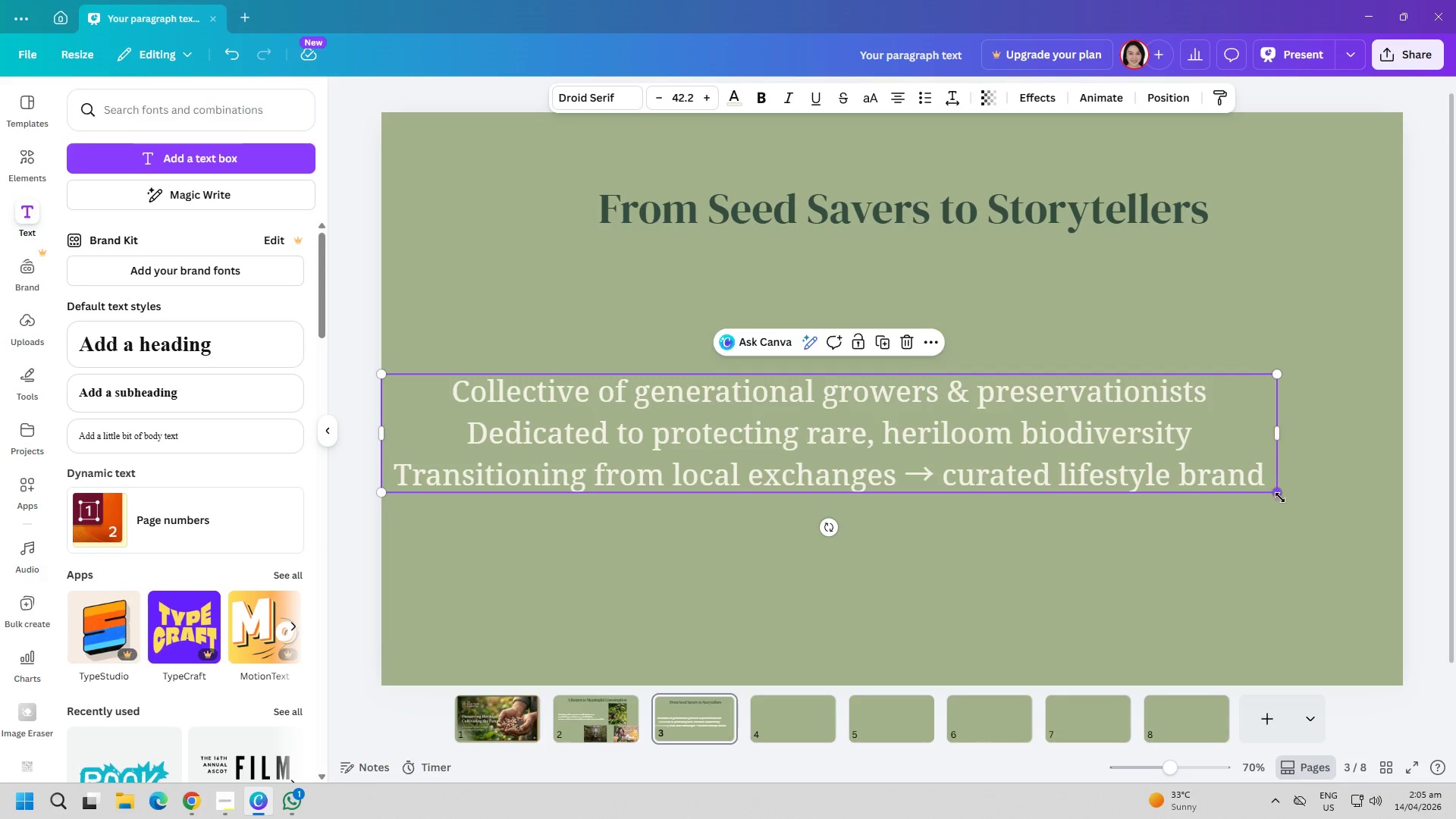 
left_click_drag(start_coordinate=[1280, 500], to_coordinate=[949, 488])
 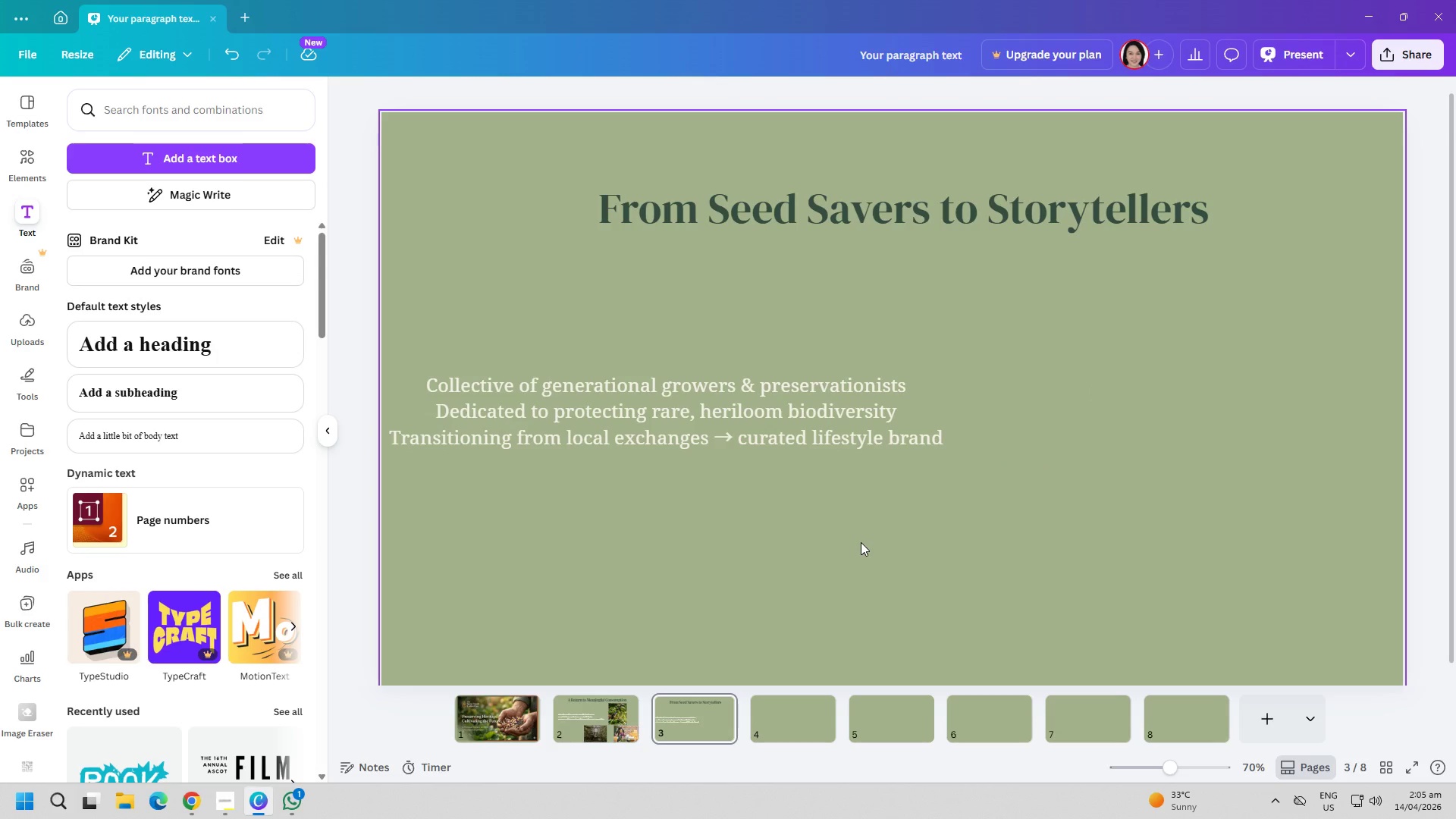 
wait(9.11)
 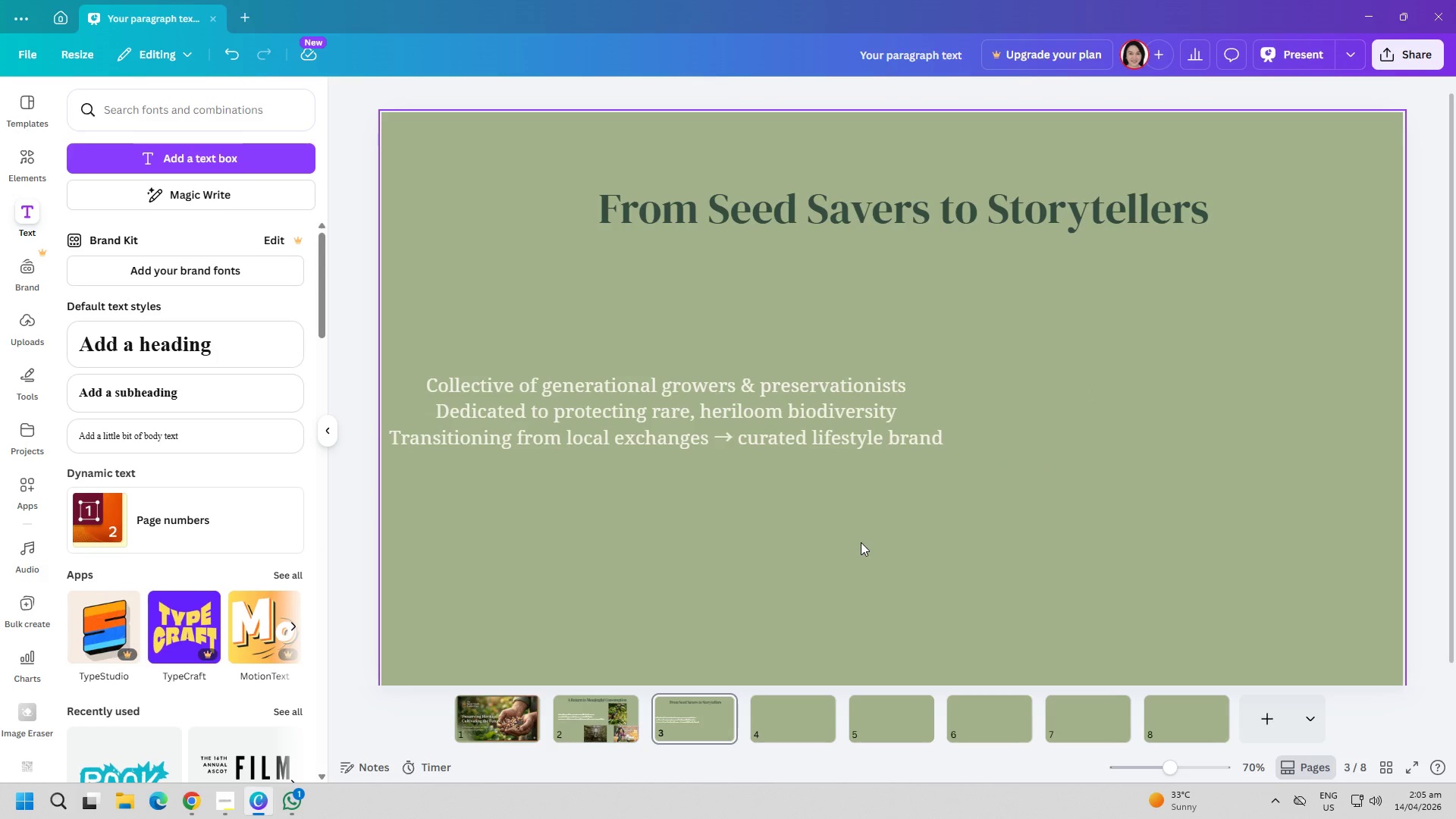 
double_click([630, 426])
 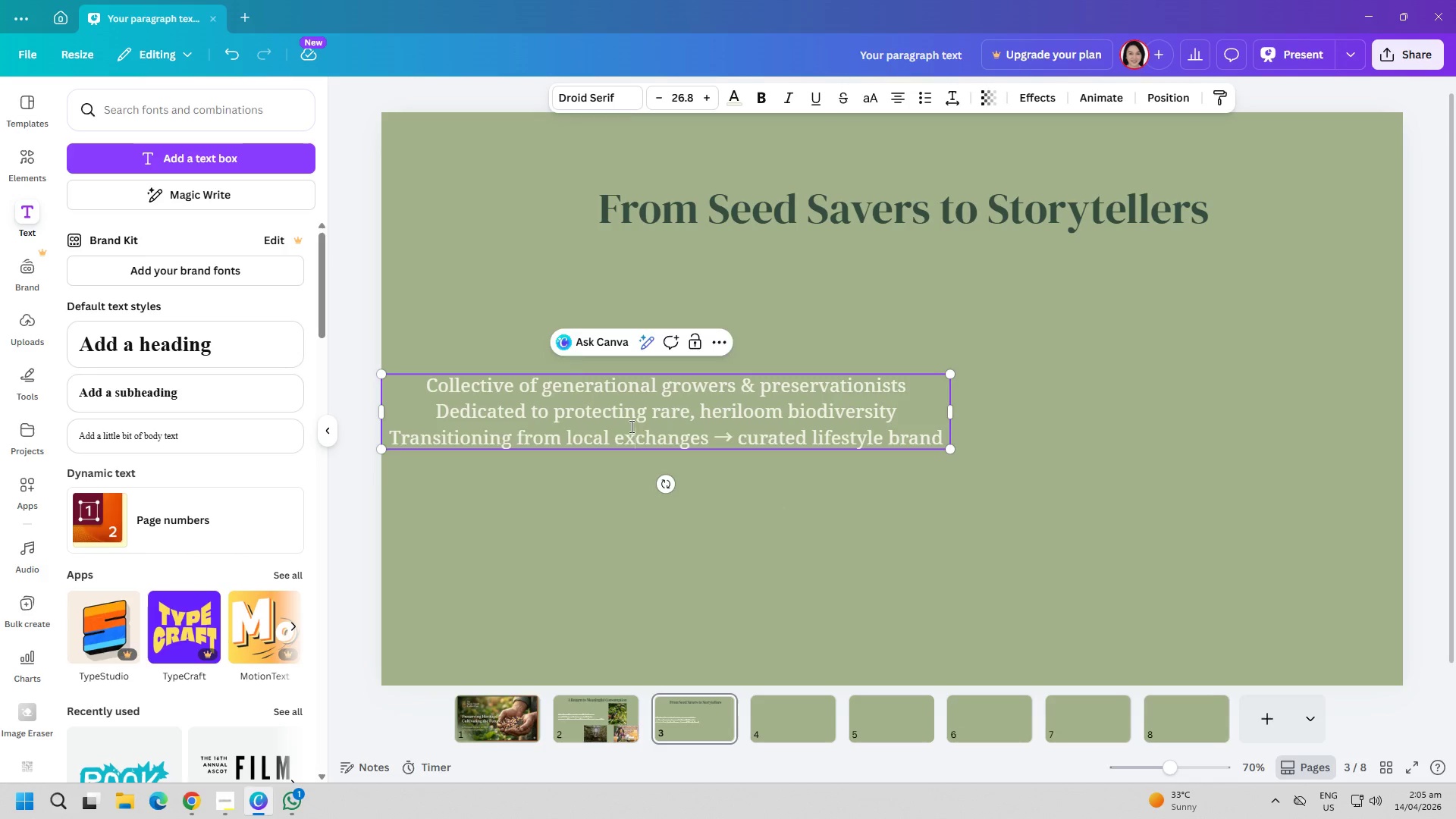 
triple_click([630, 426])
 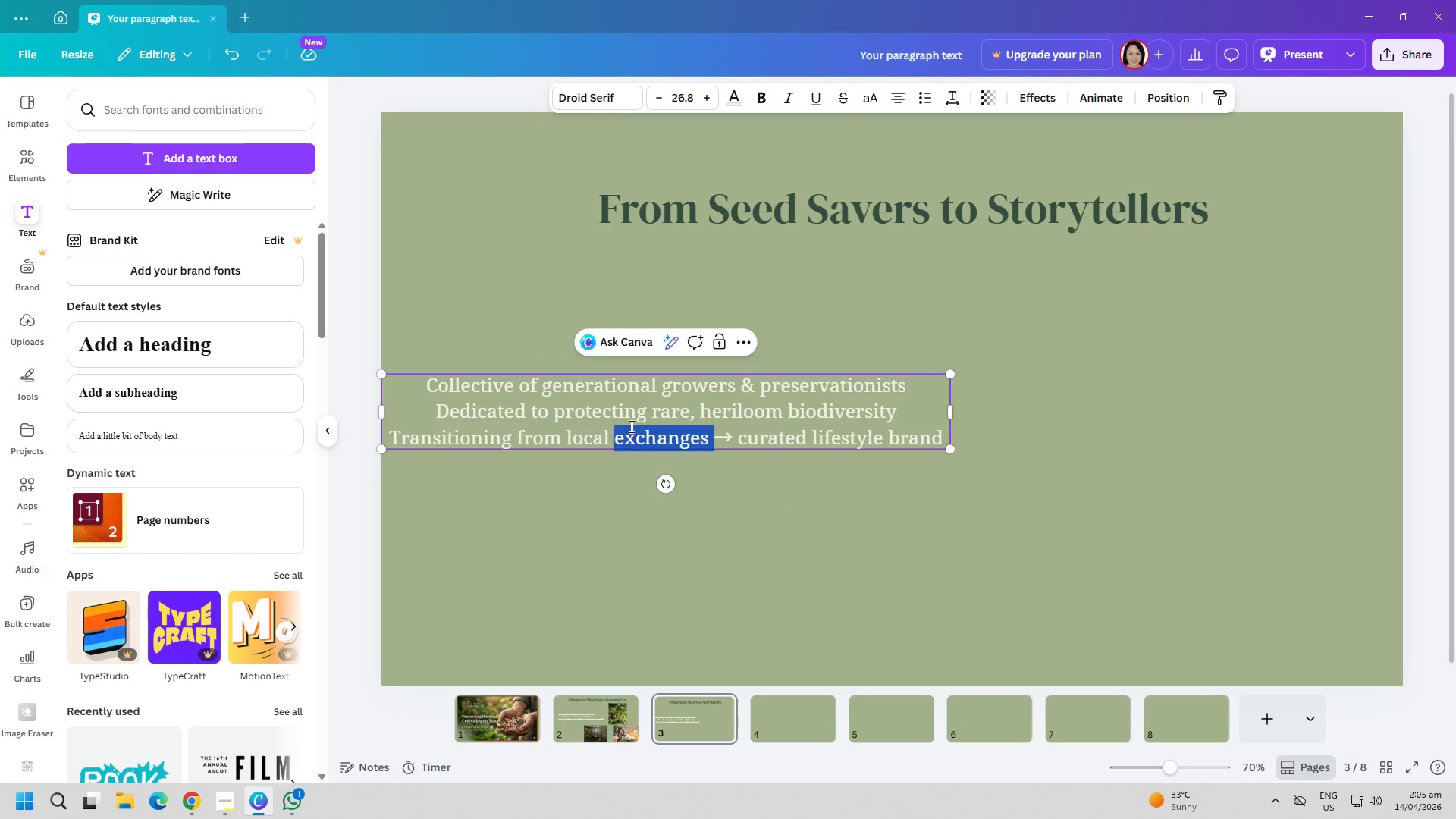 
triple_click([630, 426])
 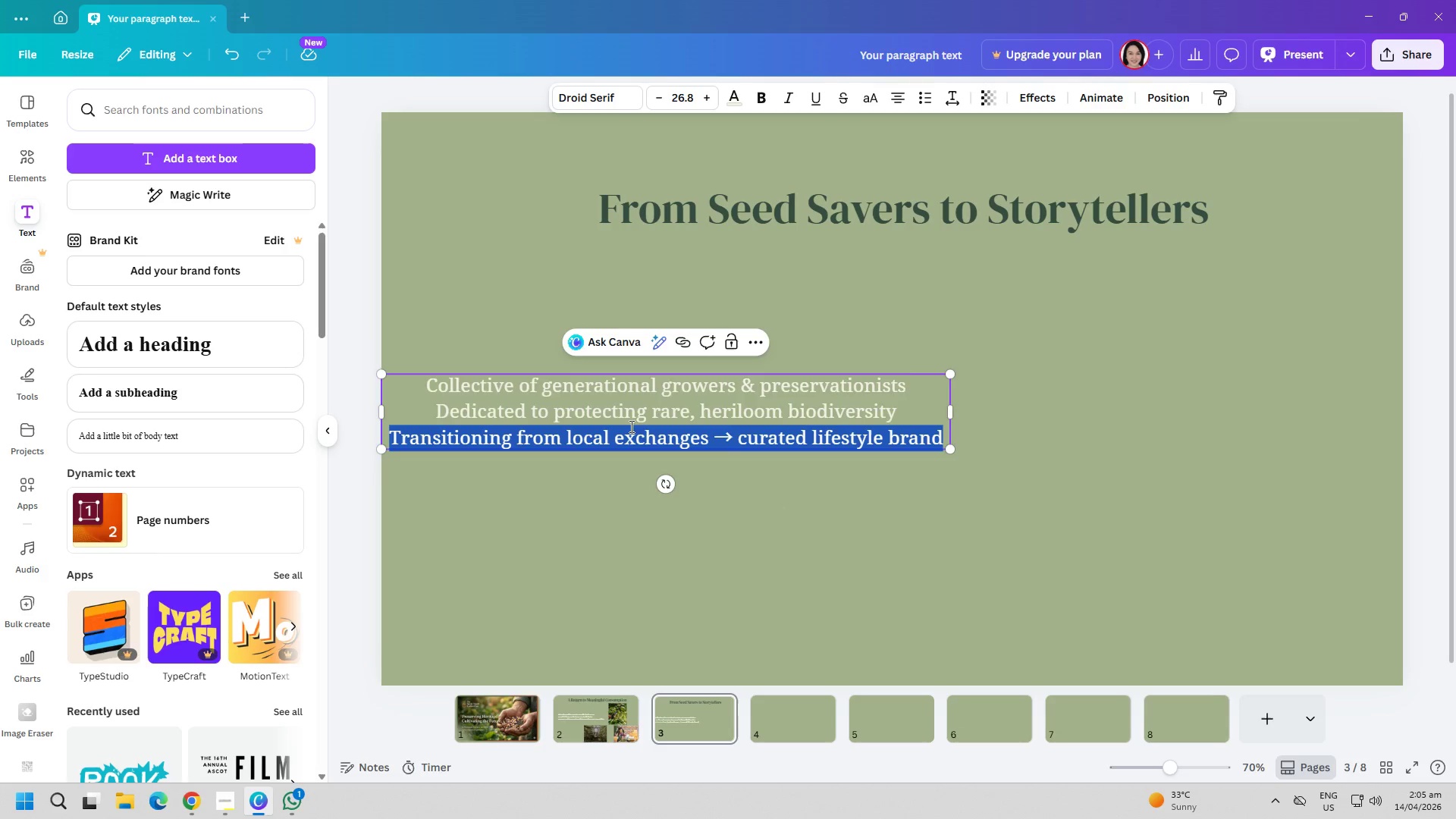 
key(Control+A)
 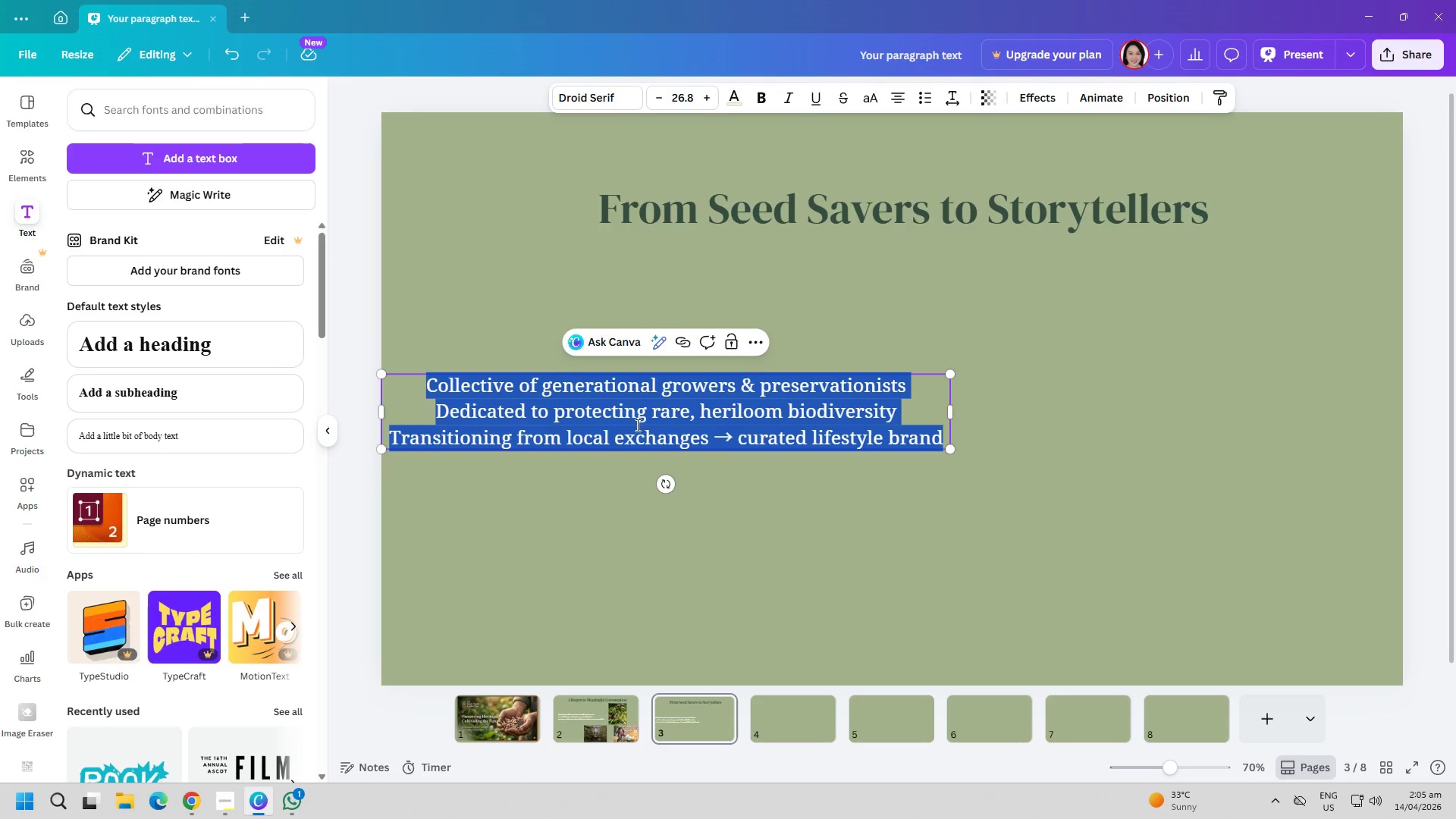 
key(Control+ControlLeft)
 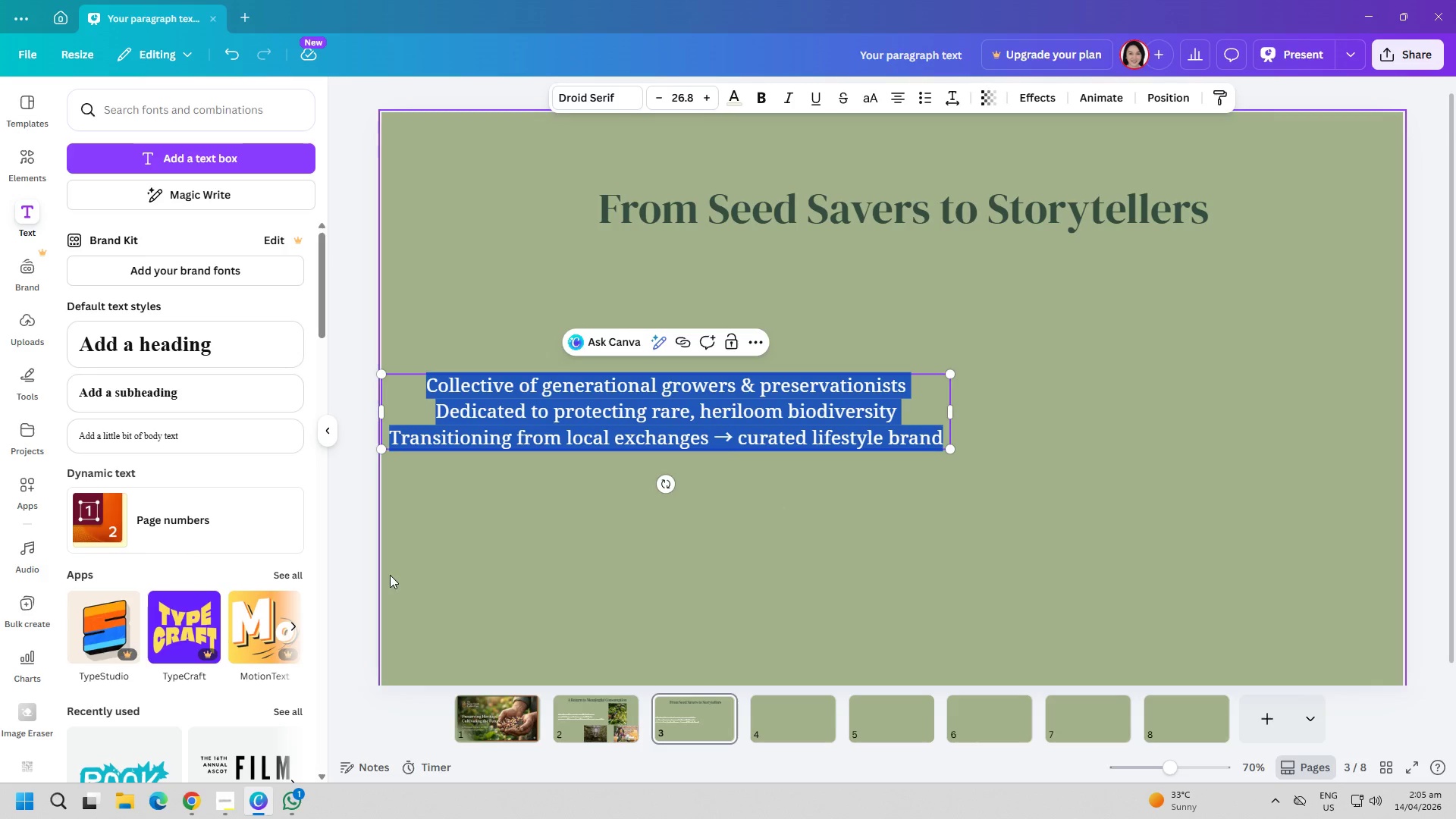 
key(Control+C)
 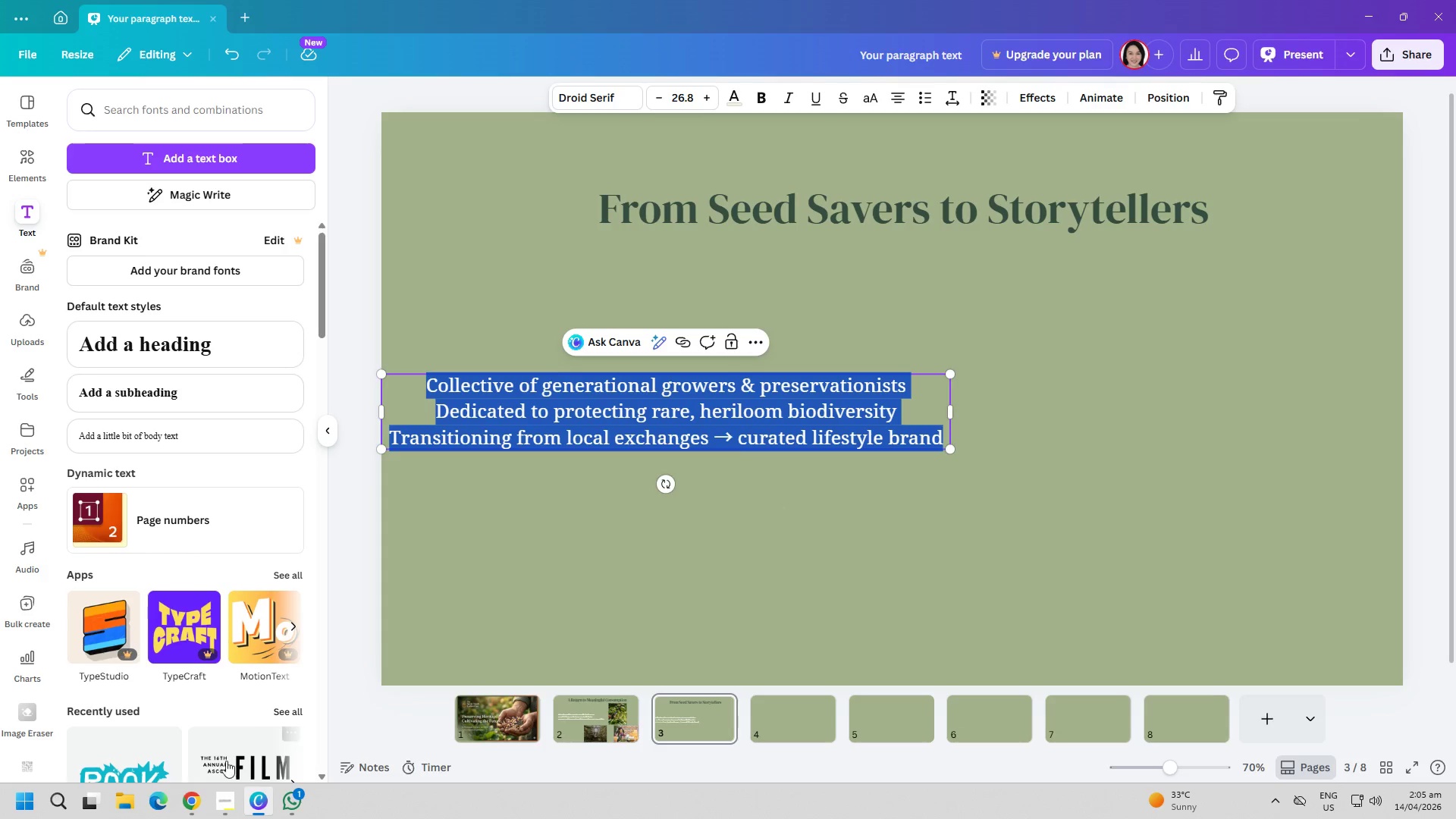 
left_click([202, 811])
 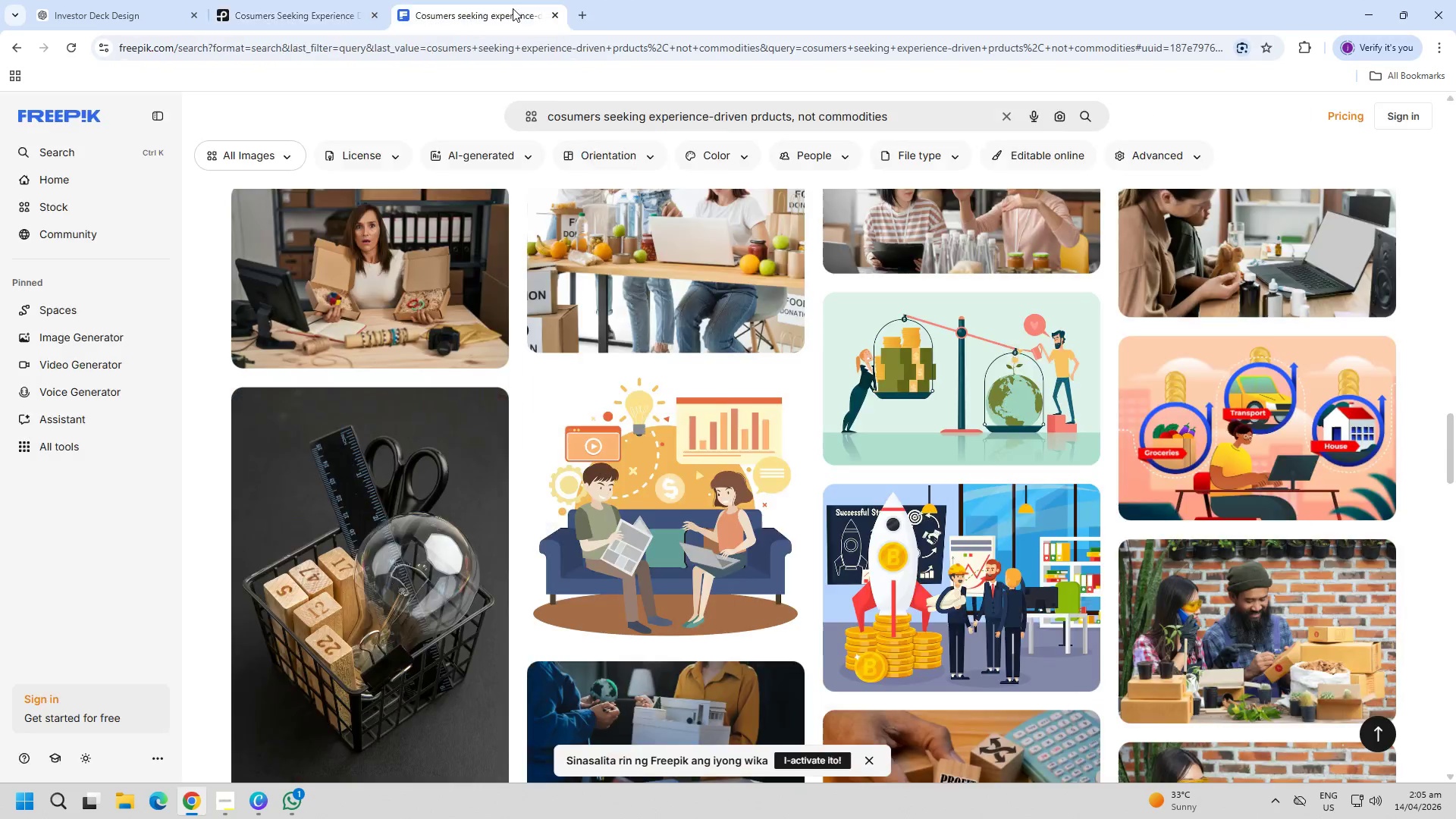 
double_click([568, 107])
 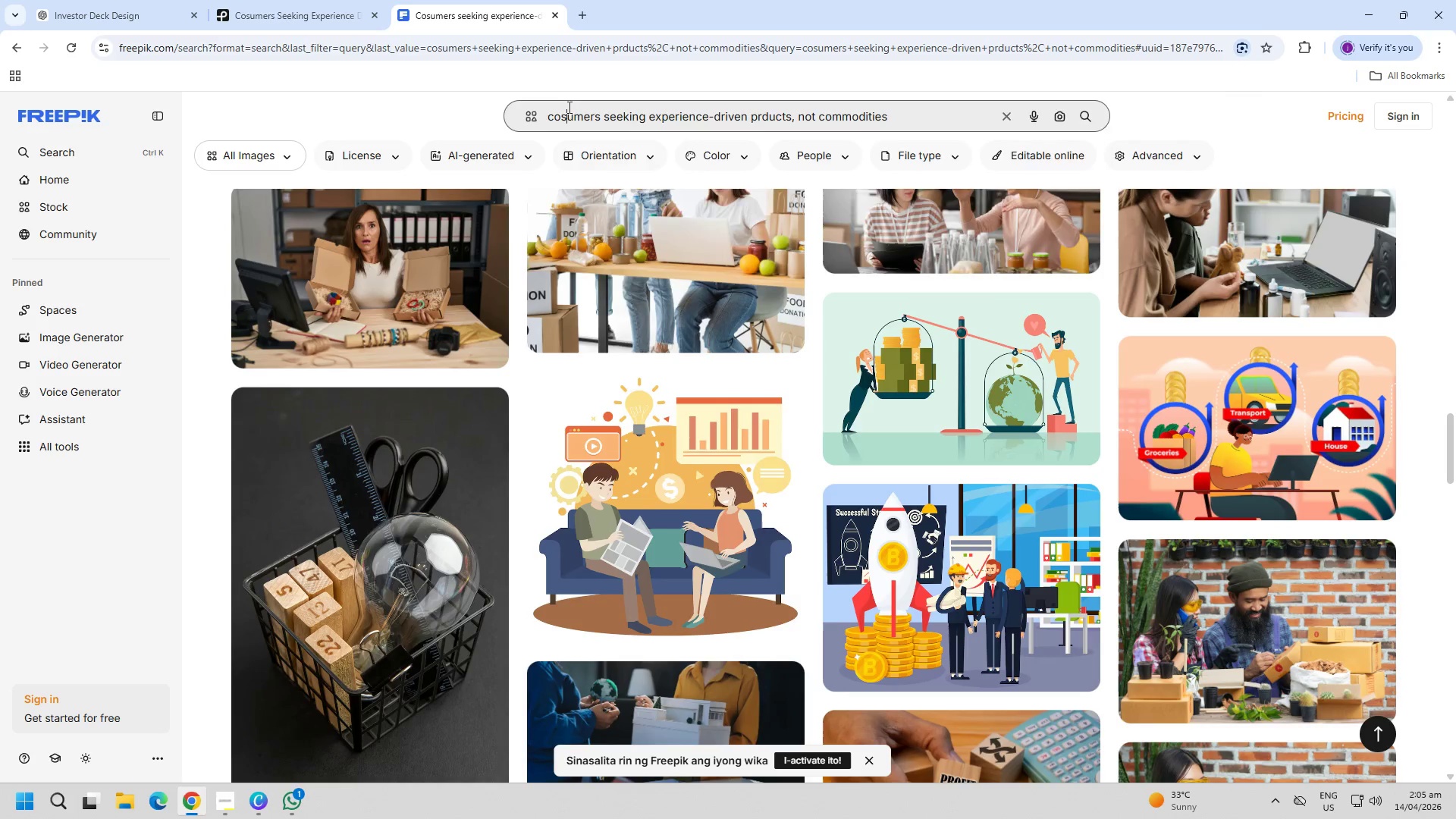 
triple_click([568, 107])
 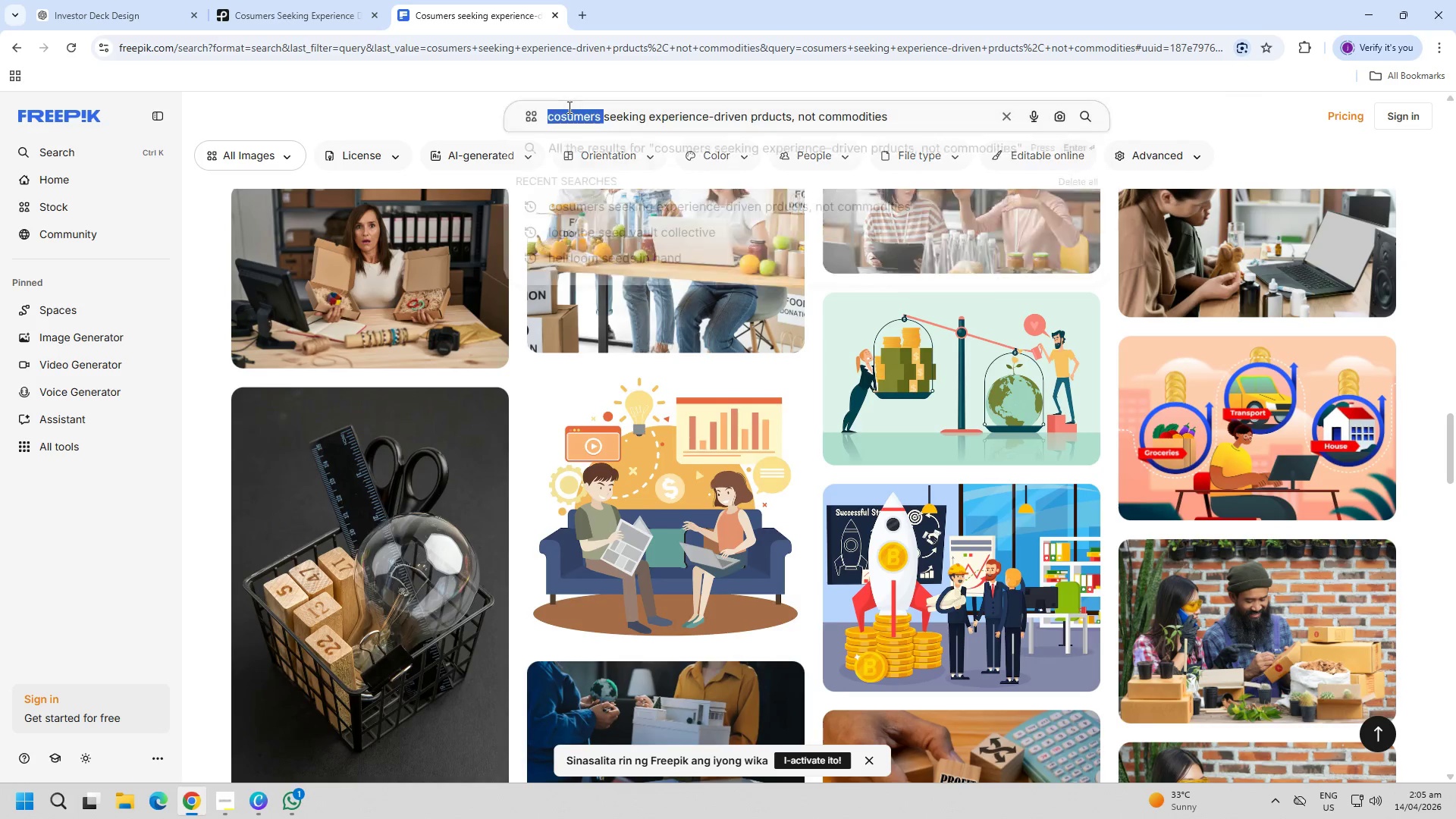 
triple_click([568, 107])
 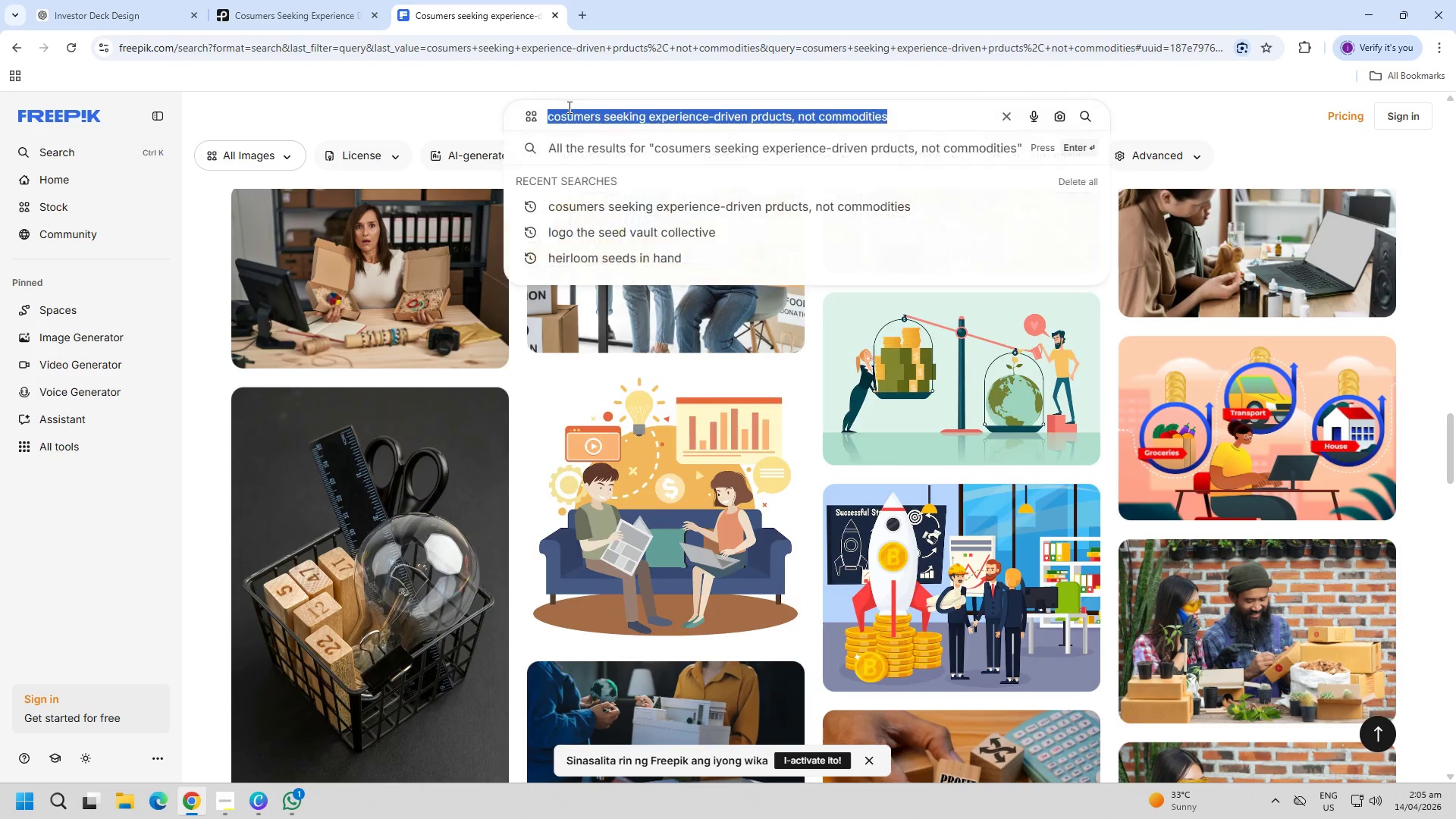 
key(Control+ControlLeft)
 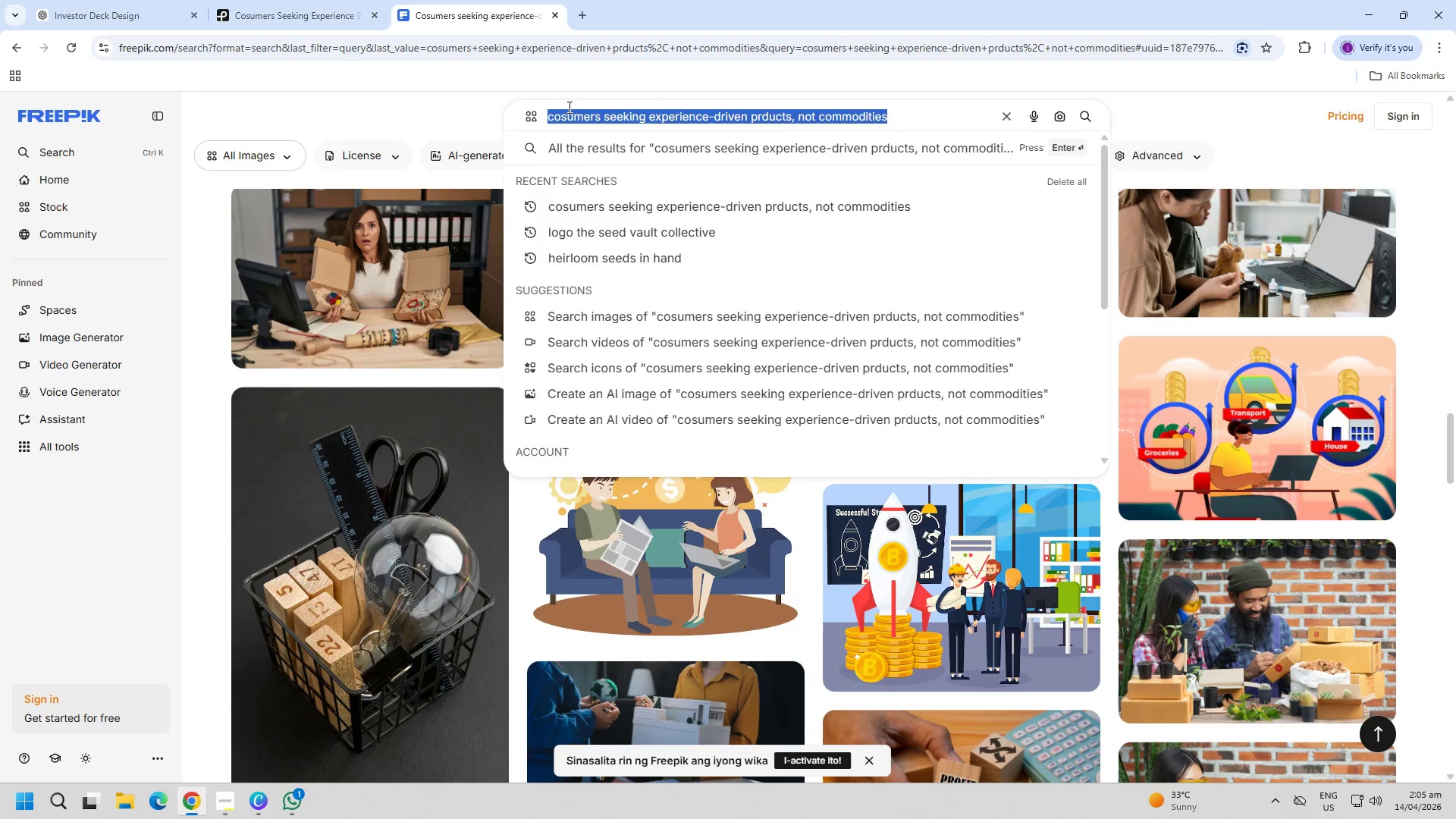 
key(Control+A)
 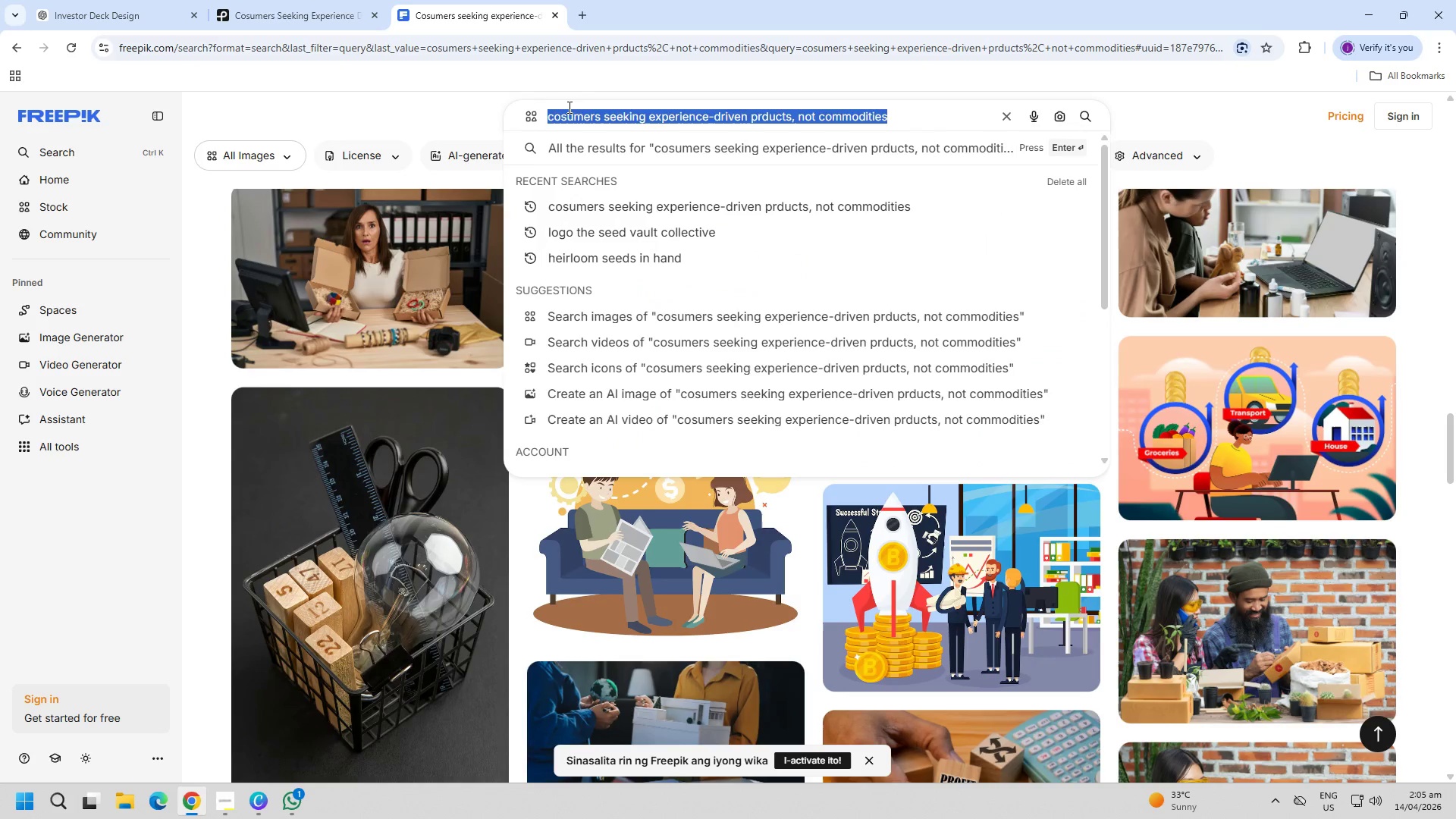 
key(Control+ControlLeft)
 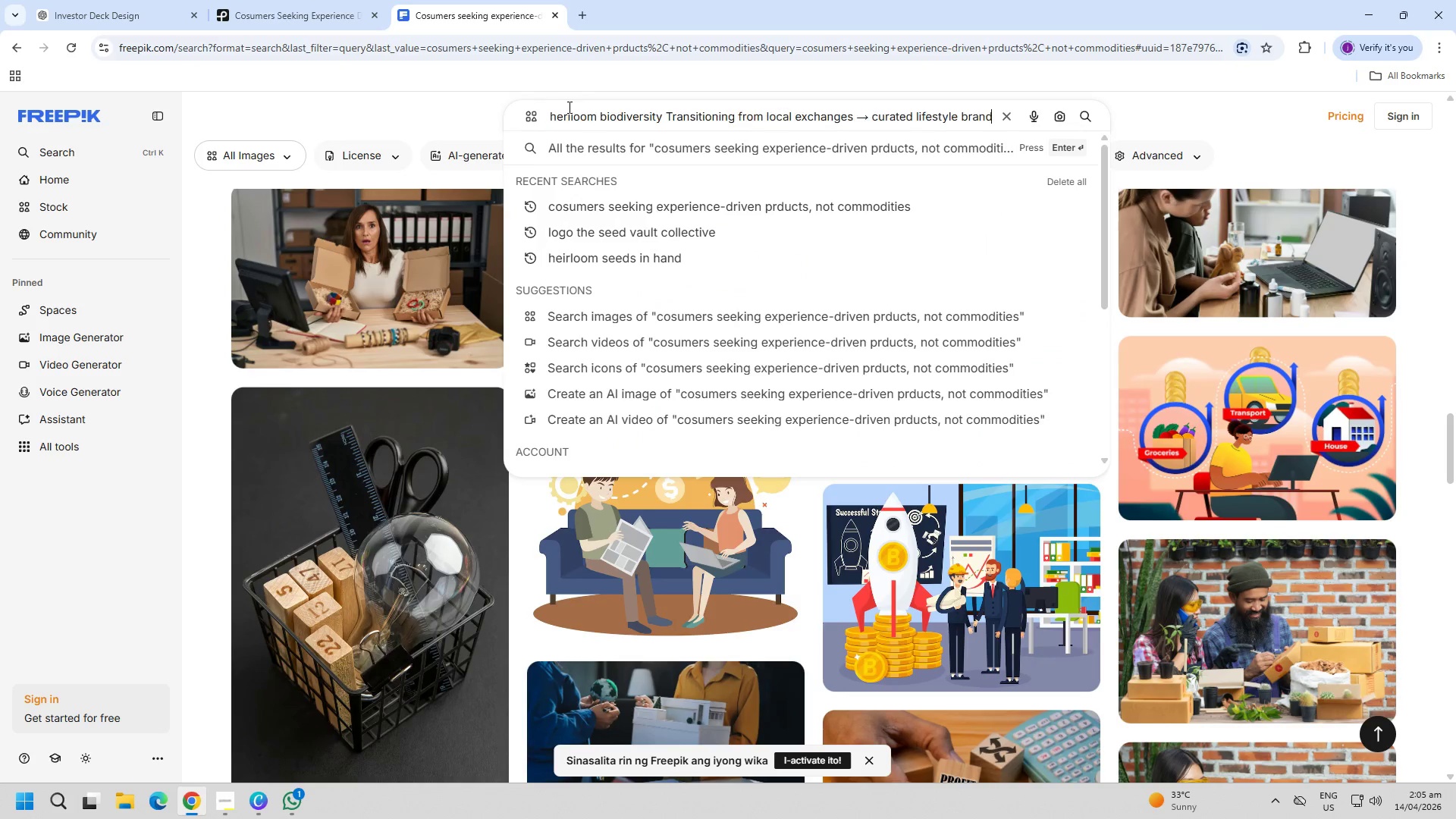 
key(Control+V)
 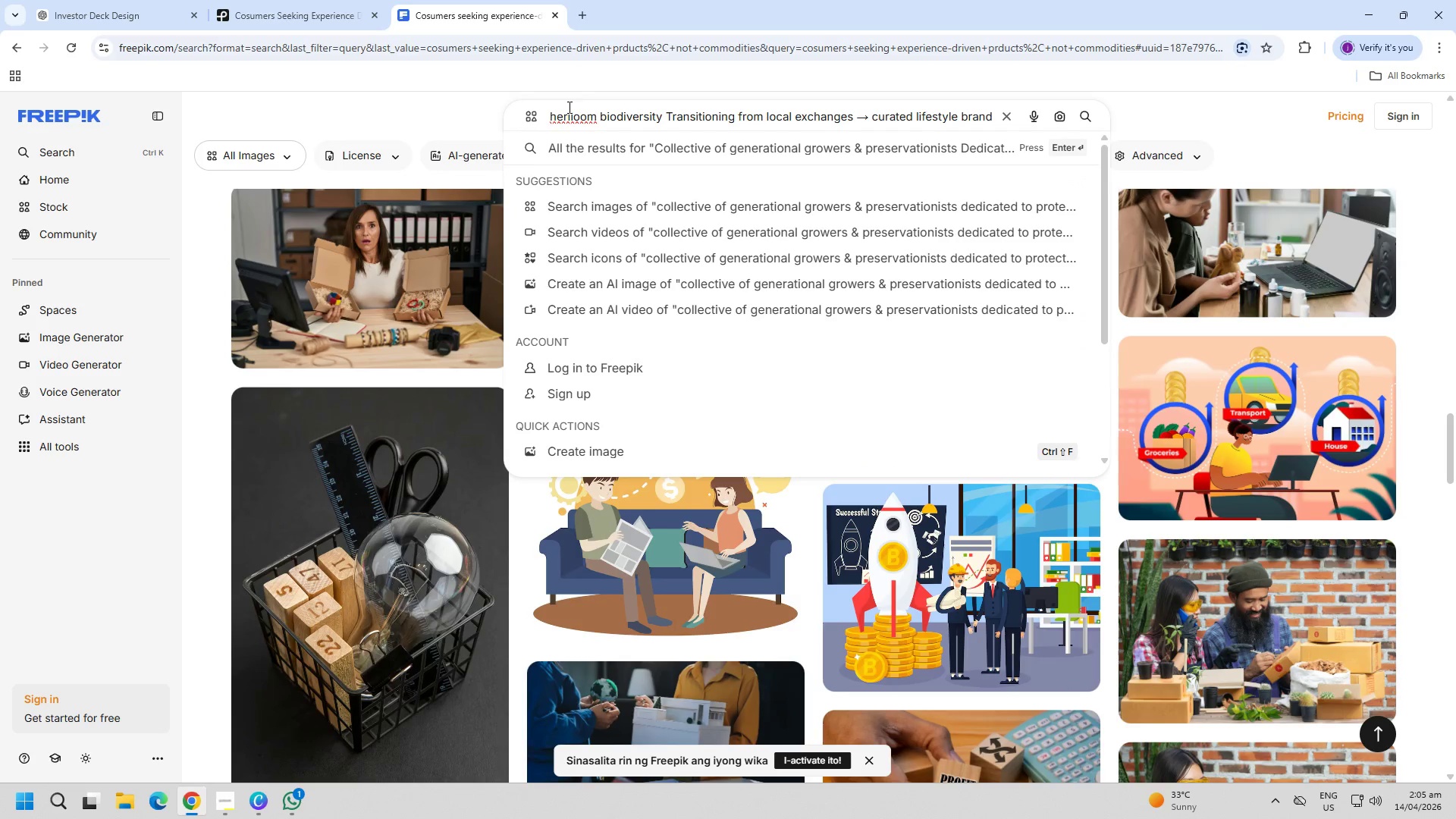 
key(Enter)
 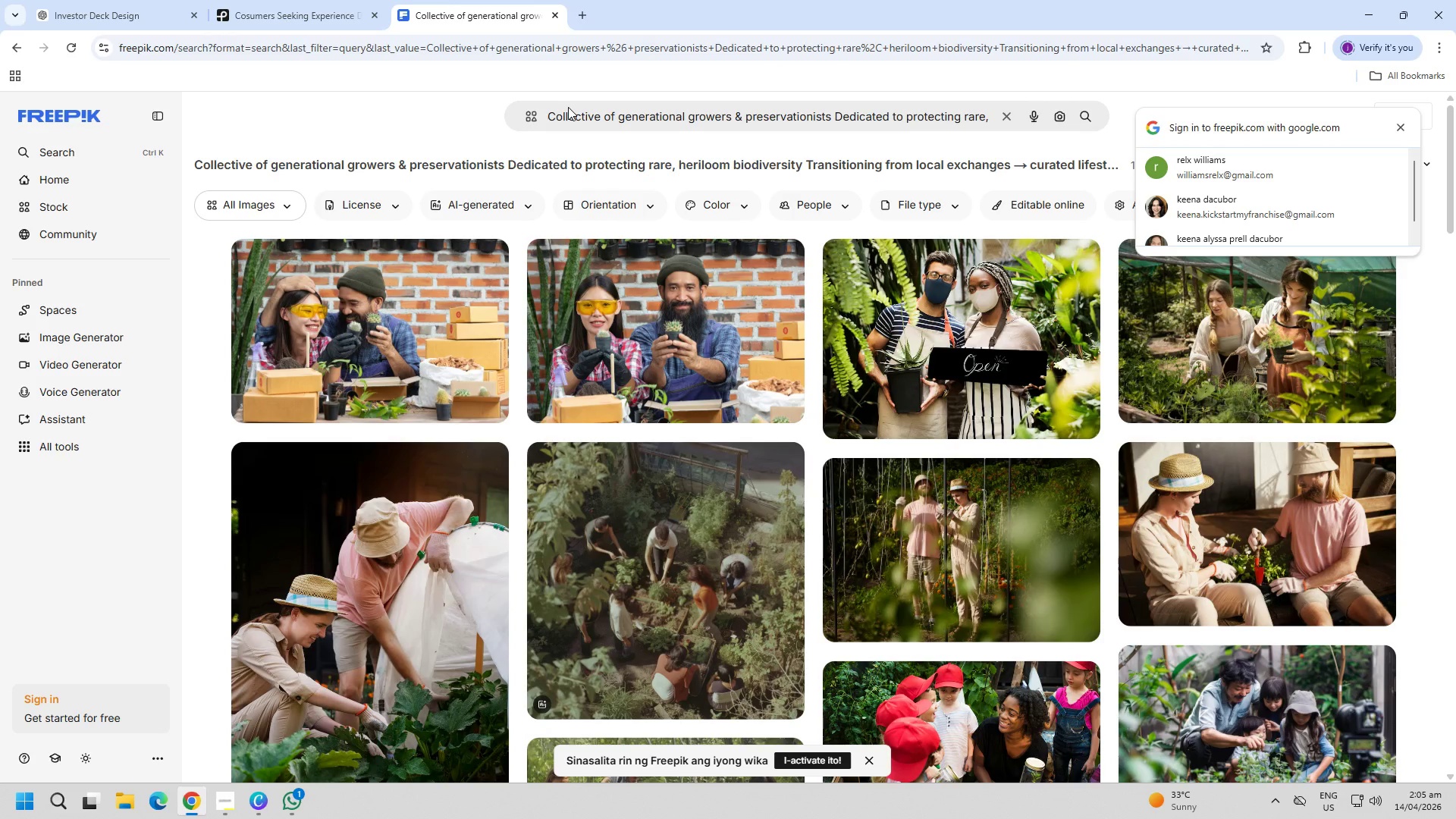 
wait(9.11)
 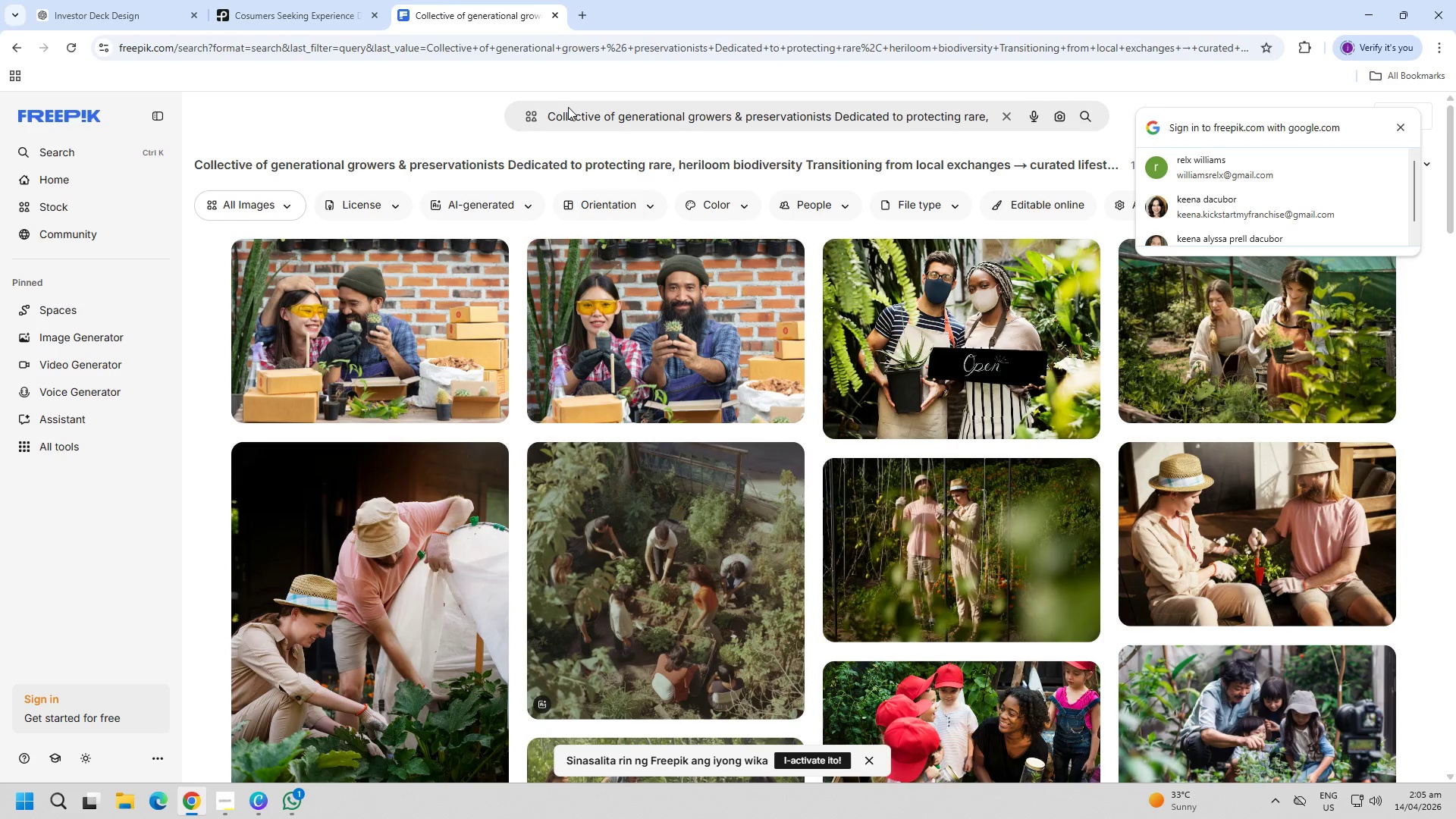 
left_click([1228, 347])
 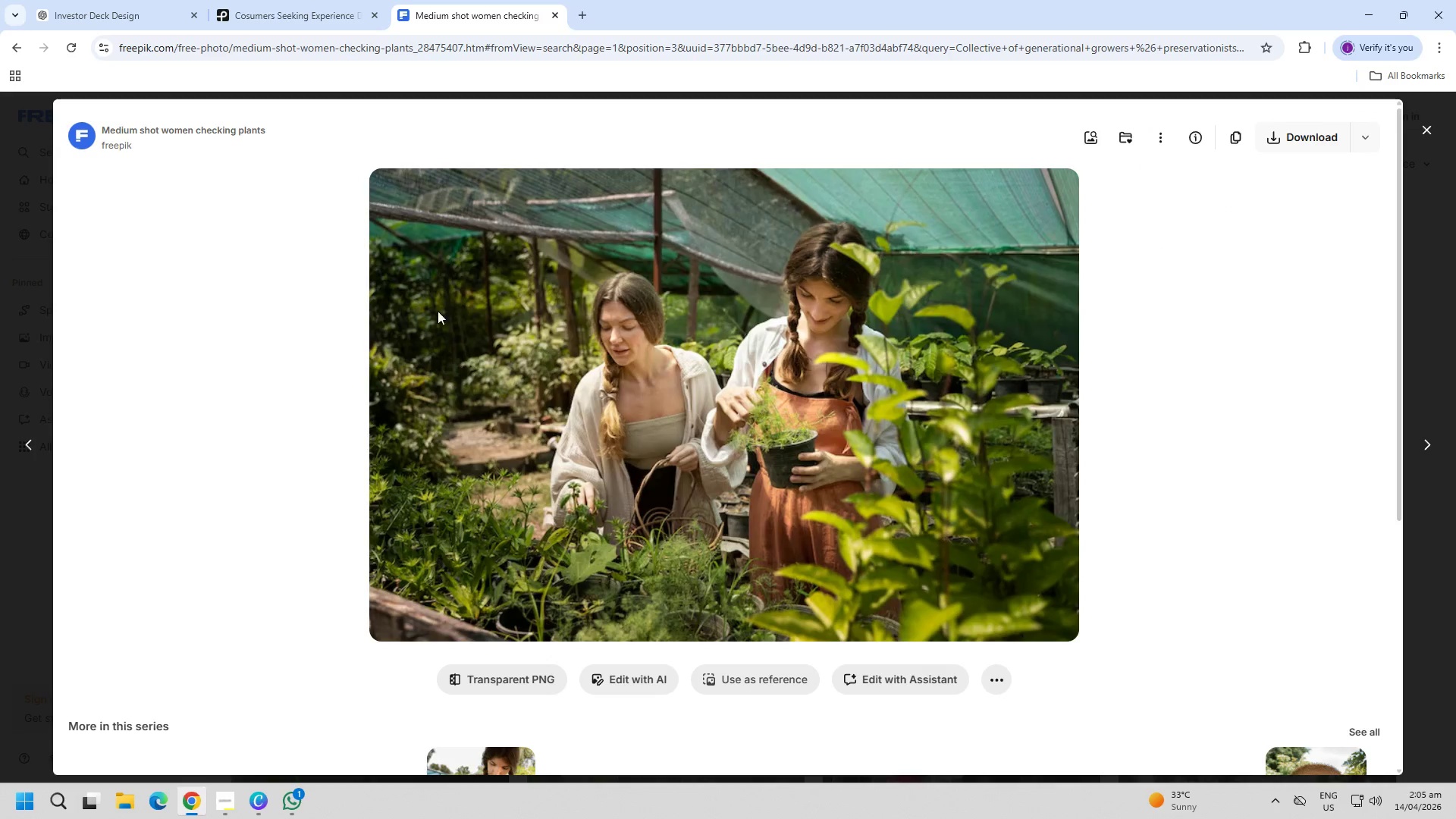 
key(PageDown)
 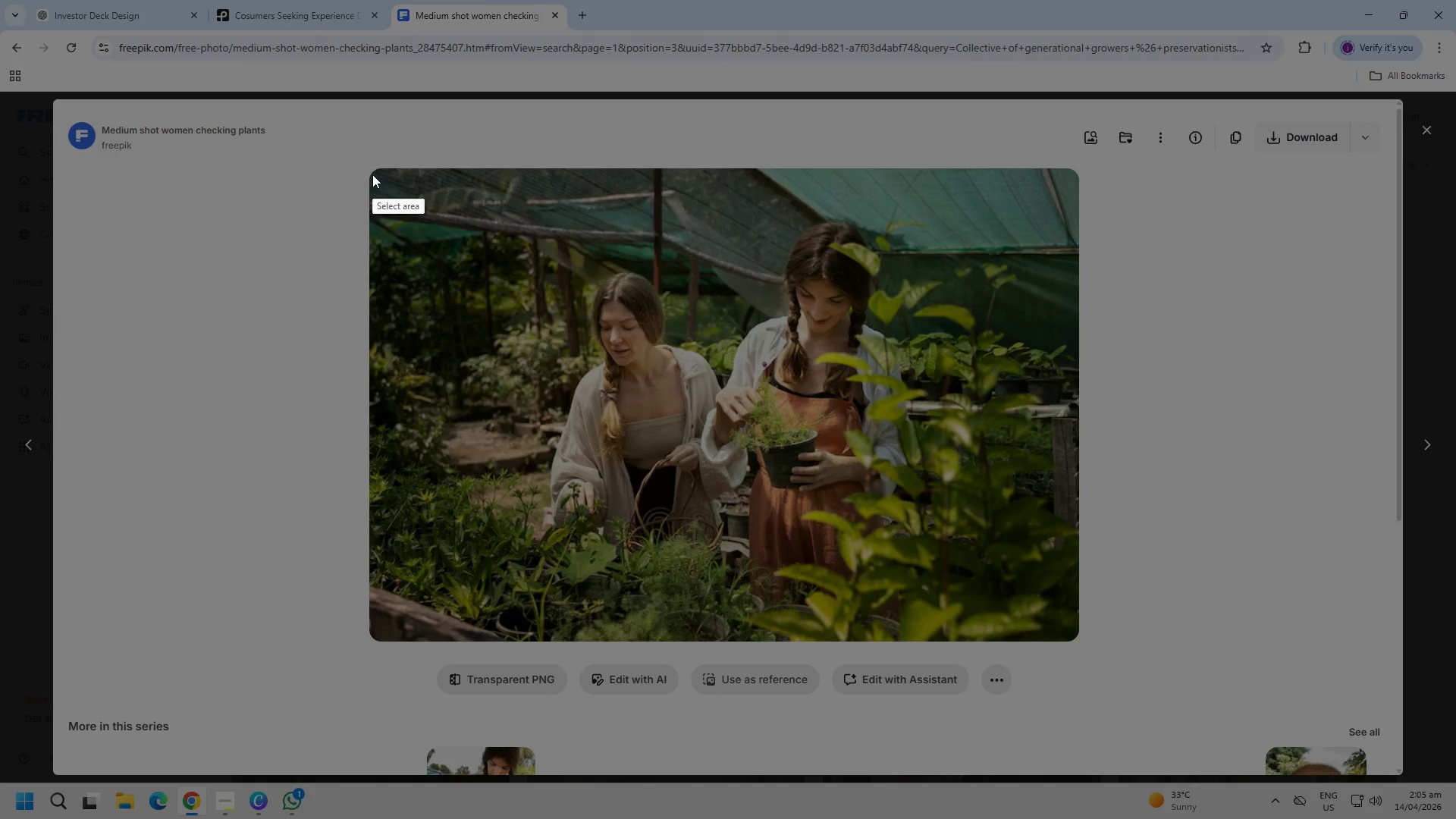 
left_click_drag(start_coordinate=[374, 172], to_coordinate=[1077, 639])
 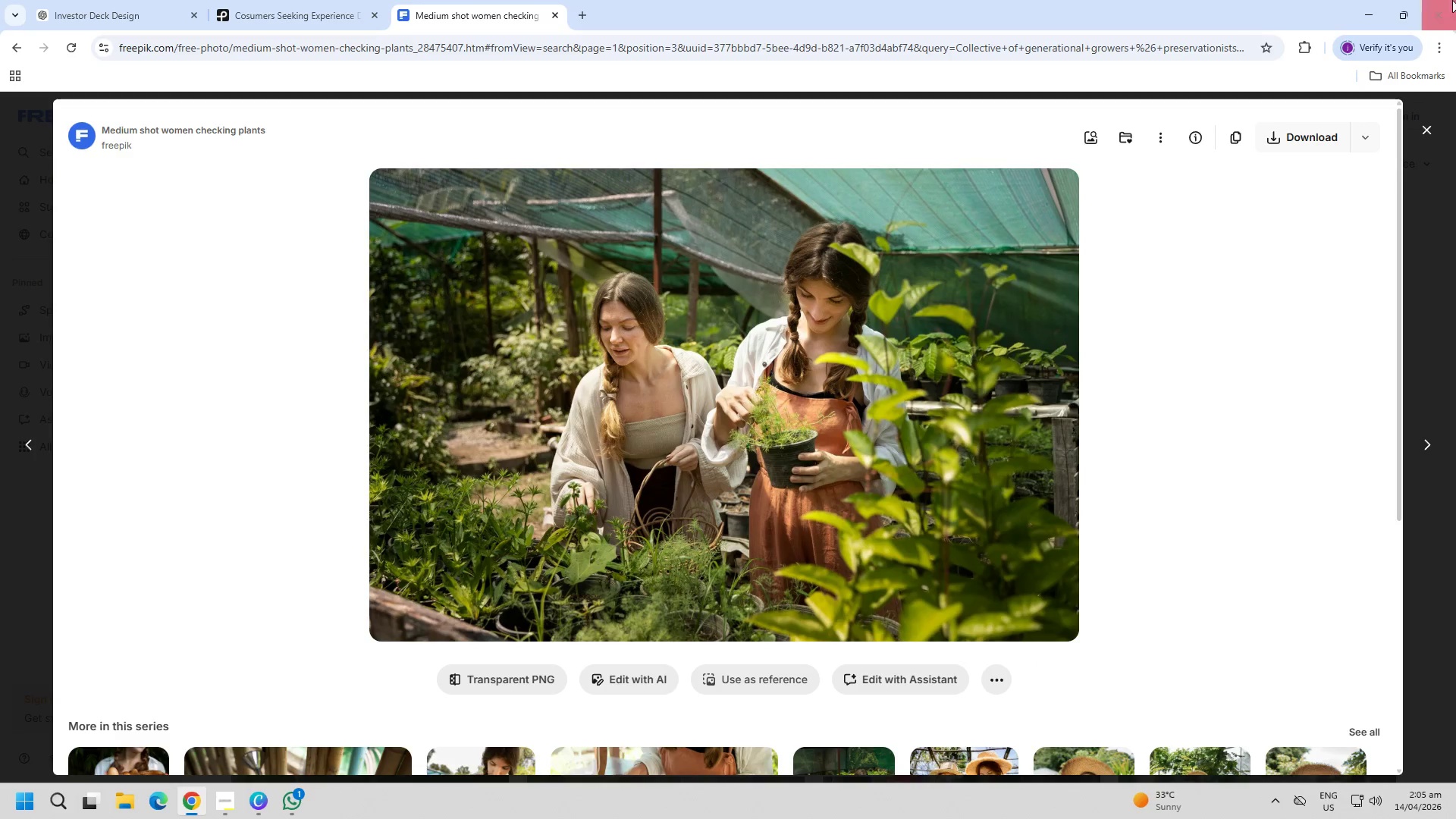 
key(Control+C)
 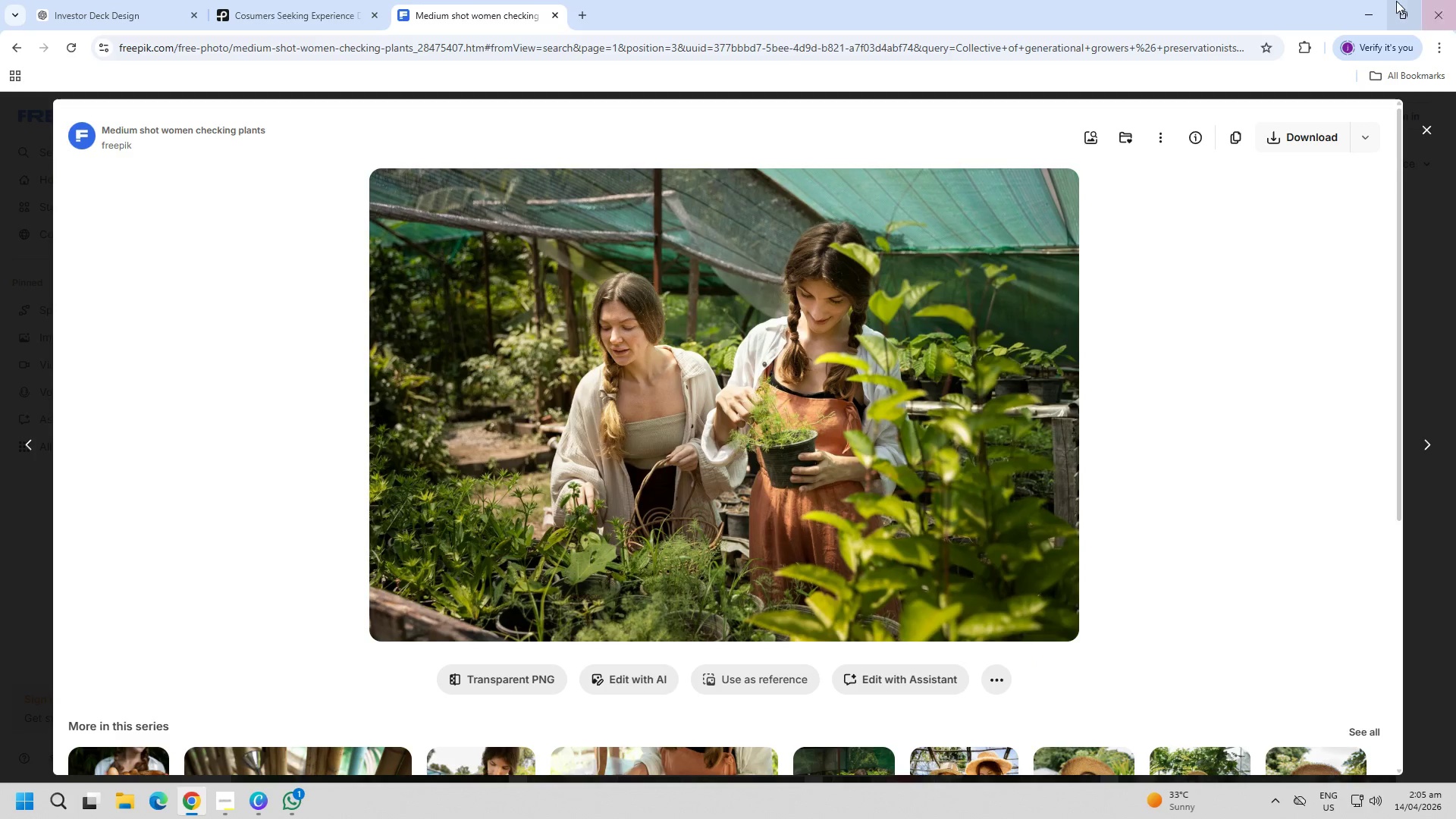 
left_click([1377, 3])
 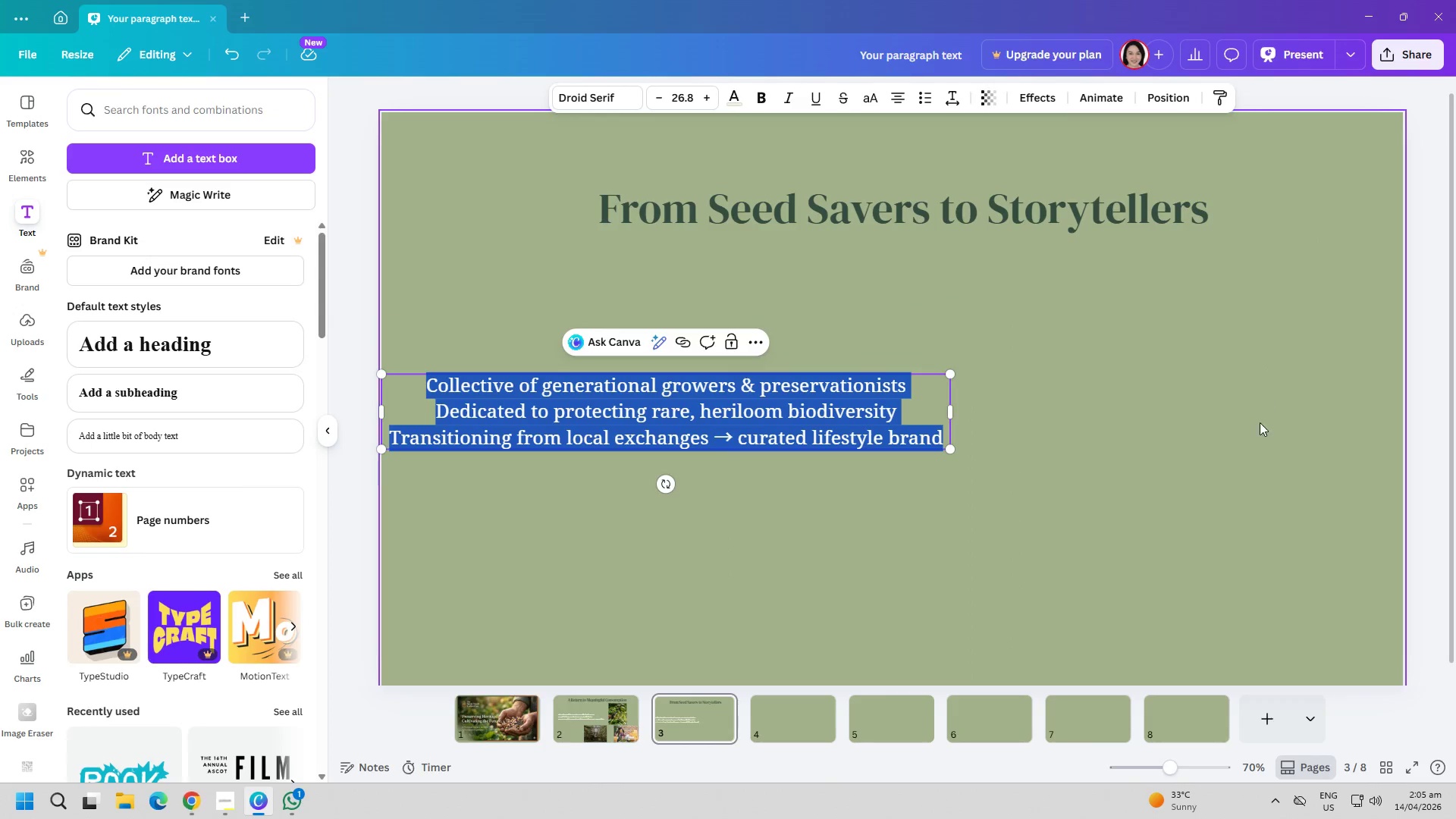 
left_click([1200, 463])
 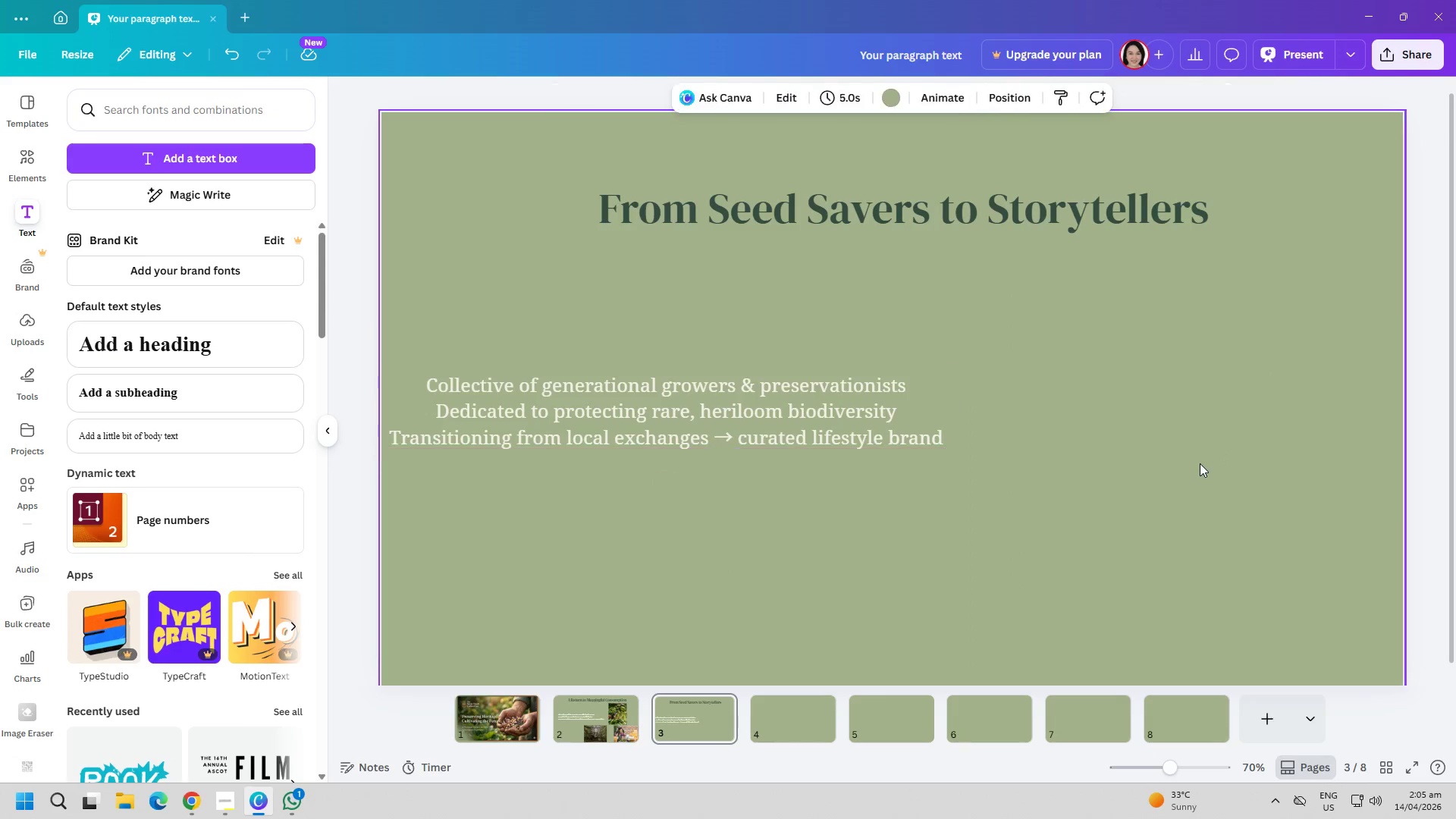 
key(Control+ControlLeft)
 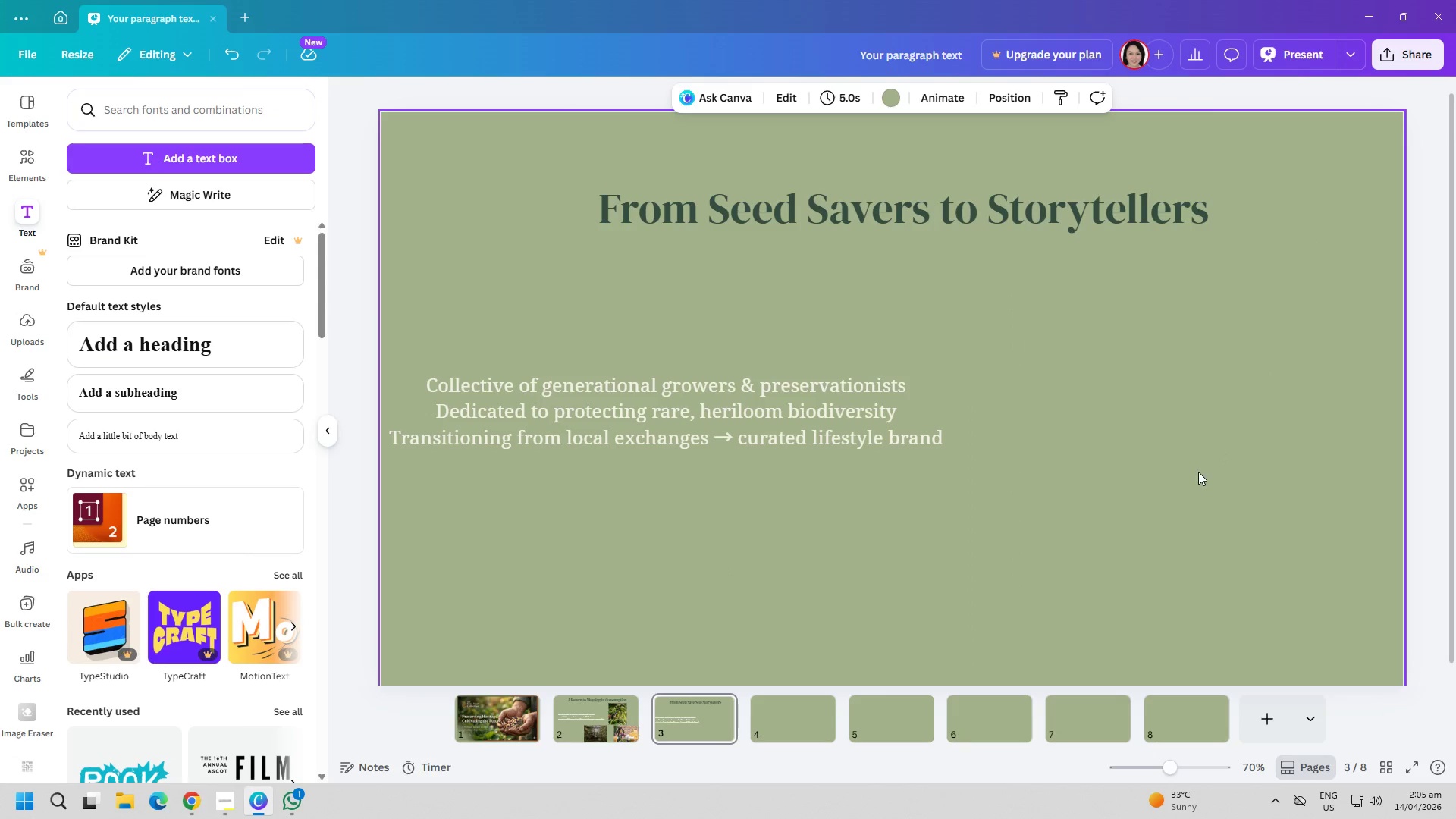 
key(Control+V)
 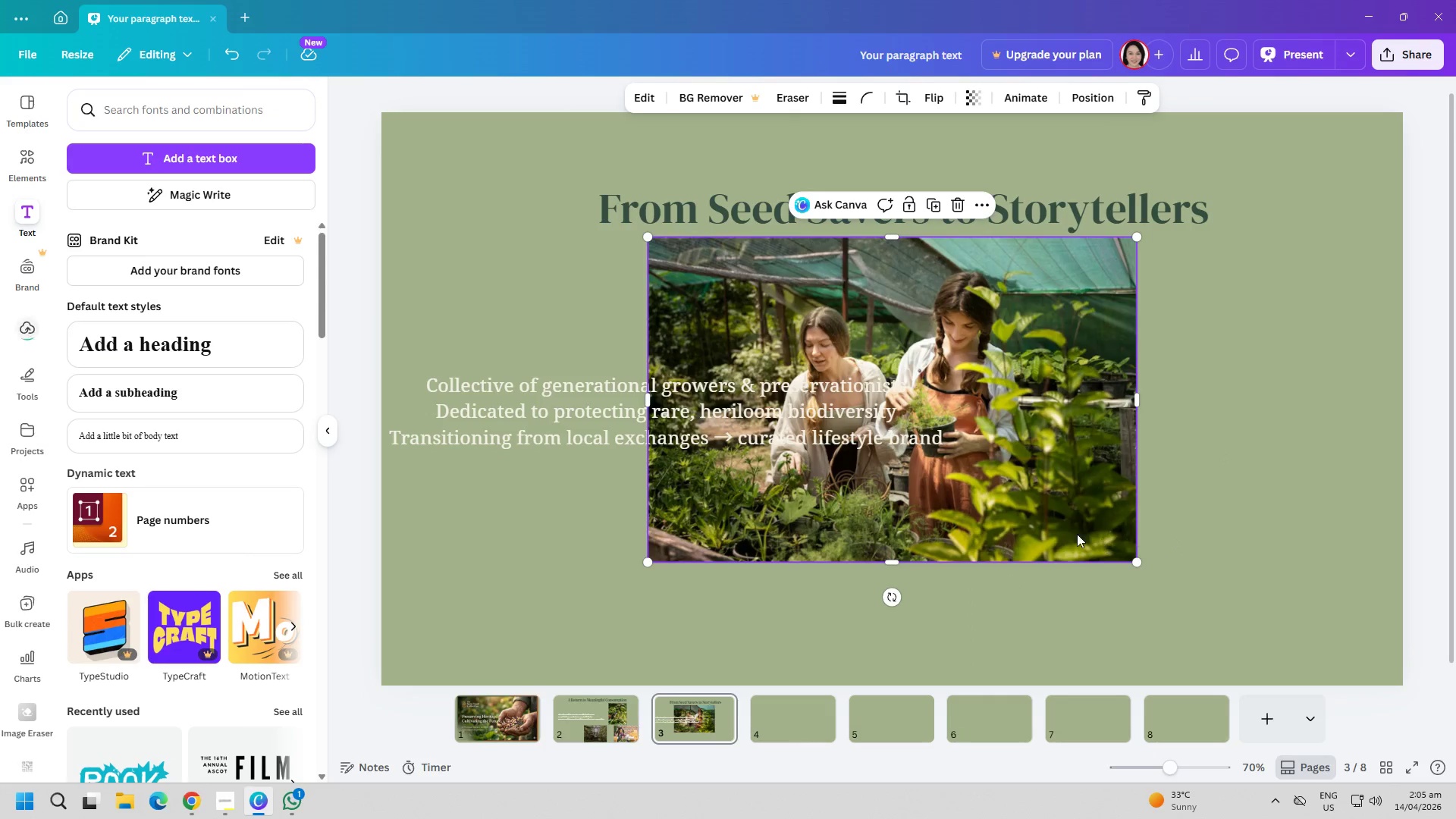 
left_click_drag(start_coordinate=[1034, 517], to_coordinate=[1297, 560])
 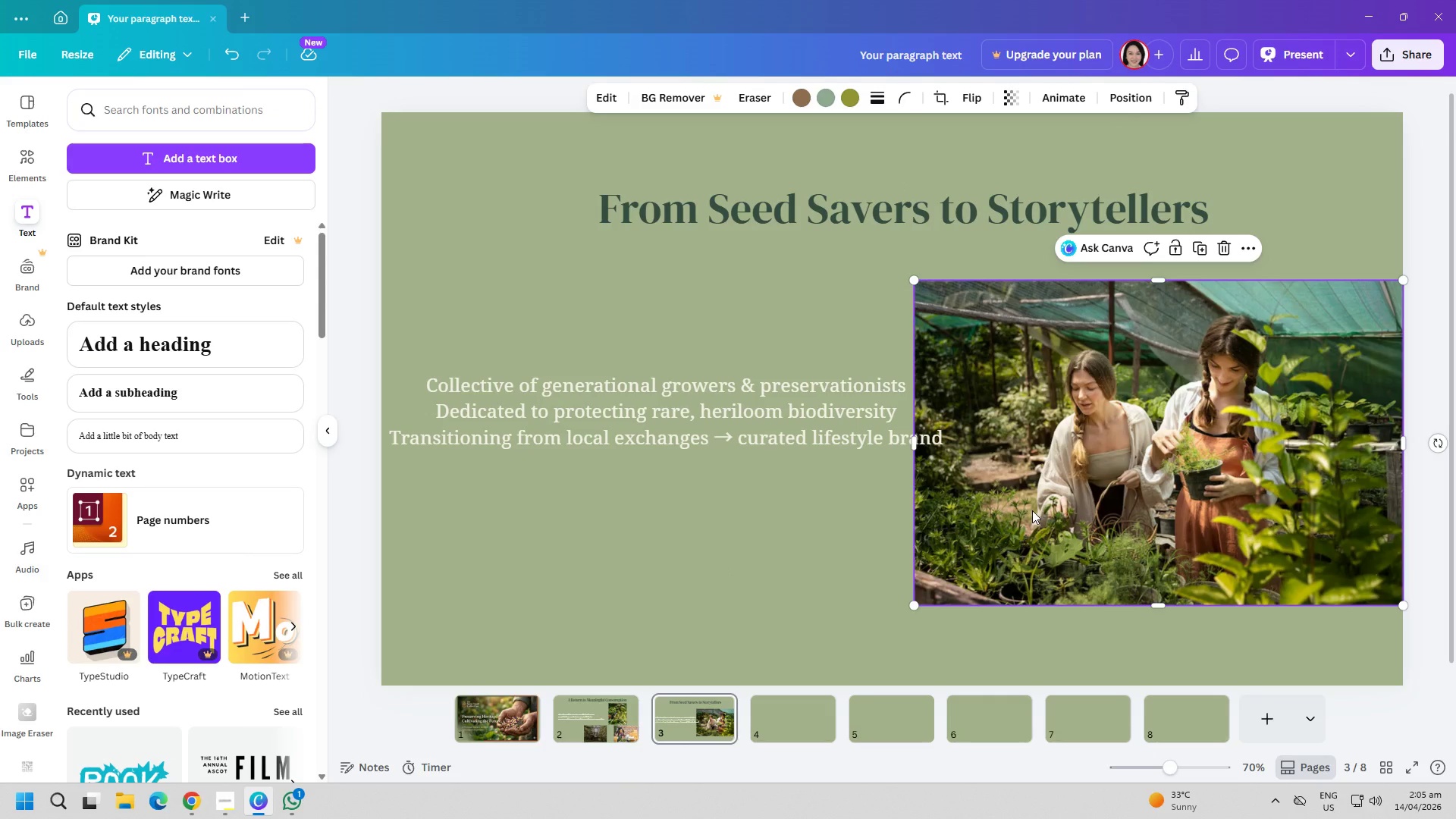 
wait(8.69)
 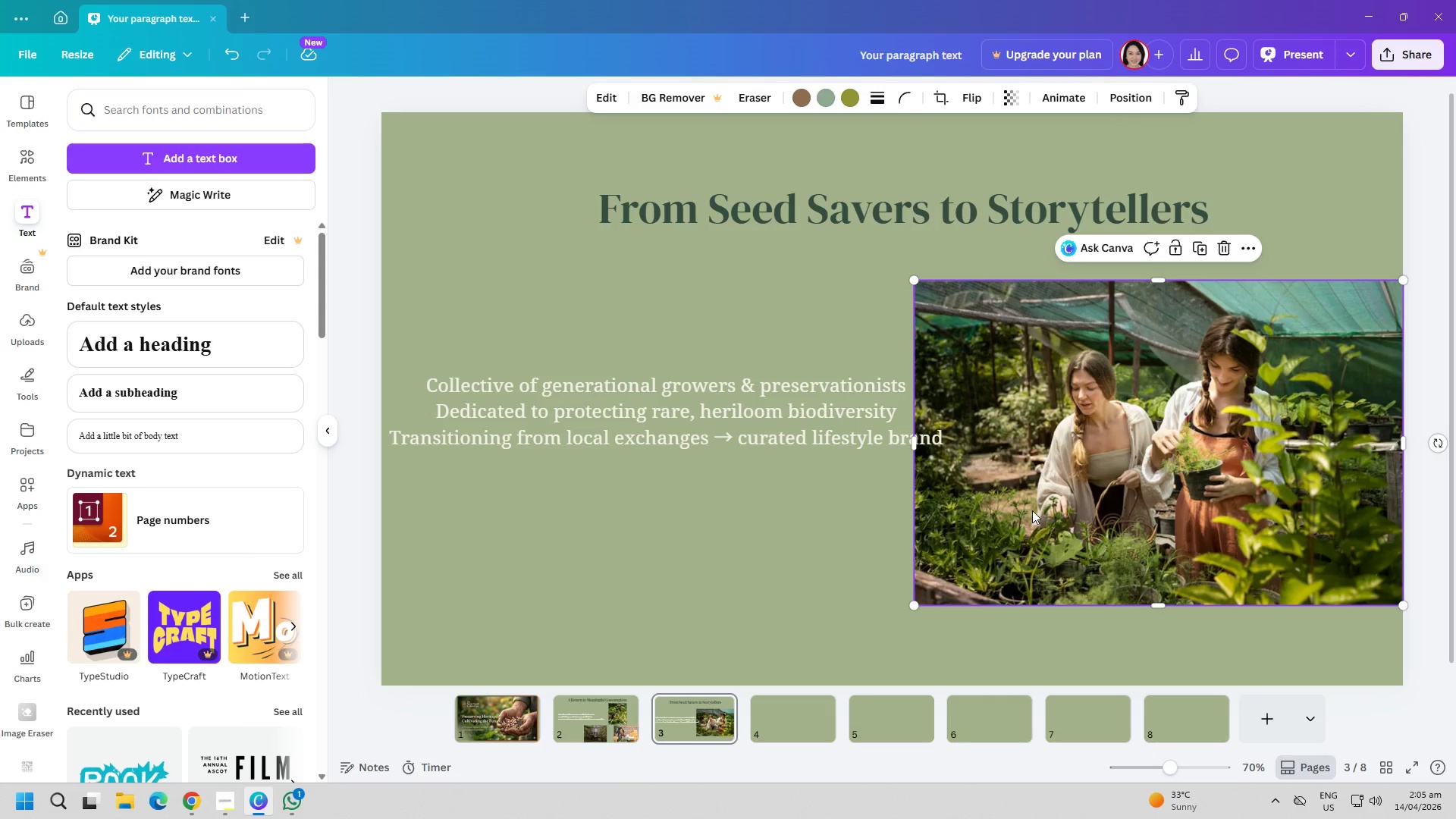 
left_click_drag(start_coordinate=[720, 416], to_coordinate=[730, 295])
 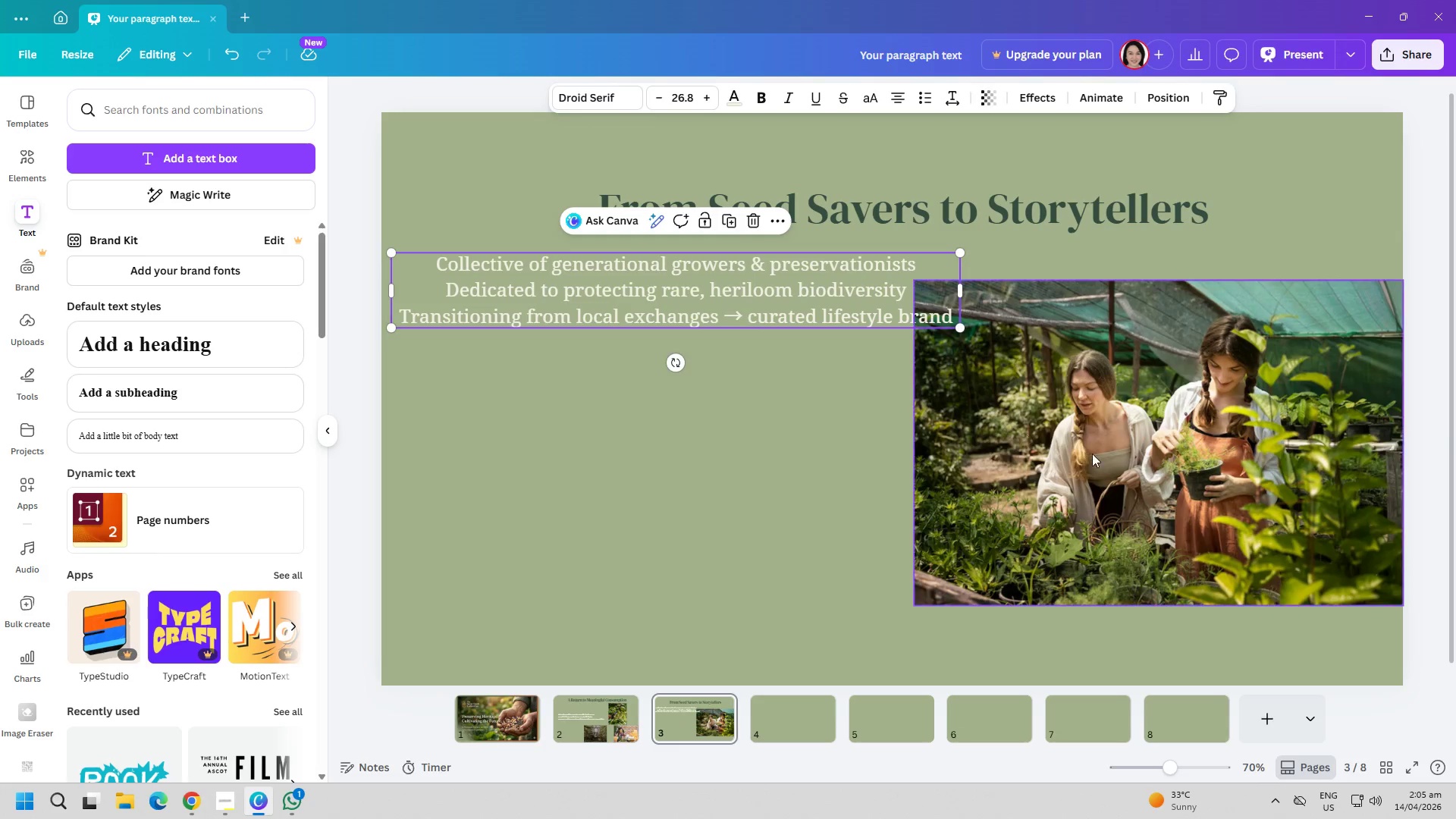 
left_click_drag(start_coordinate=[1092, 453], to_coordinate=[746, 497])
 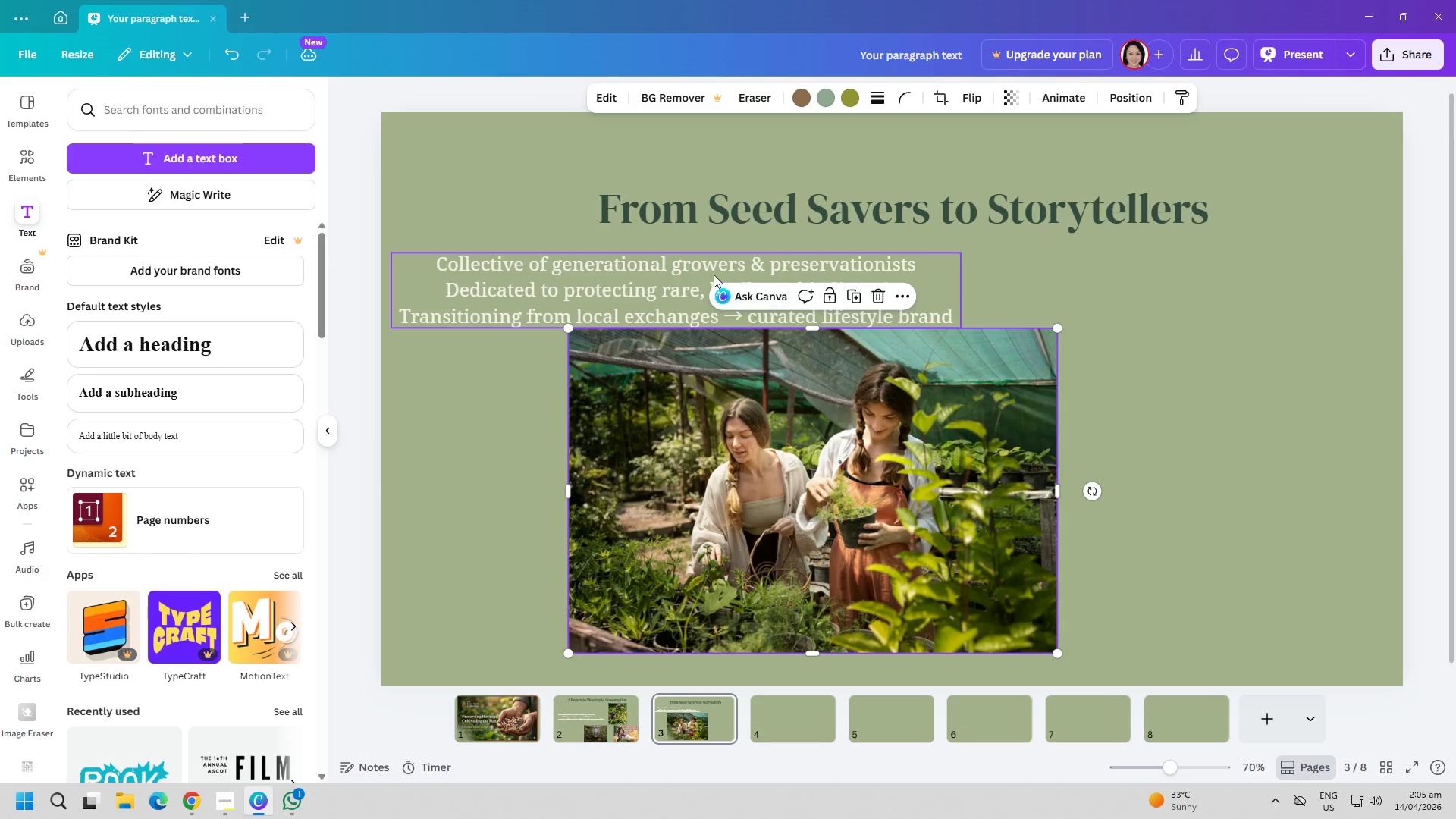 
left_click_drag(start_coordinate=[632, 269], to_coordinate=[807, 259])
 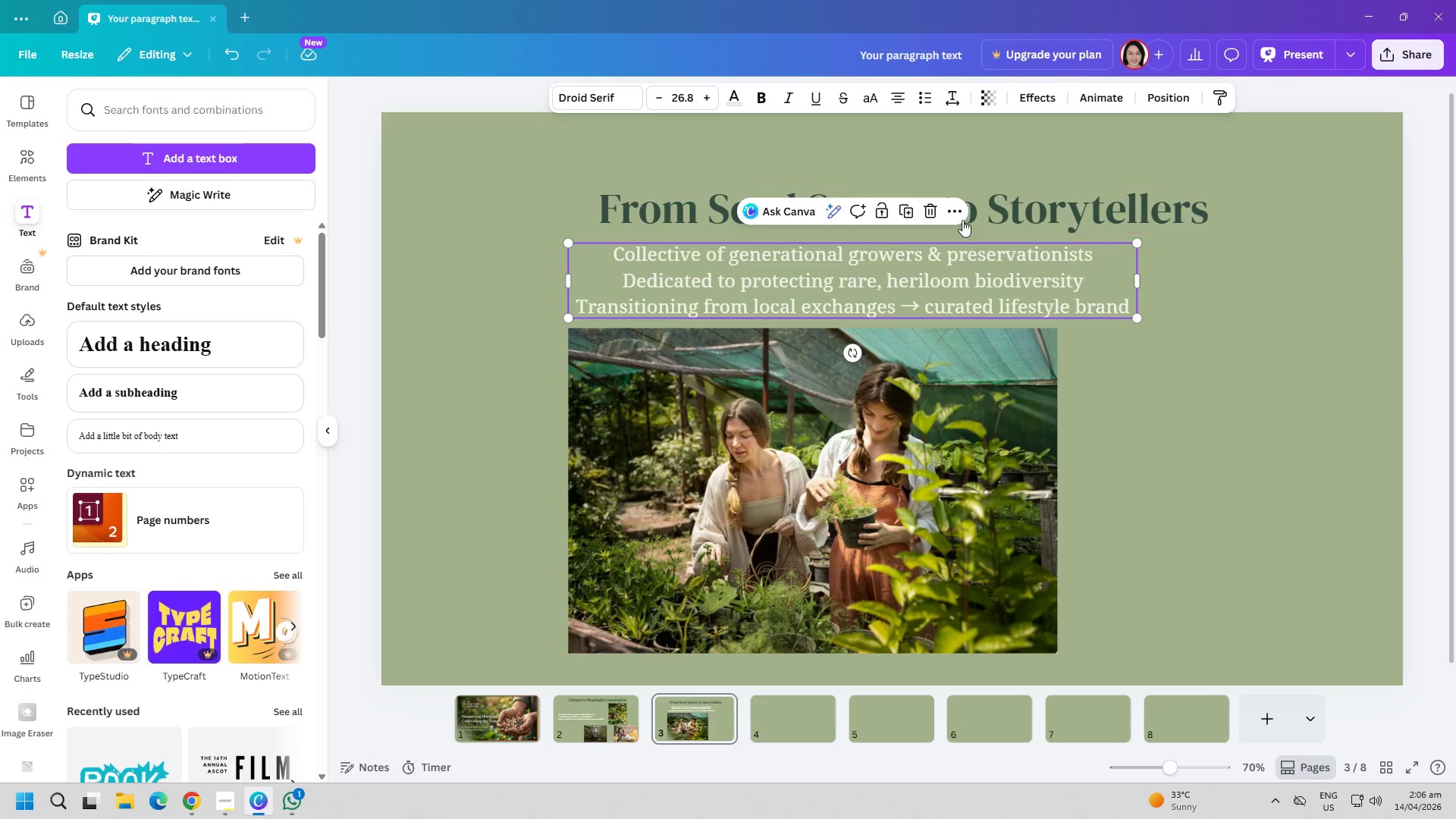 
left_click_drag(start_coordinate=[1020, 208], to_coordinate=[996, 198])
 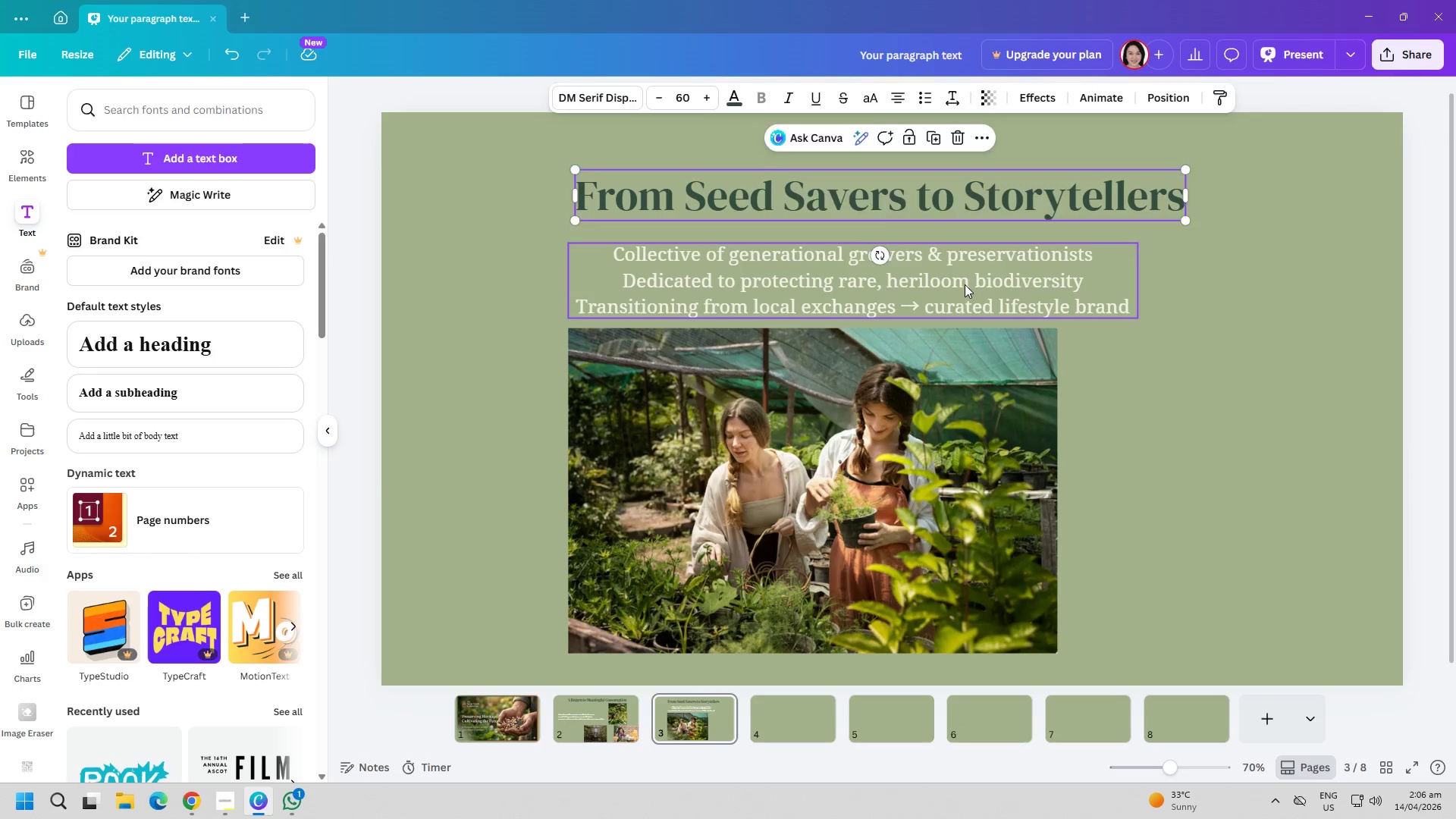 
left_click_drag(start_coordinate=[965, 284], to_coordinate=[974, 268])
 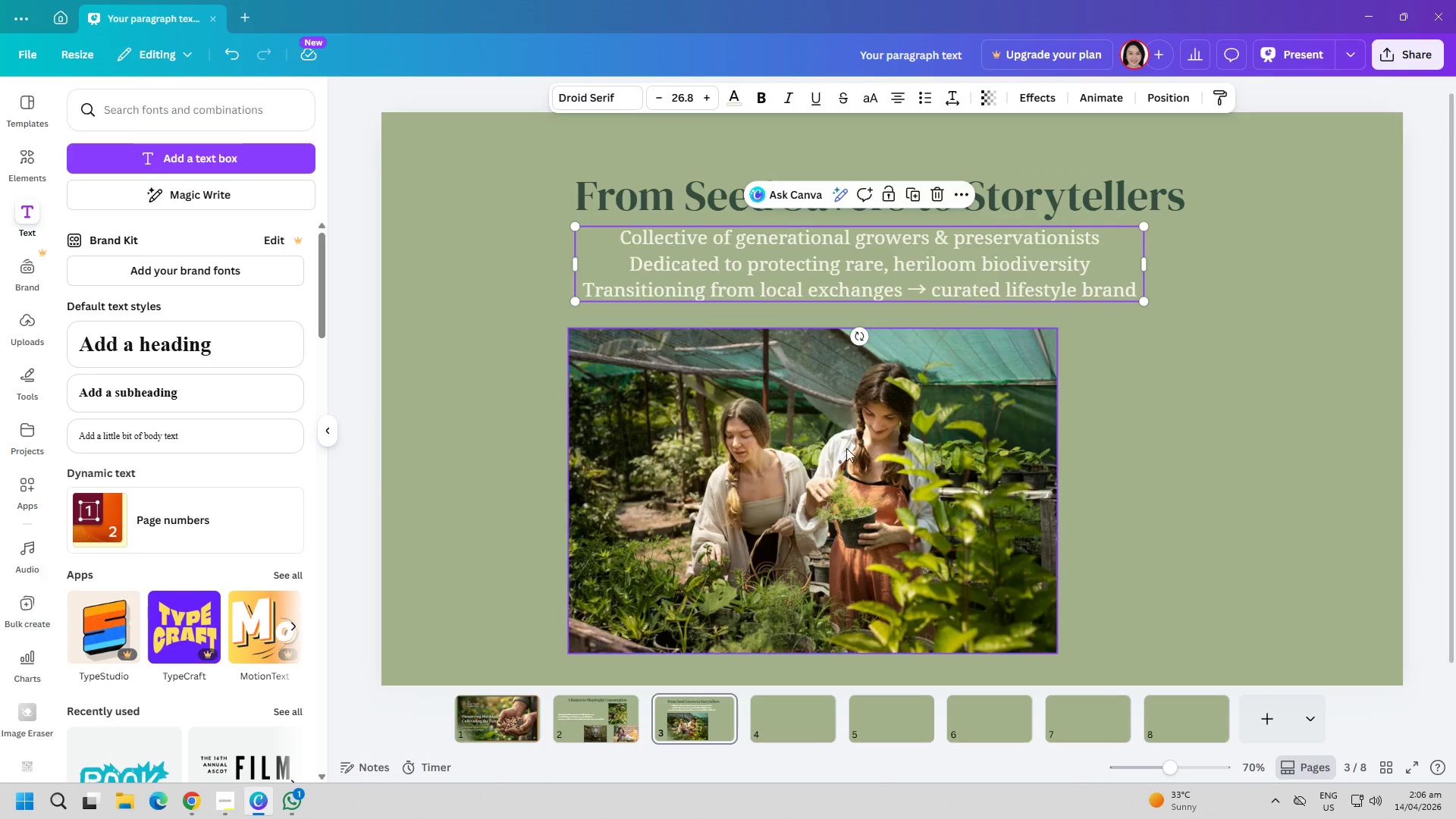 
left_click_drag(start_coordinate=[829, 467], to_coordinate=[688, 464])
 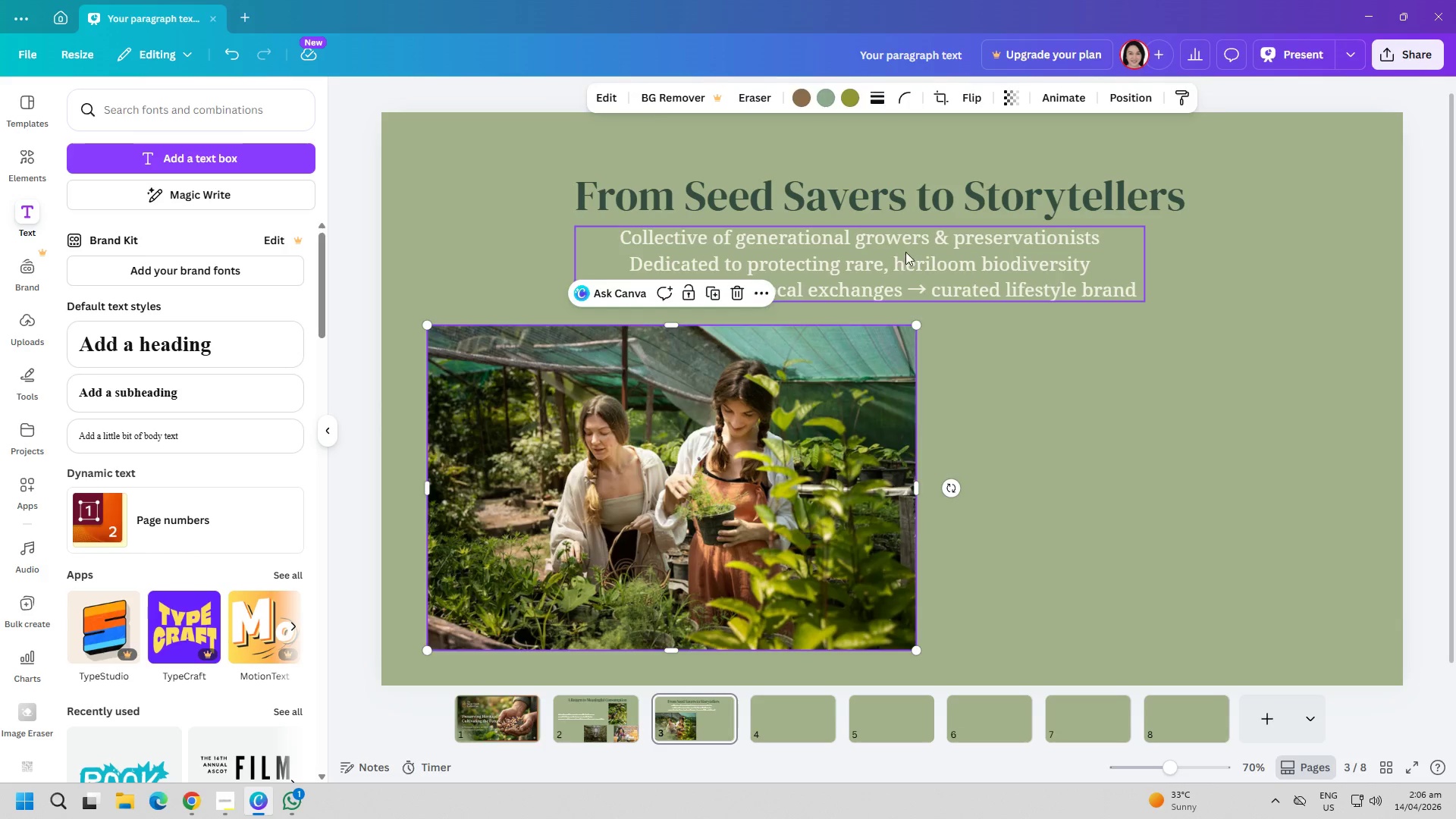 
left_click_drag(start_coordinate=[905, 252], to_coordinate=[760, 259])
 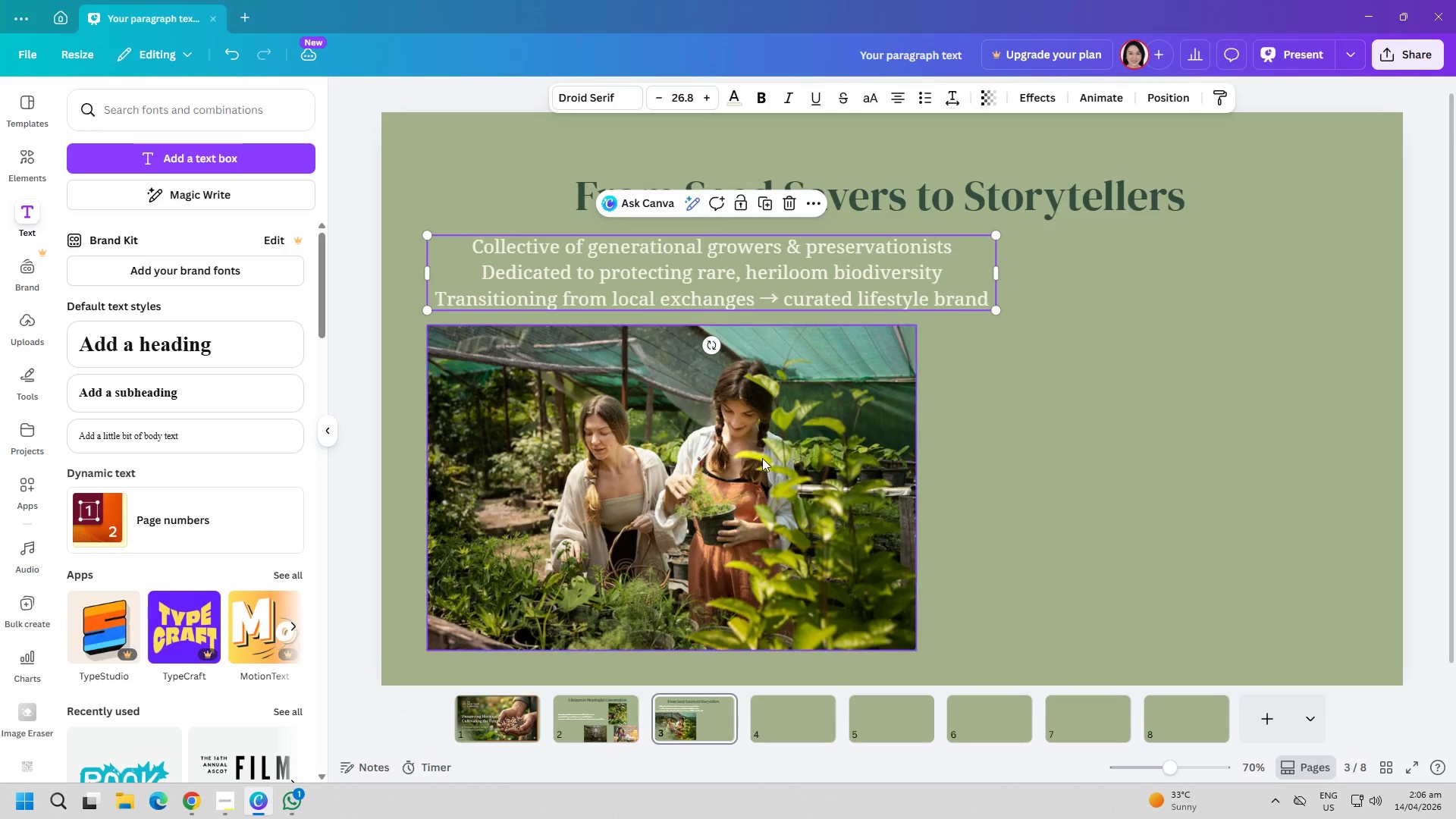 
left_click_drag(start_coordinate=[762, 458], to_coordinate=[755, 458])
 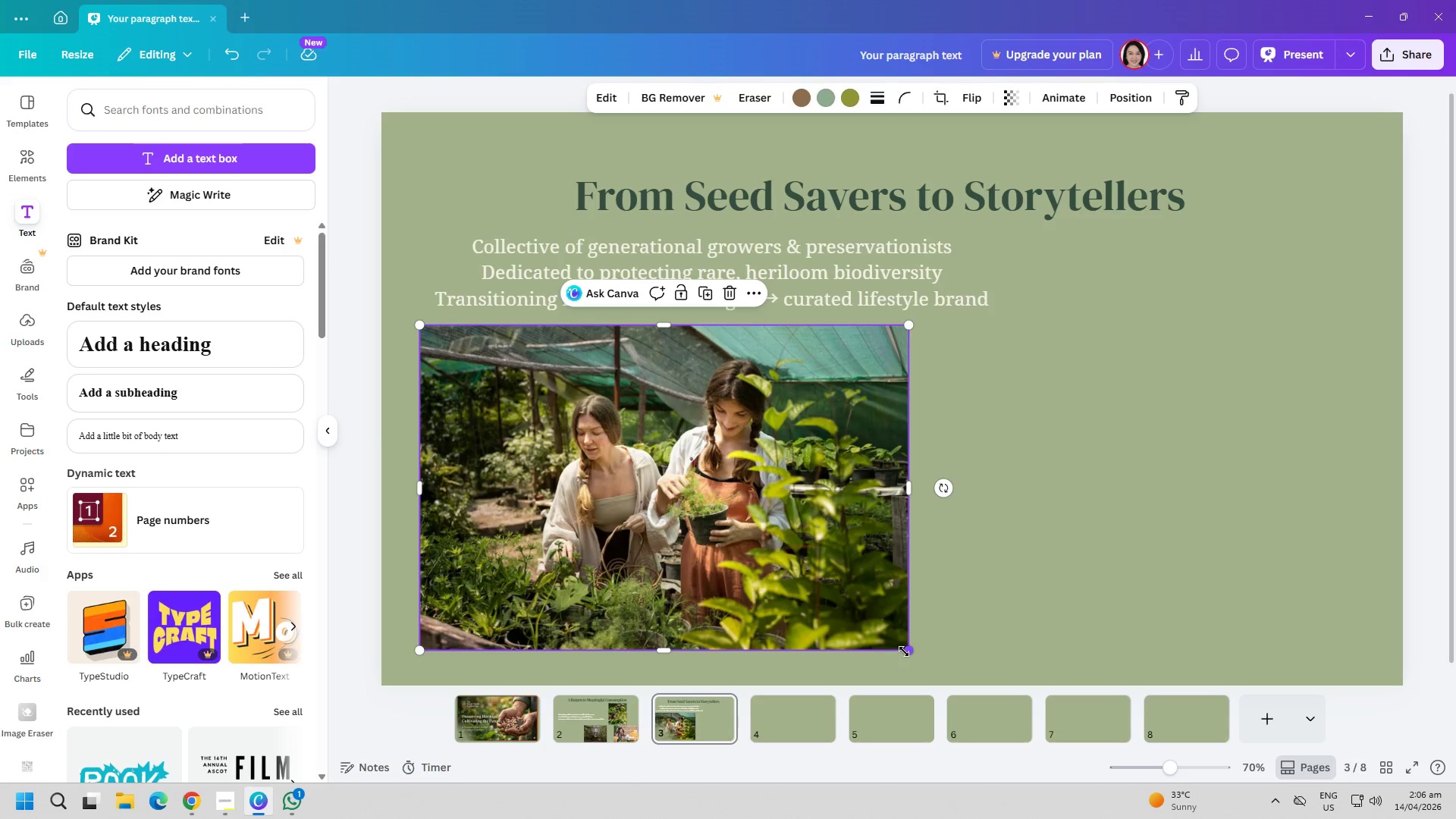 
left_click_drag(start_coordinate=[904, 651], to_coordinate=[923, 651])
 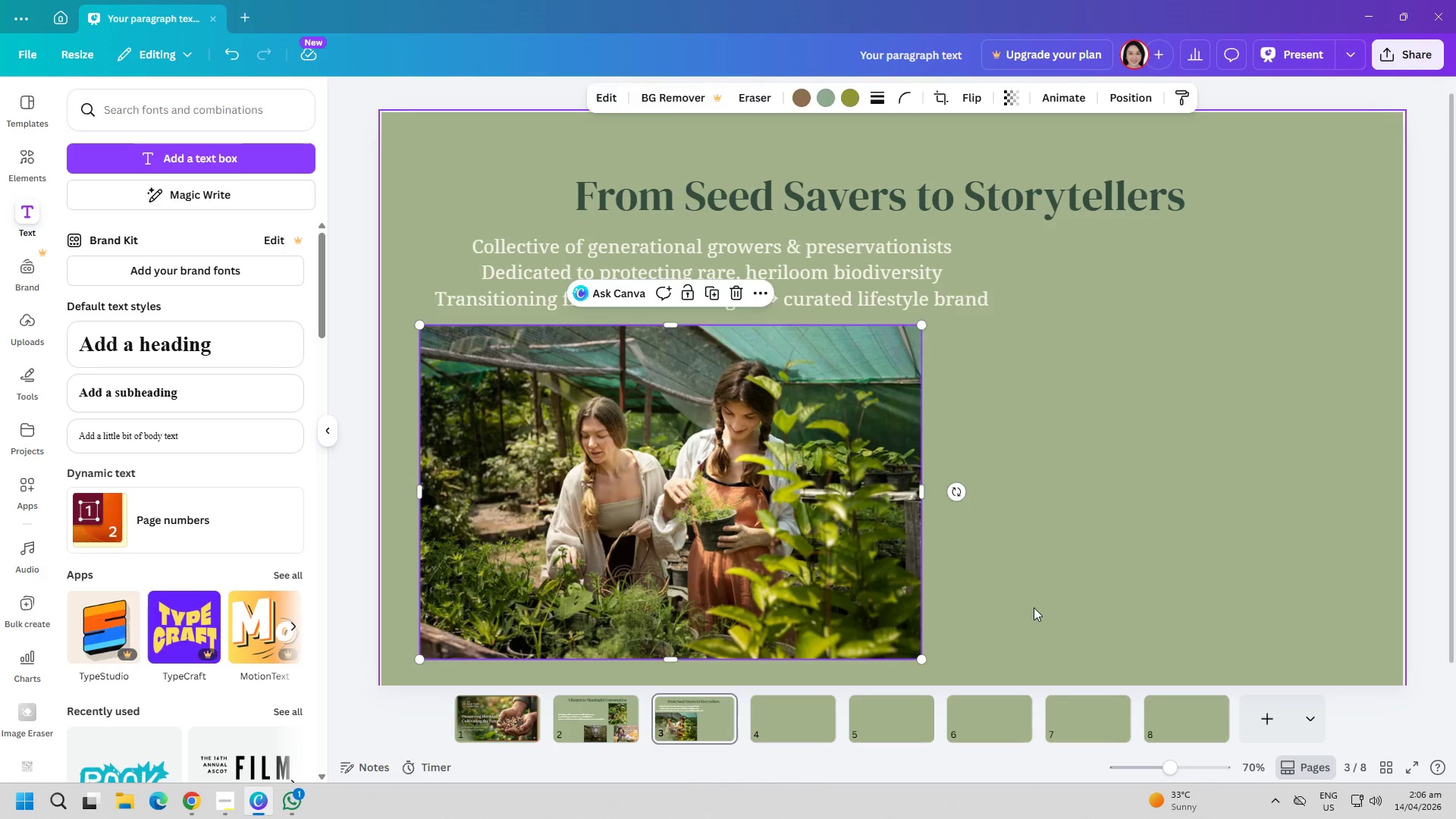 
left_click([1034, 607])
 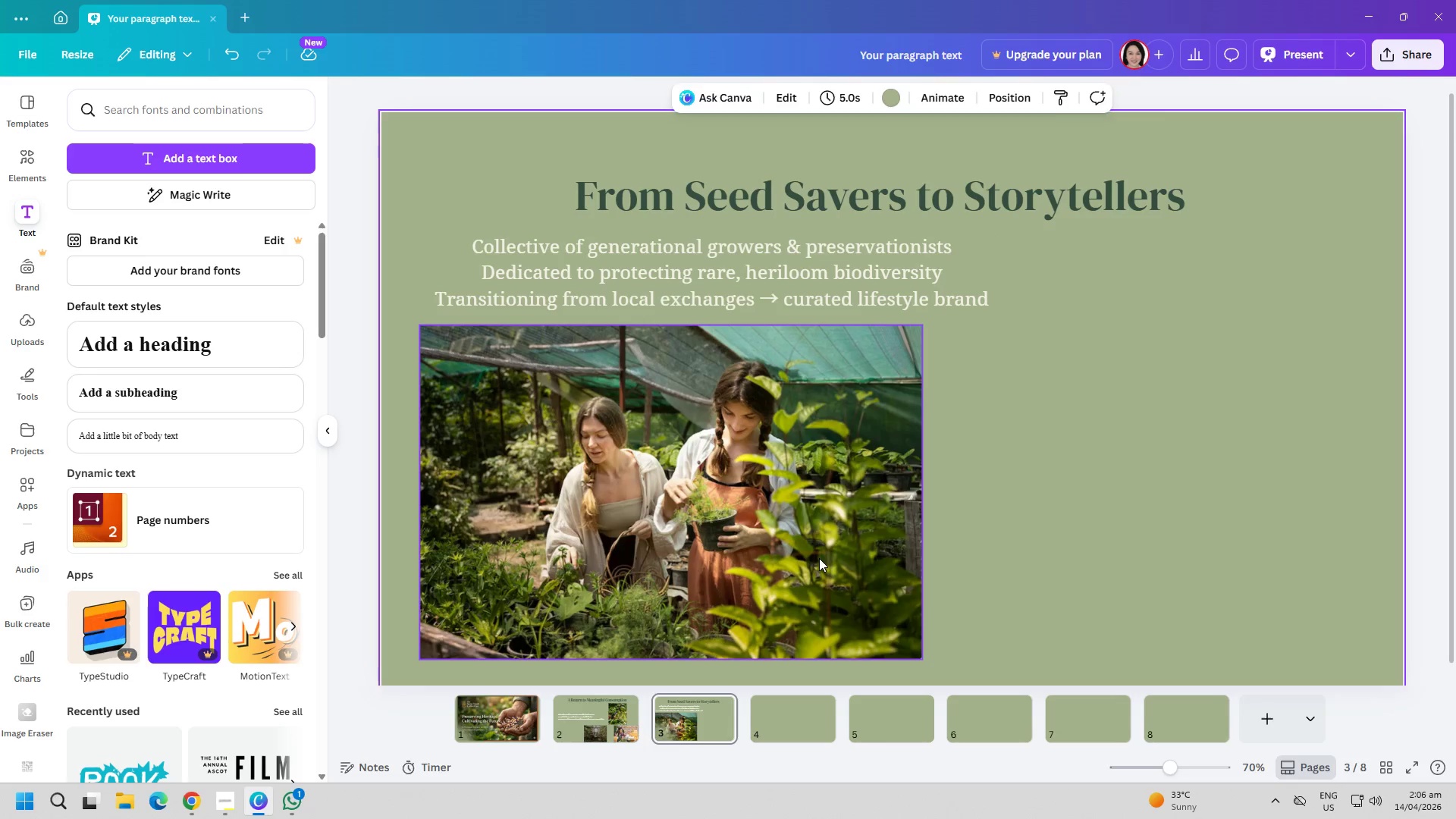 
left_click_drag(start_coordinate=[819, 556], to_coordinate=[819, 580])
 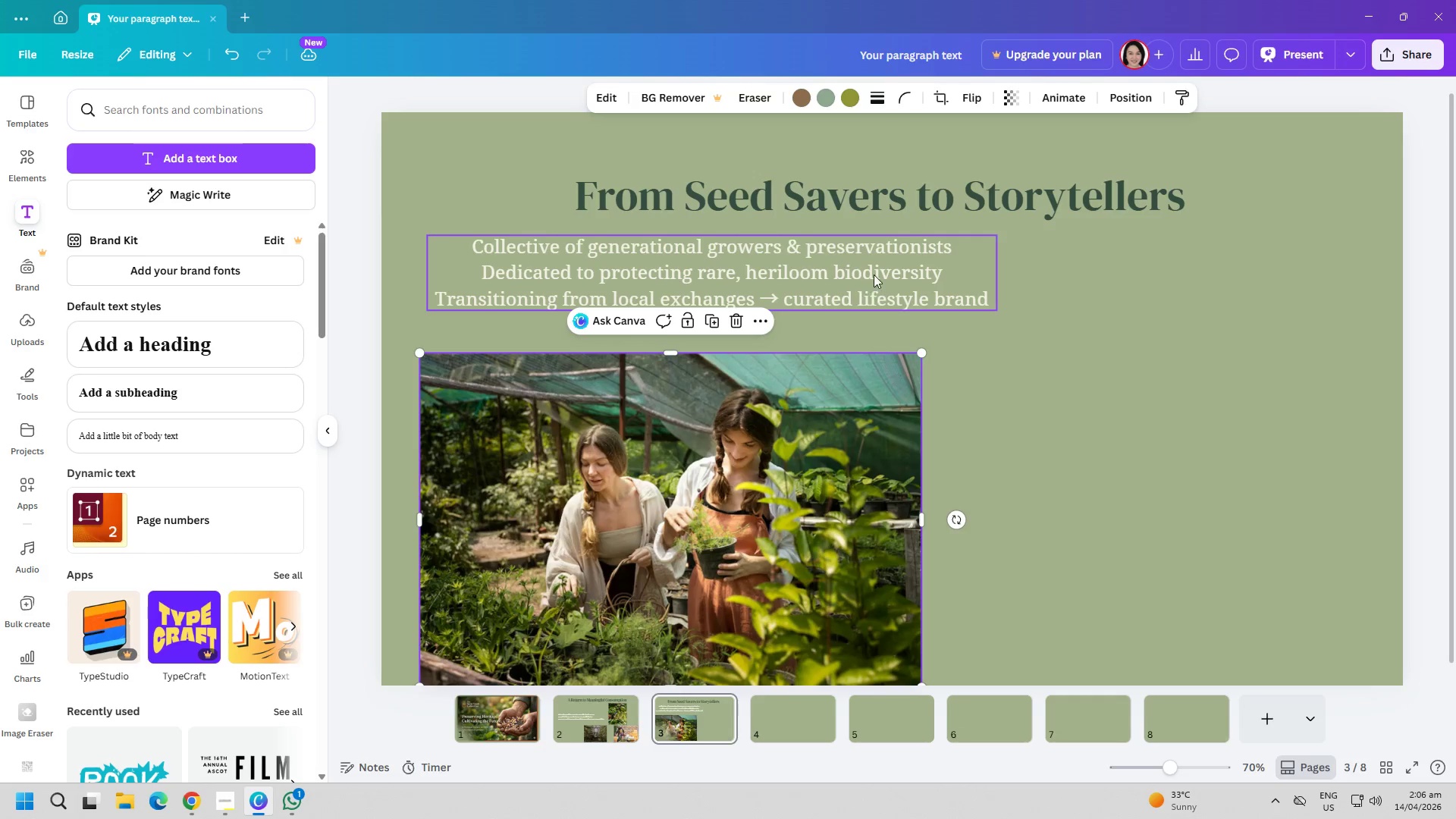 
left_click_drag(start_coordinate=[874, 275], to_coordinate=[852, 305])
 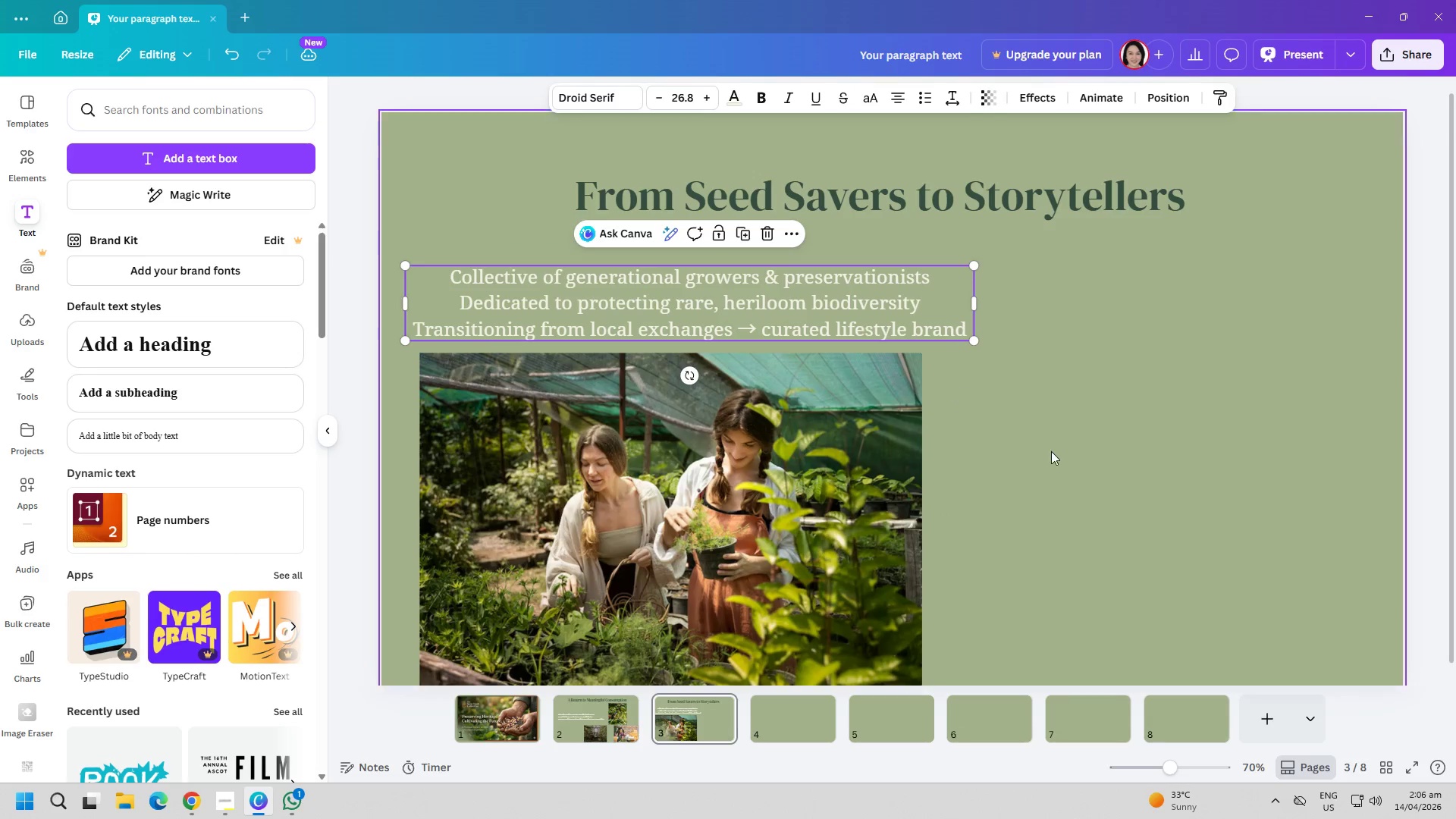 
left_click([1053, 451])
 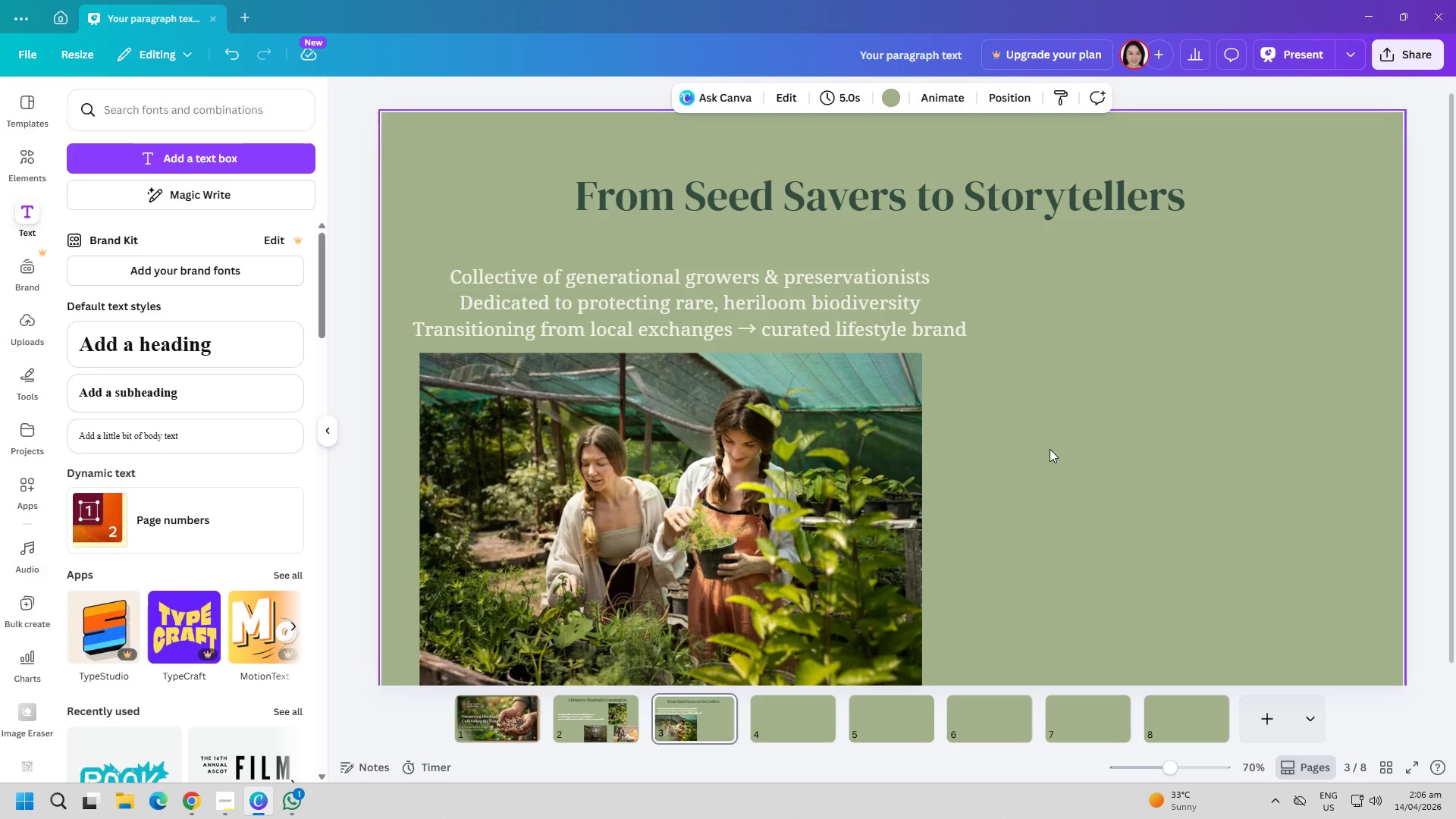 
wait(5.33)
 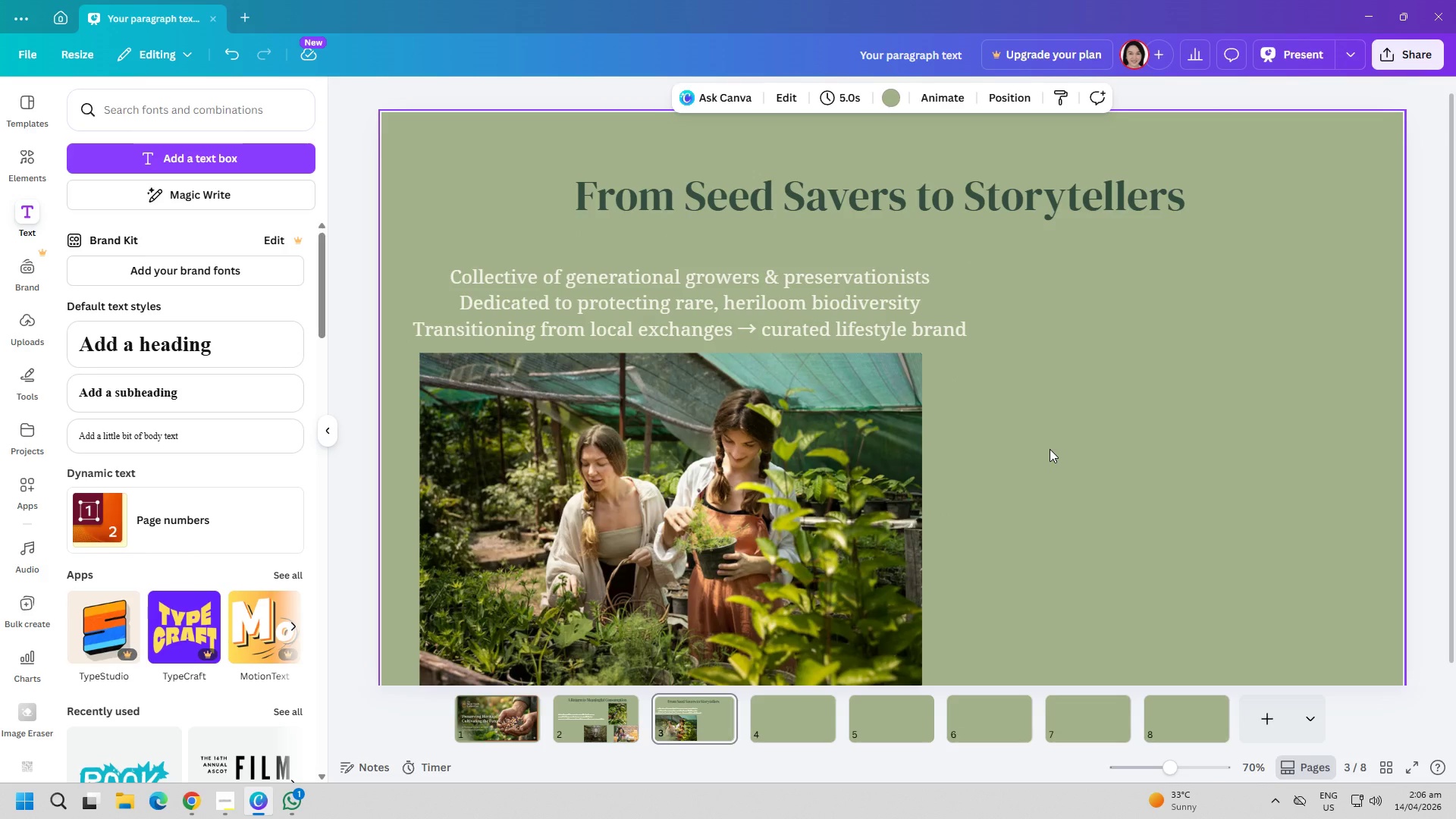 
left_click([216, 167])
 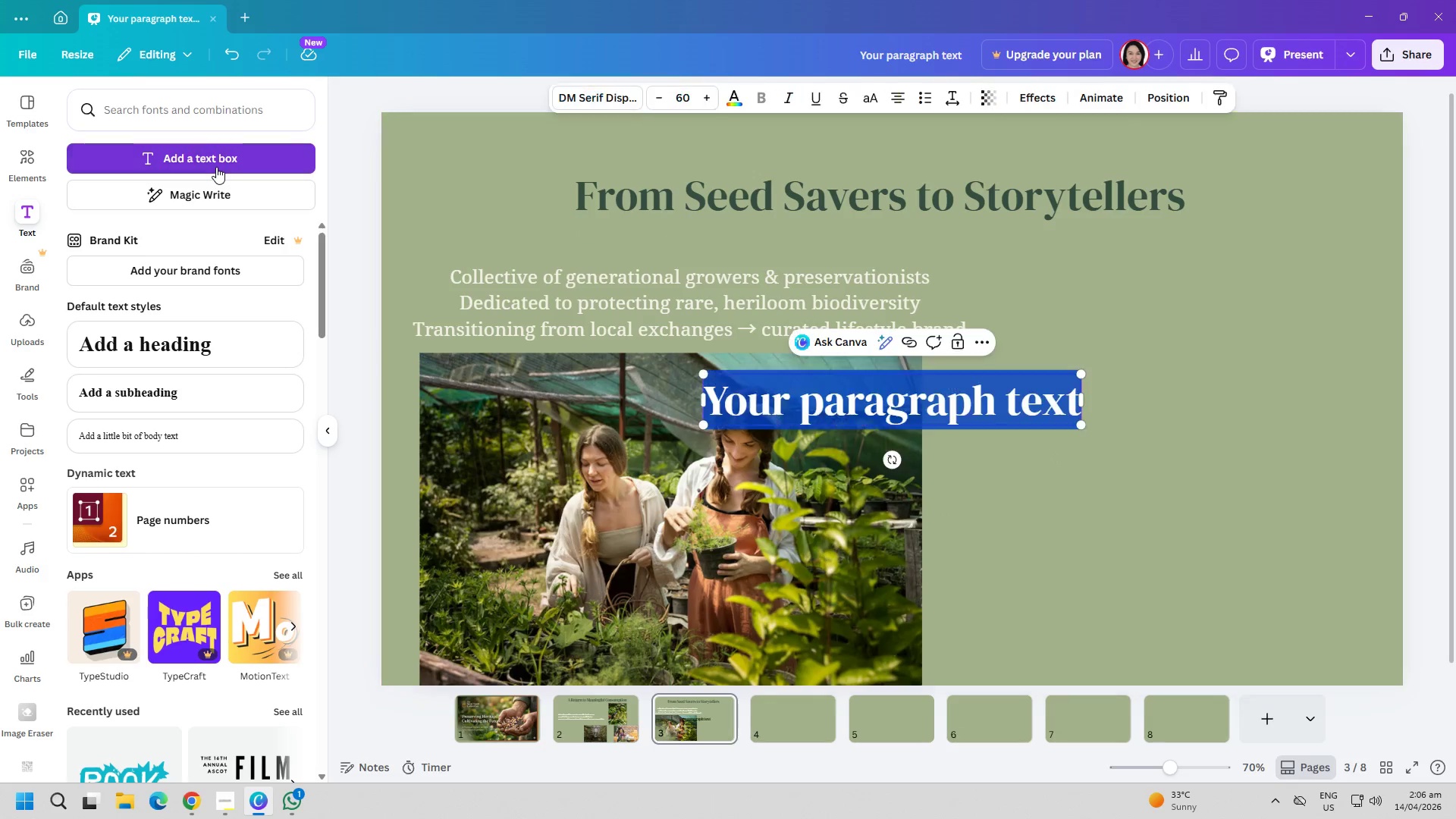 
type(Every seed carries a story worth preserving.)
 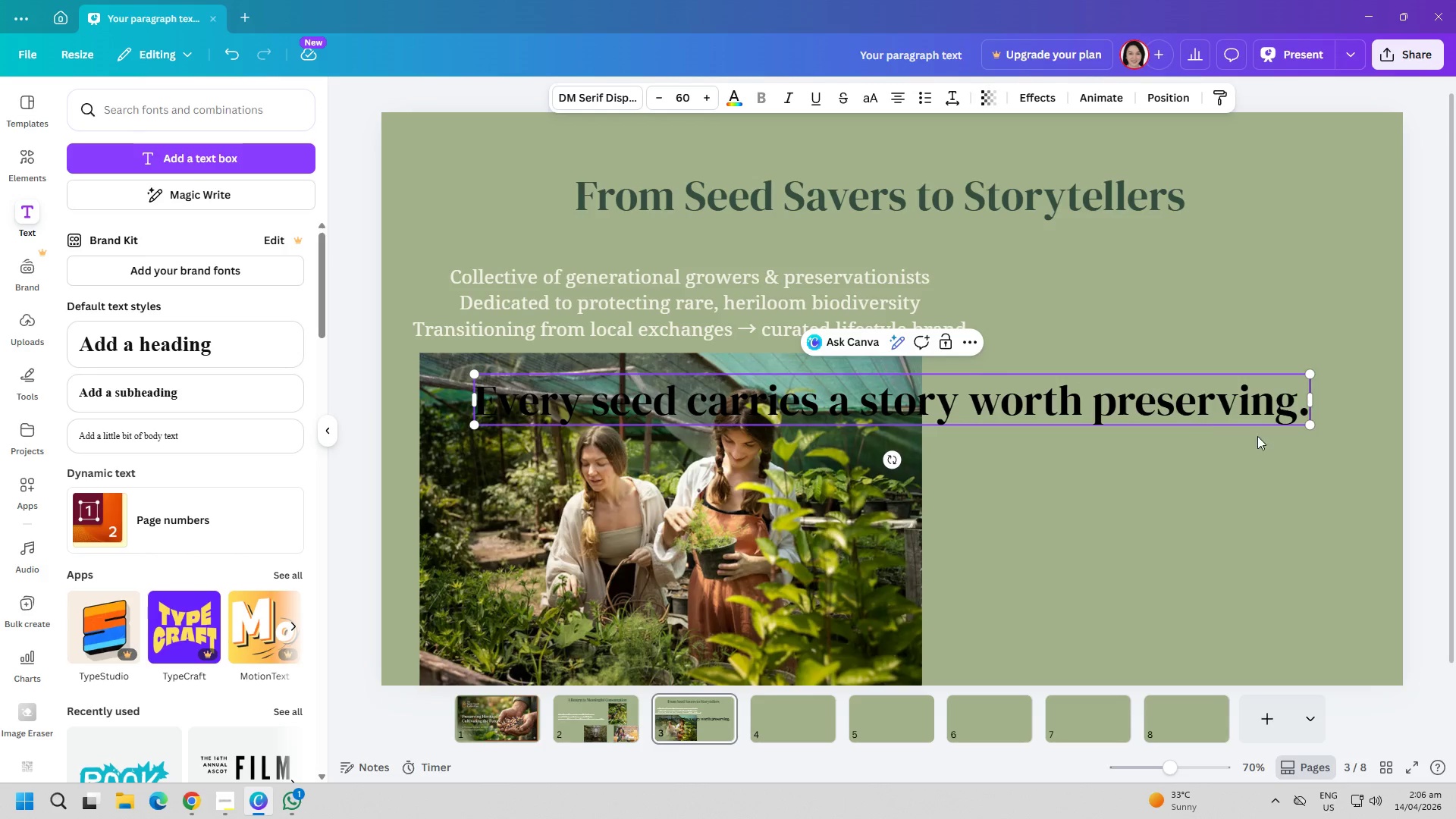 
left_click_drag(start_coordinate=[1310, 426], to_coordinate=[927, 361])
 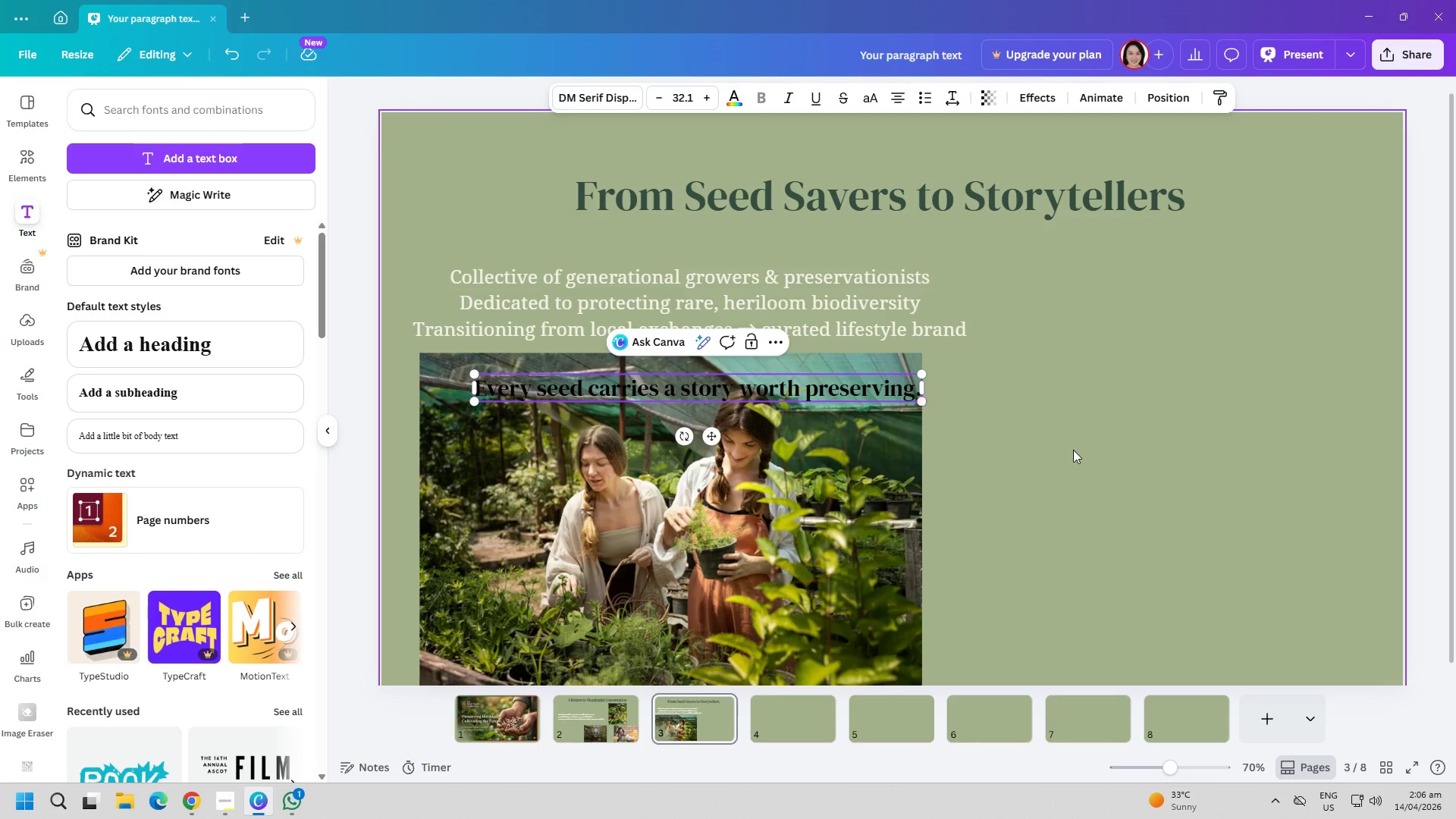 
left_click([1073, 450])
 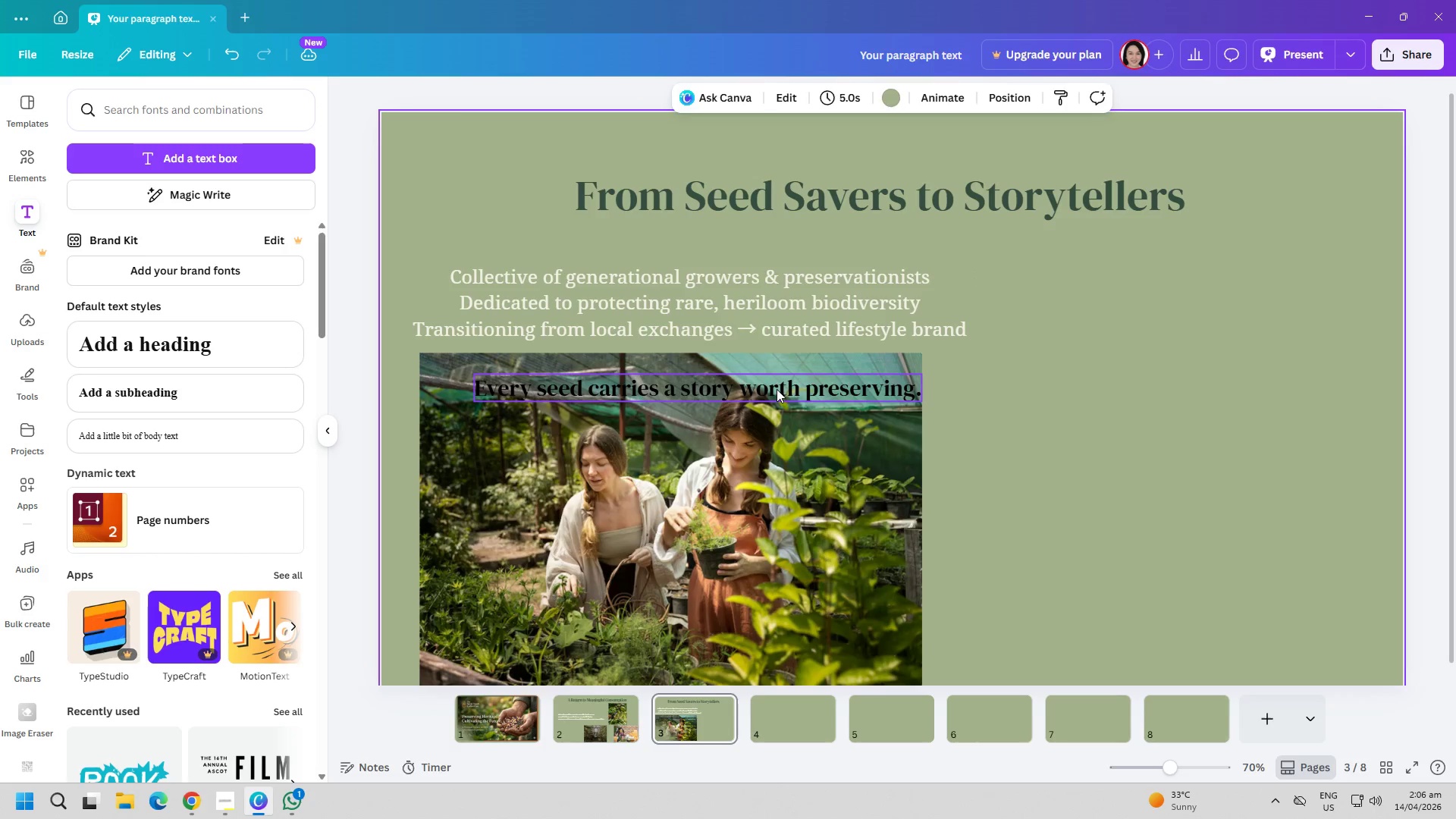 
left_click_drag(start_coordinate=[777, 389], to_coordinate=[1245, 638])
 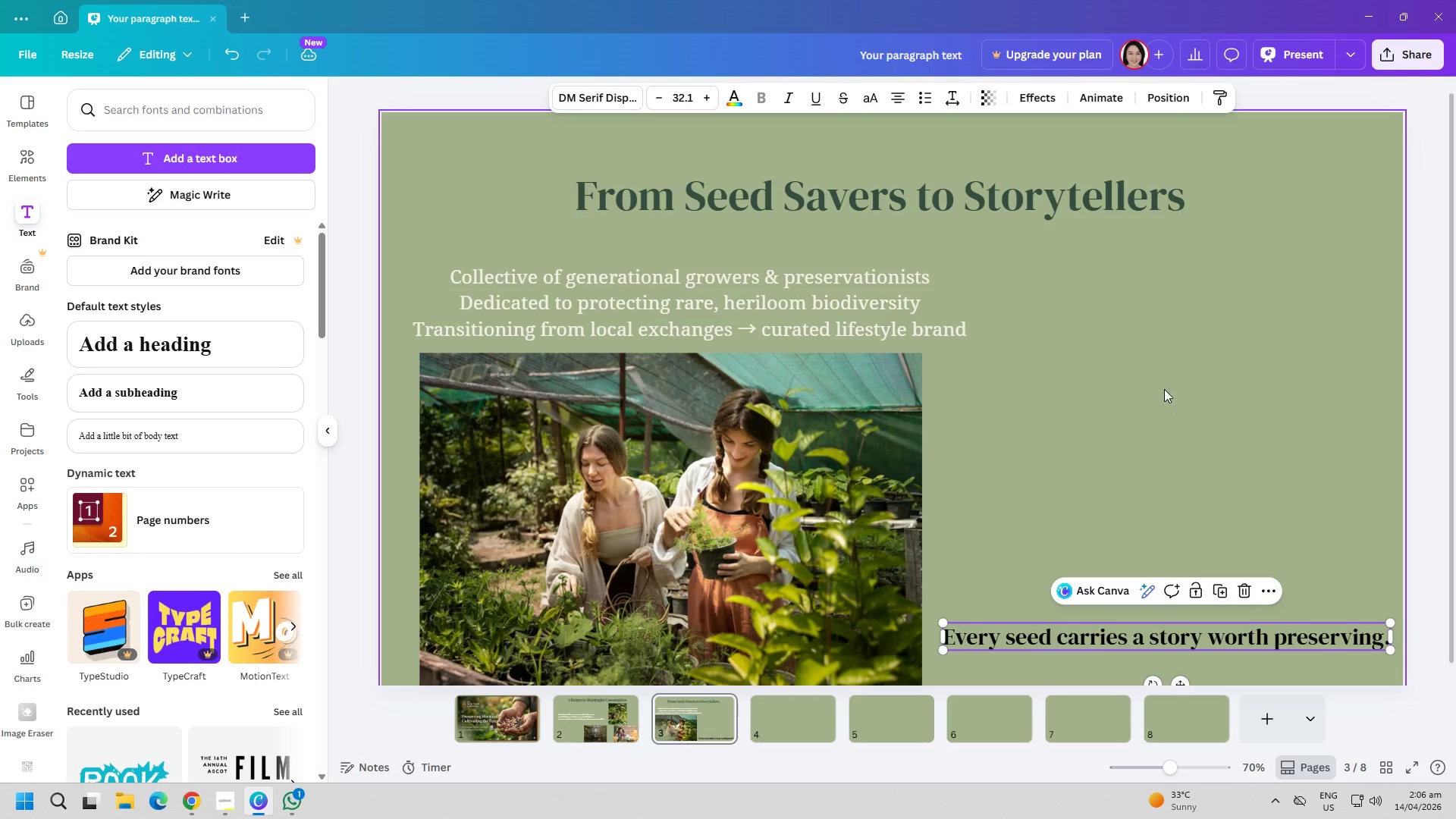 
left_click([1164, 389])
 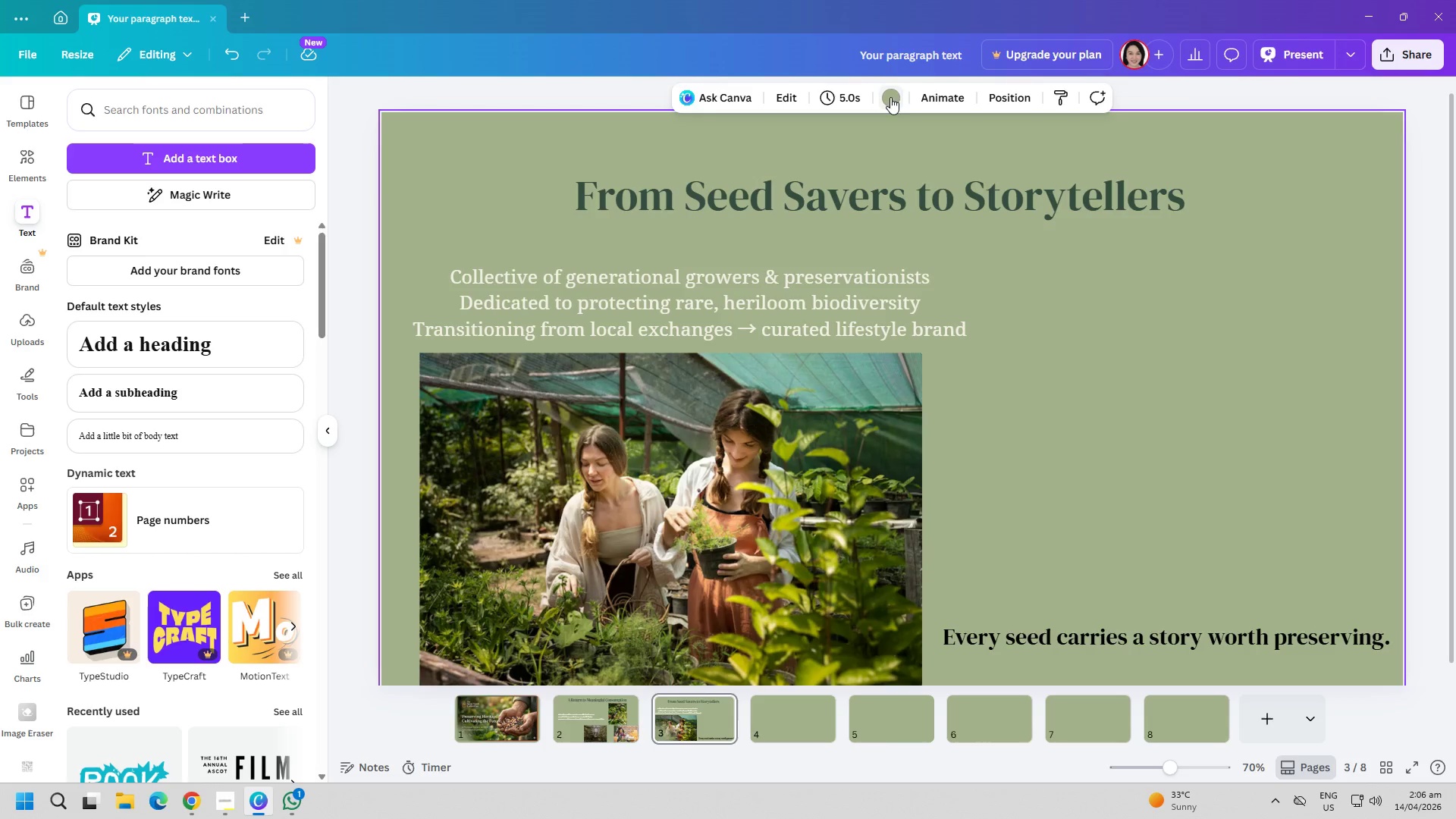 
left_click([1078, 629])
 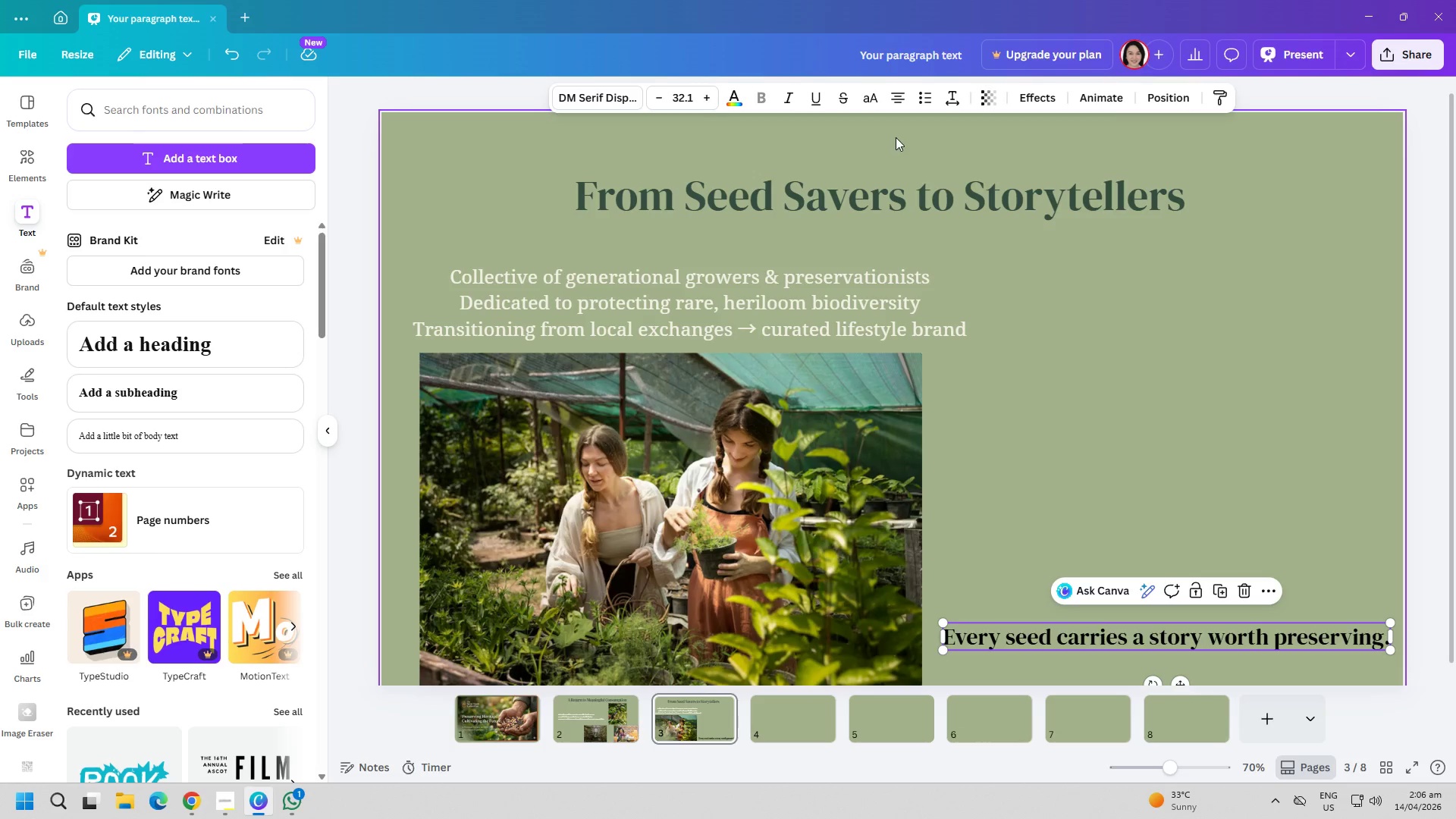 
key(Control+ControlLeft)
 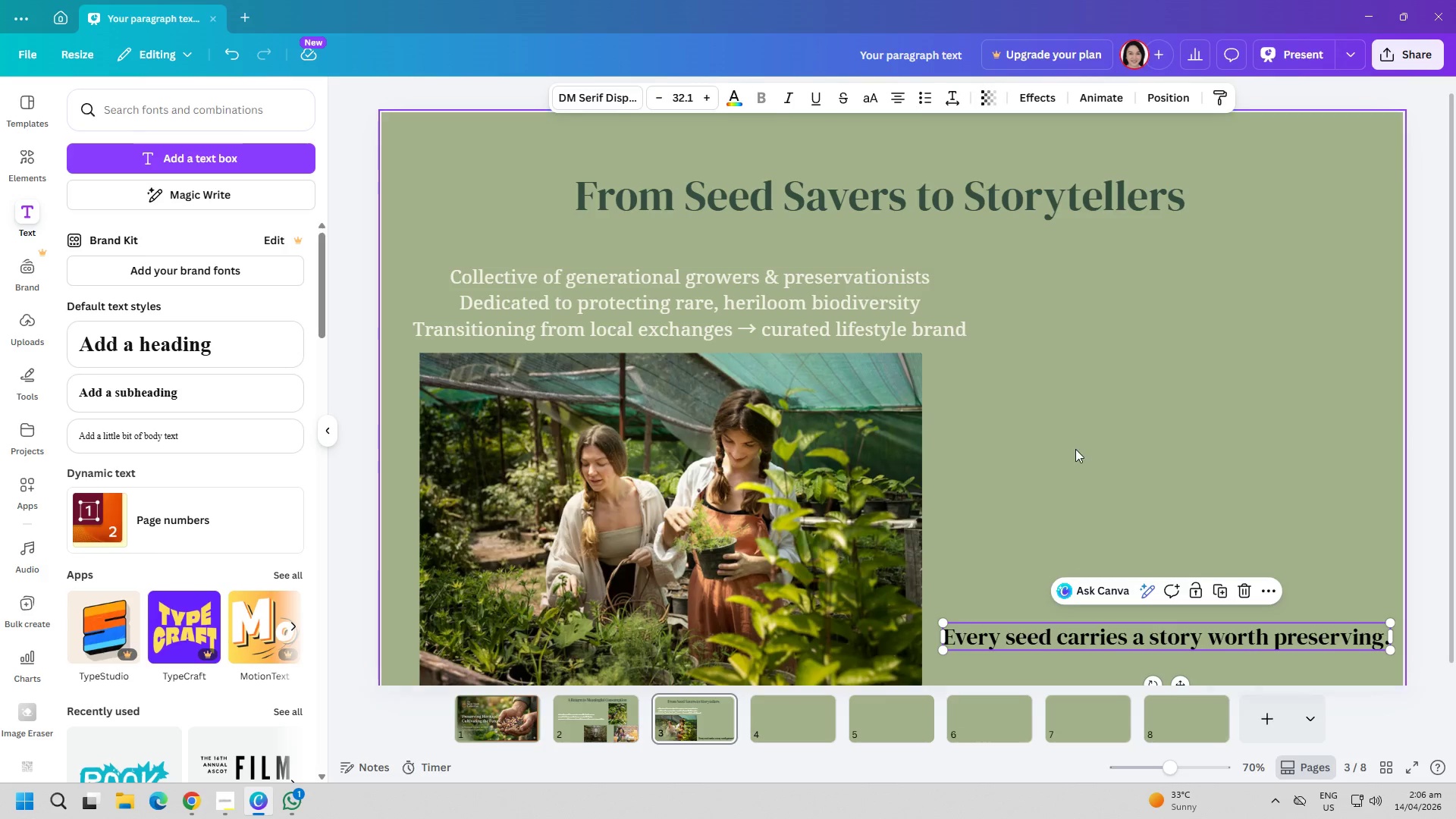 
key(Control+A)
 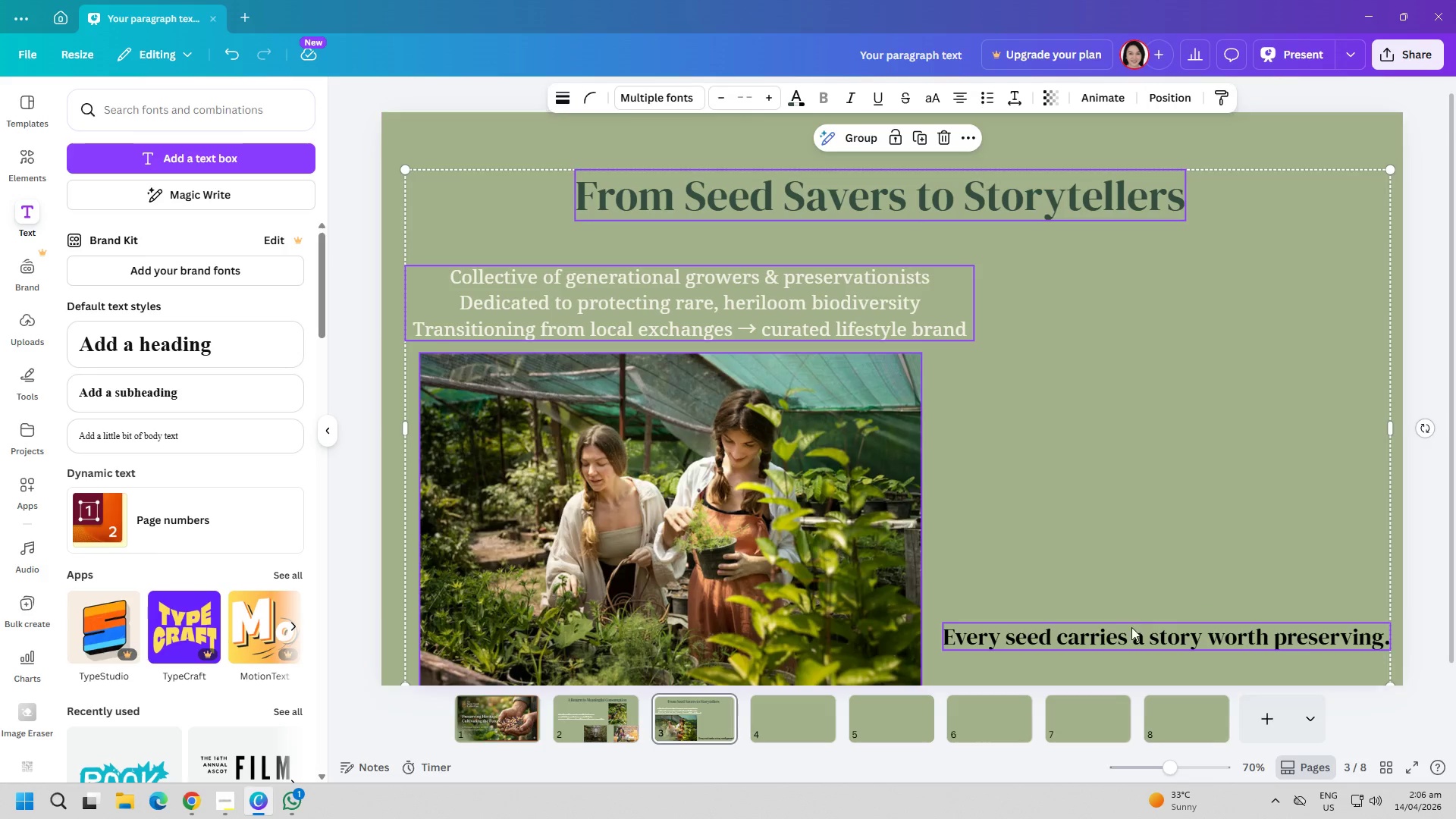 
double_click([1133, 631])
 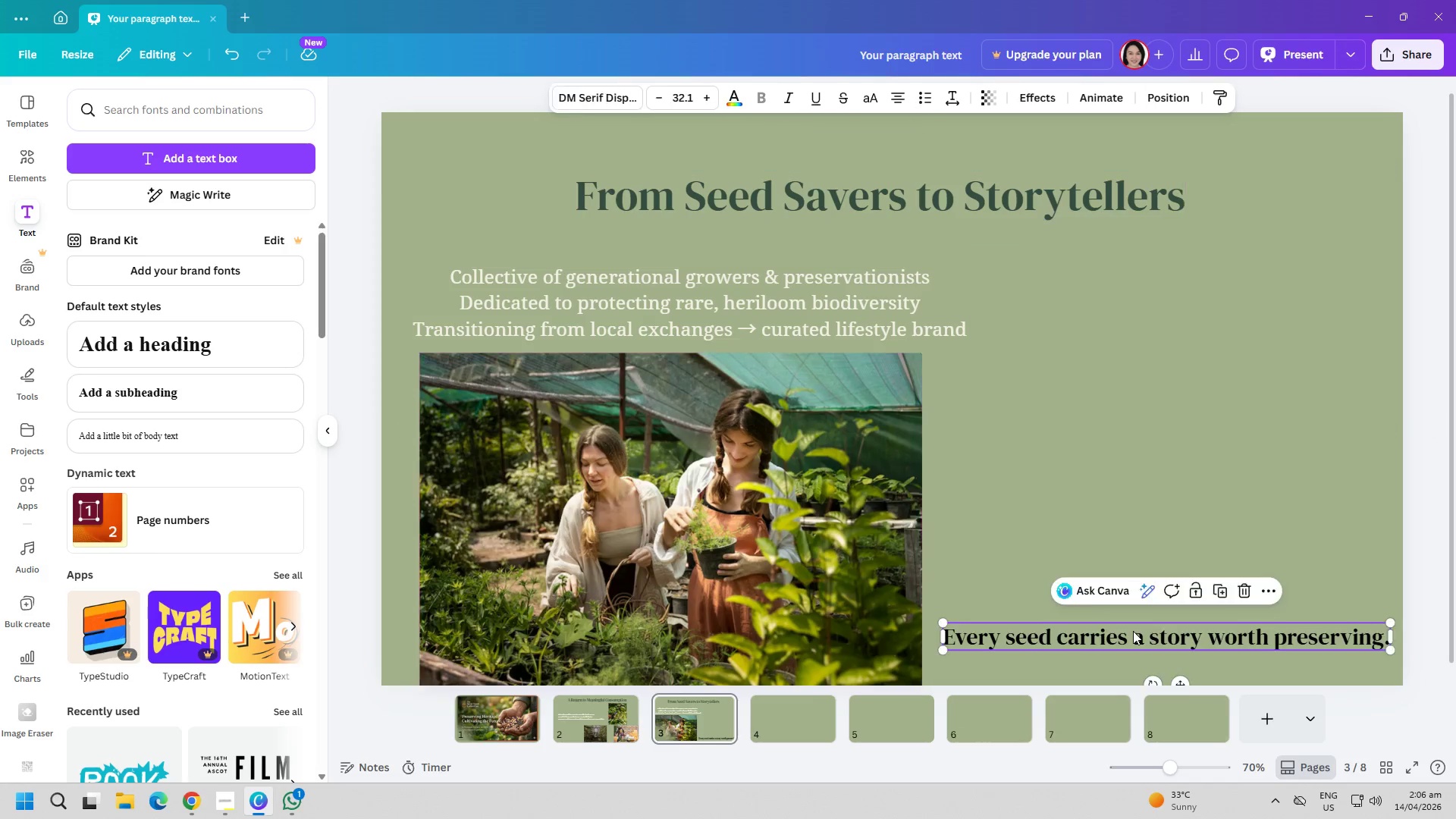 
triple_click([1133, 631])
 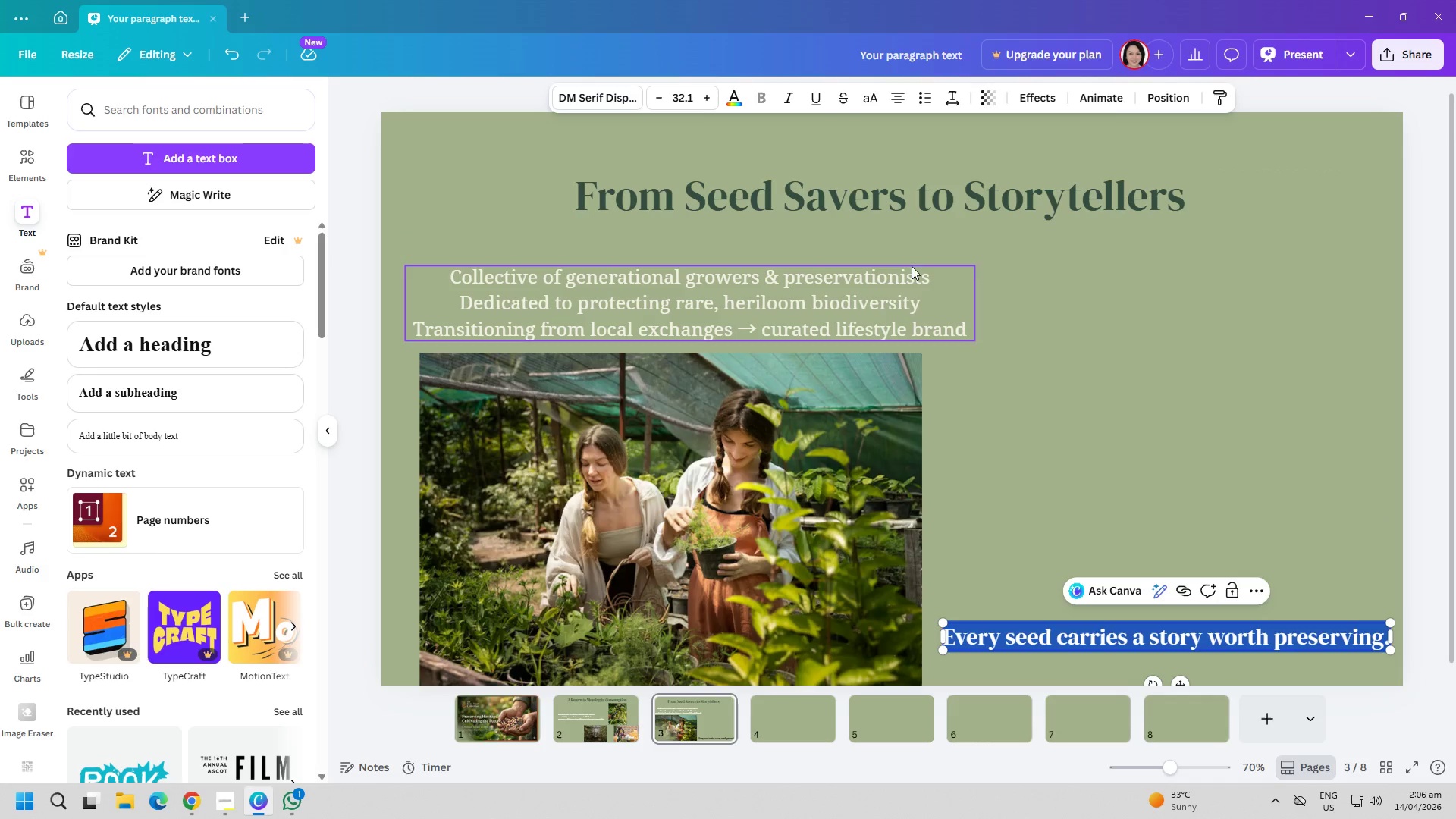 
key(Control+ControlLeft)
 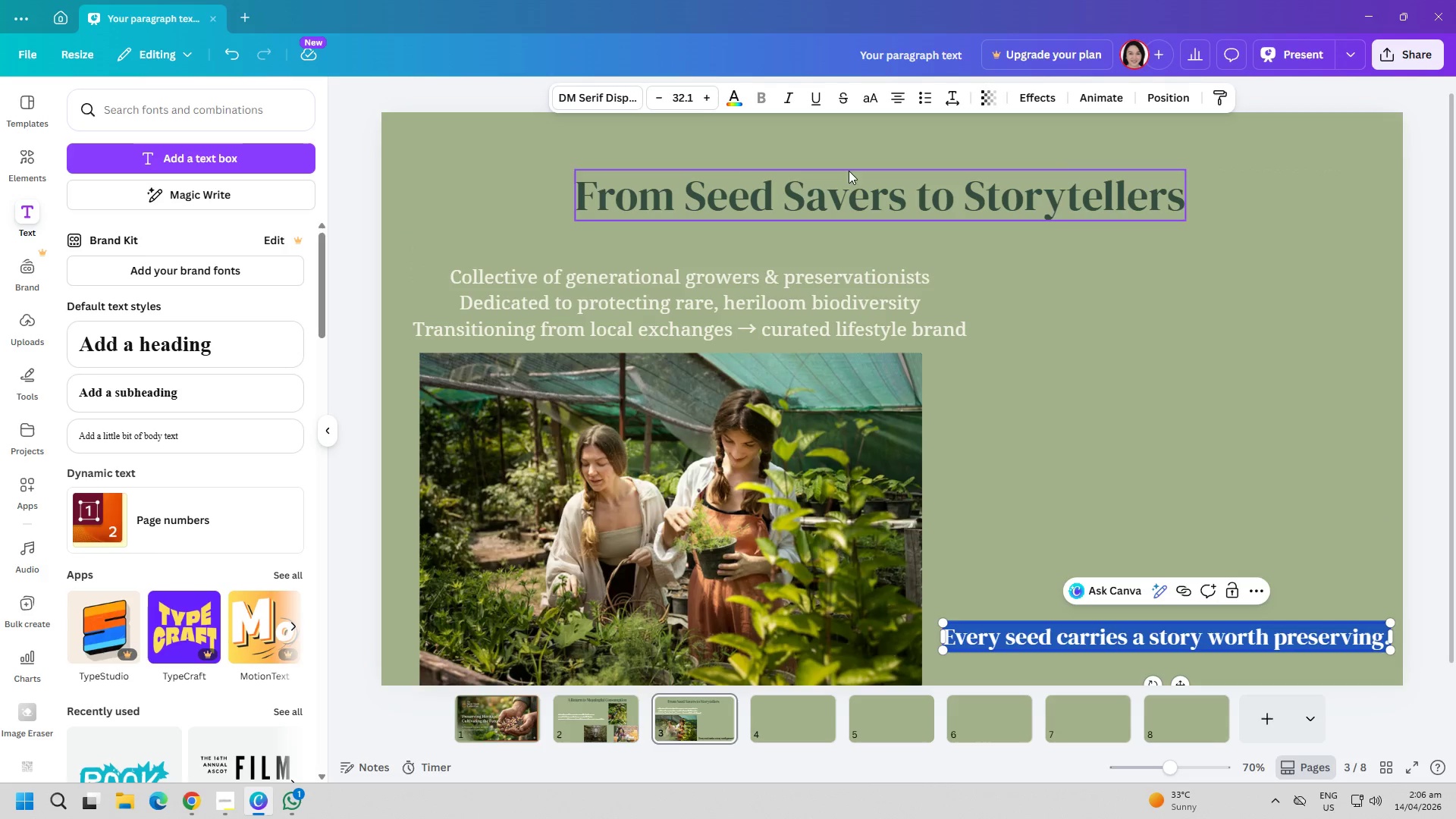 
key(Control+ControlLeft)
 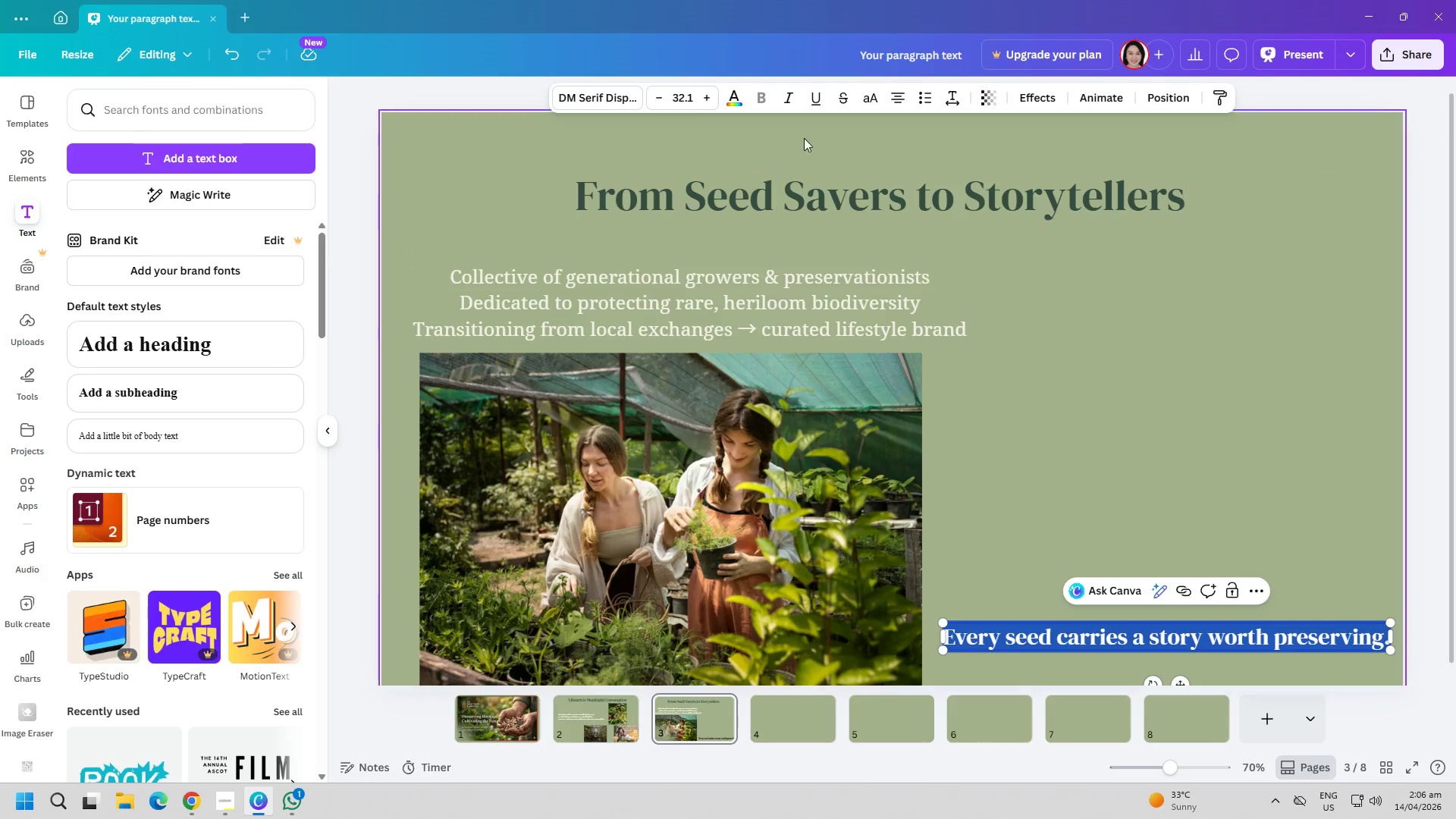 
key(Control+A)
 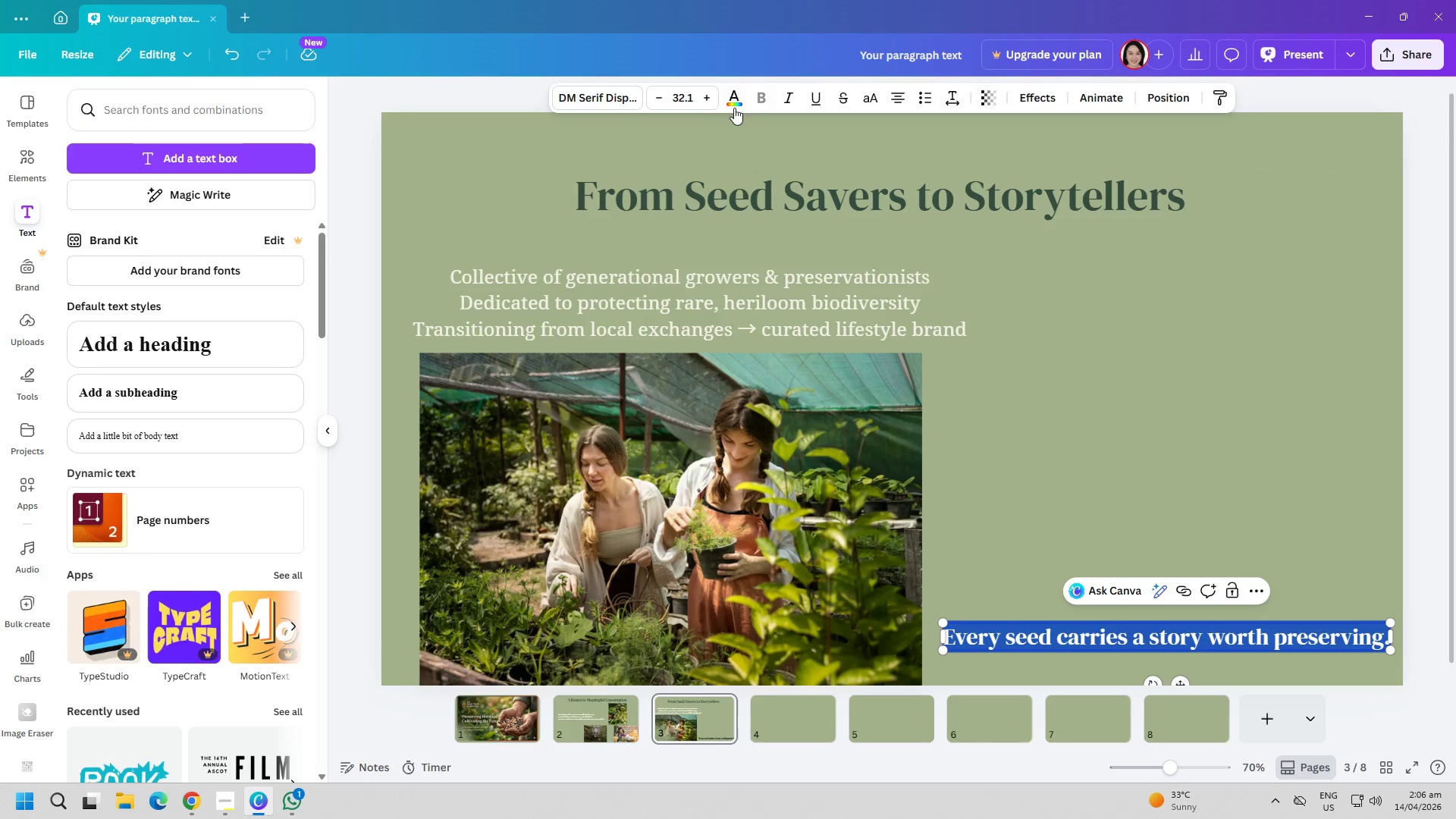 
left_click([723, 99])
 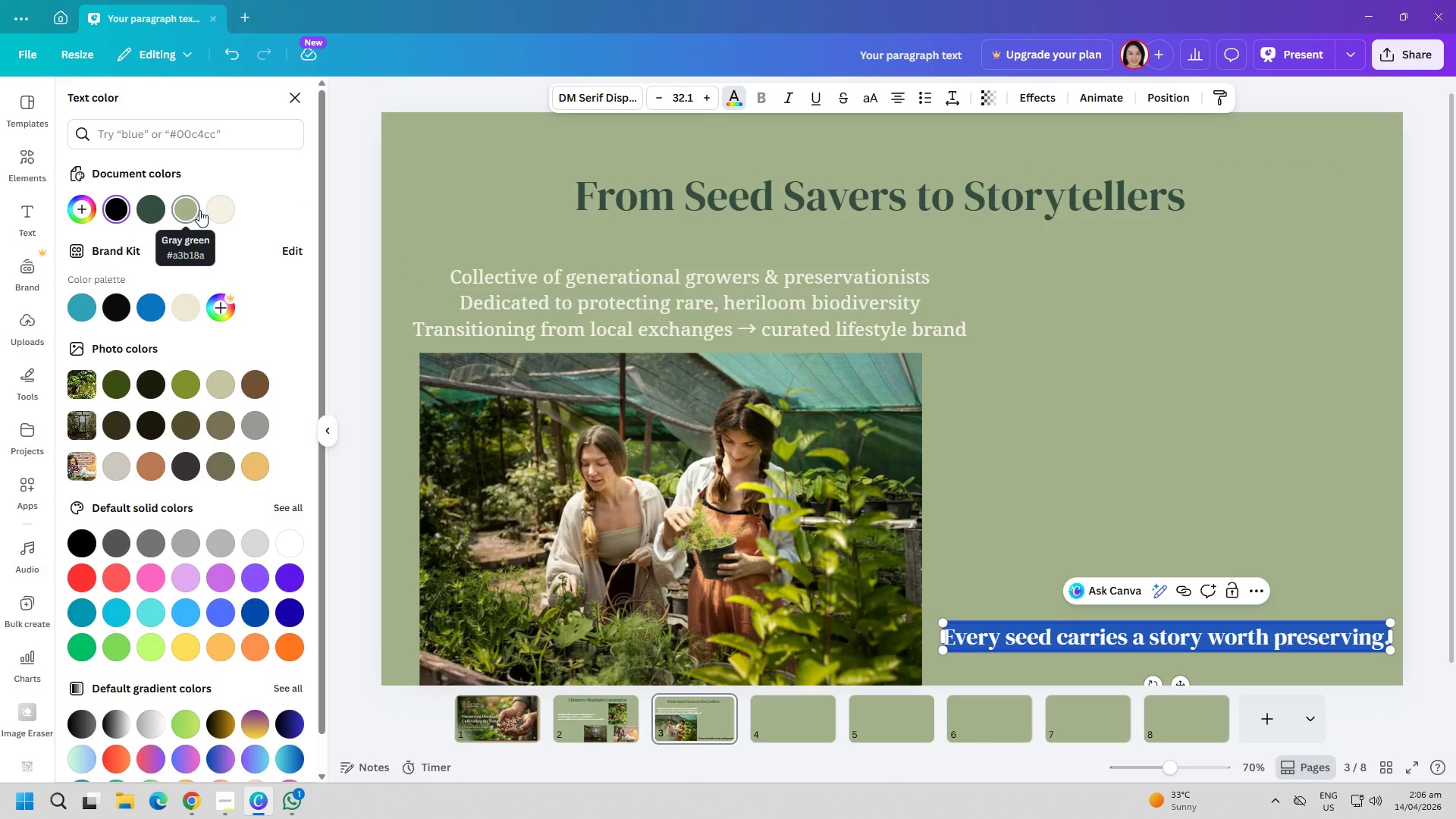 
wait(6.17)
 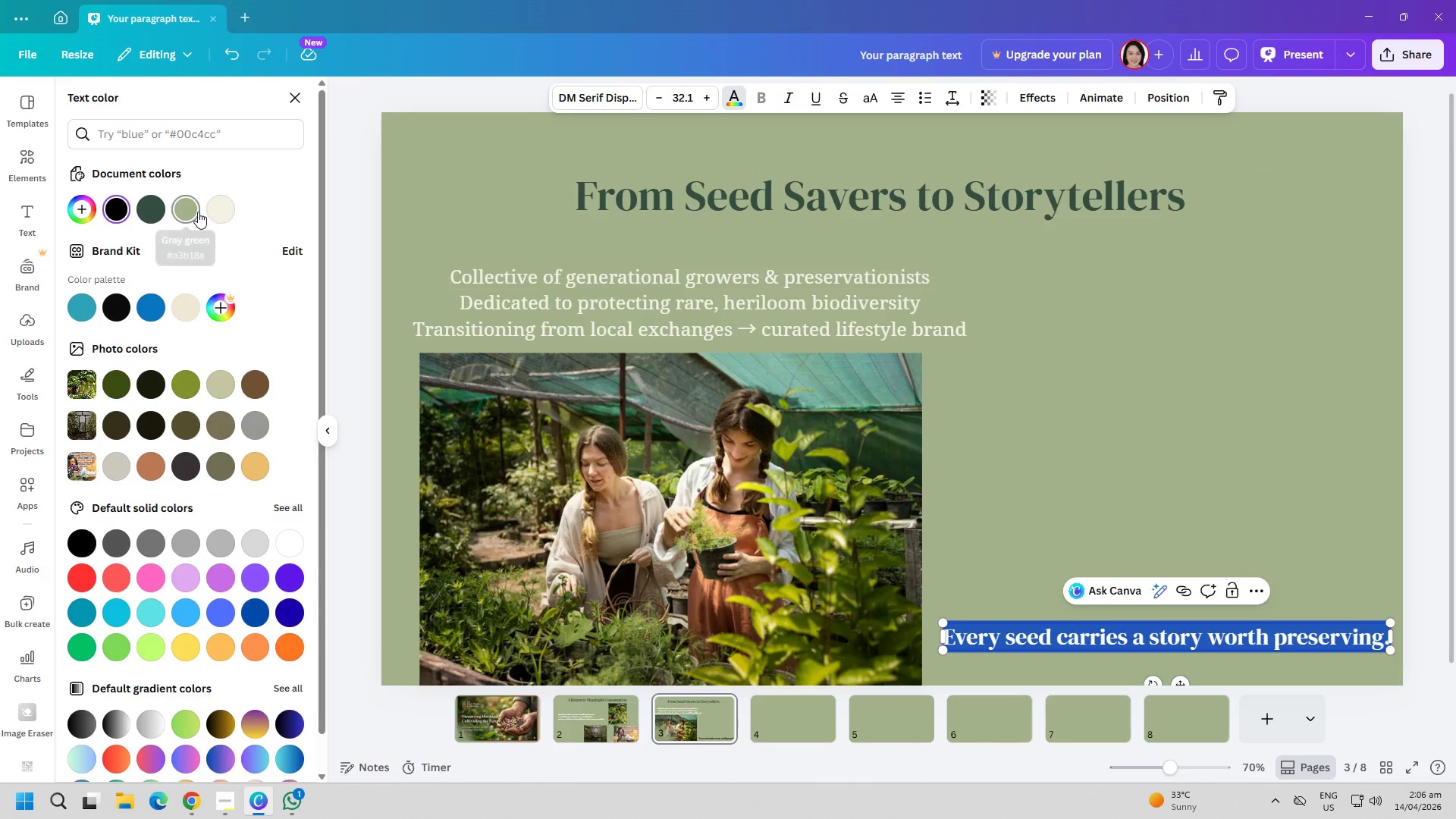 
left_click([174, 131])
 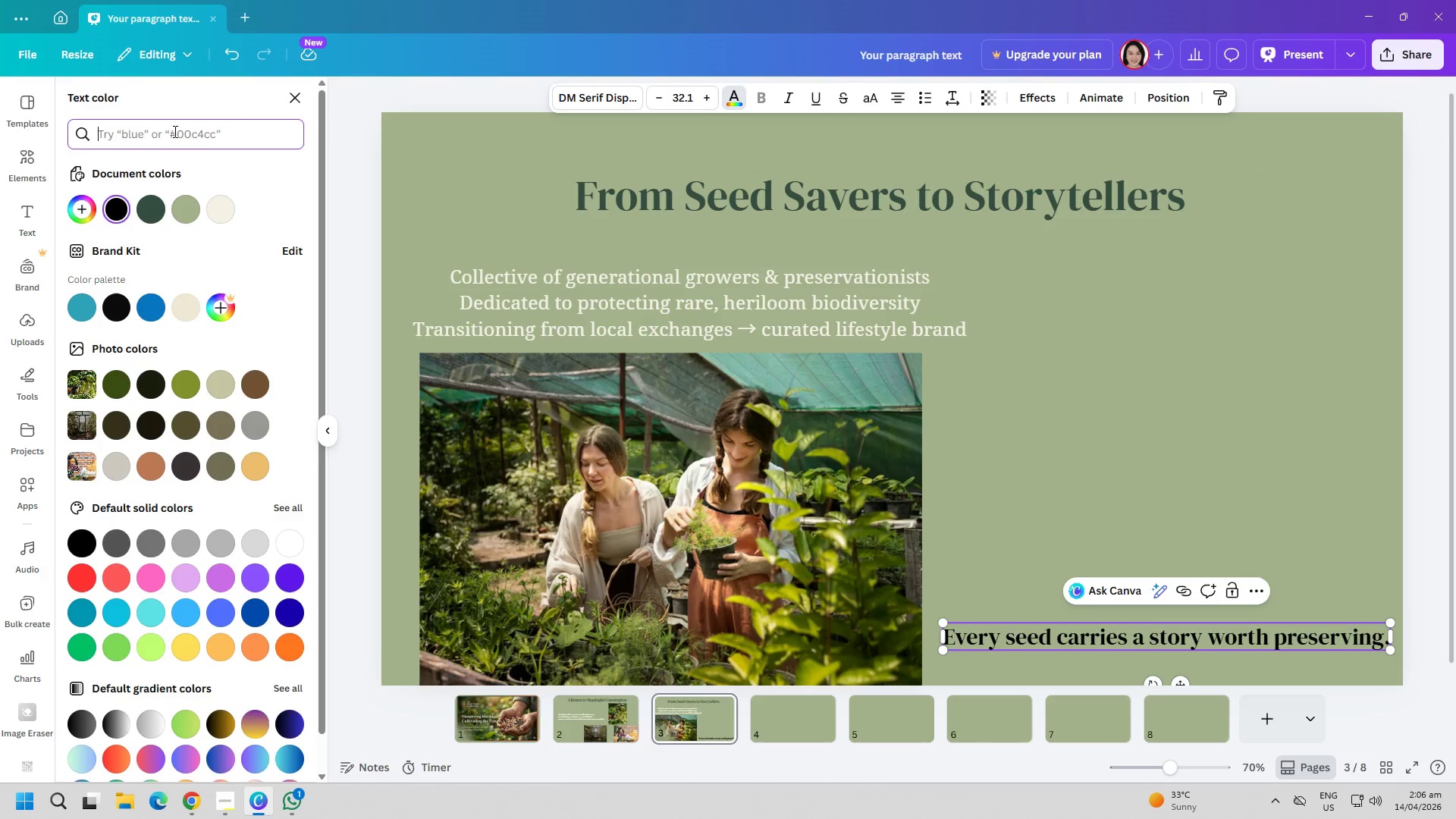 
type(2f3e46)
 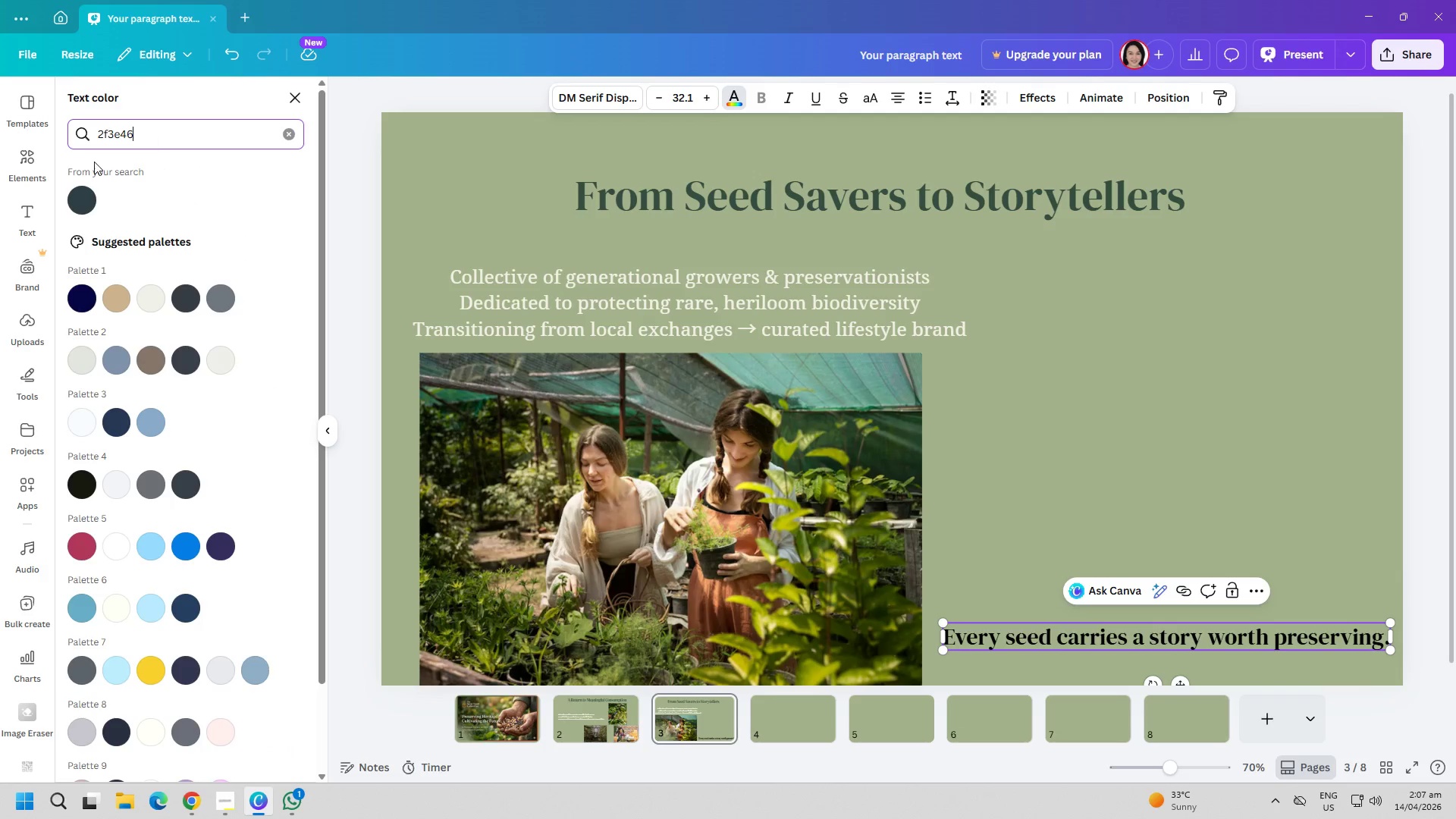 
left_click([85, 199])
 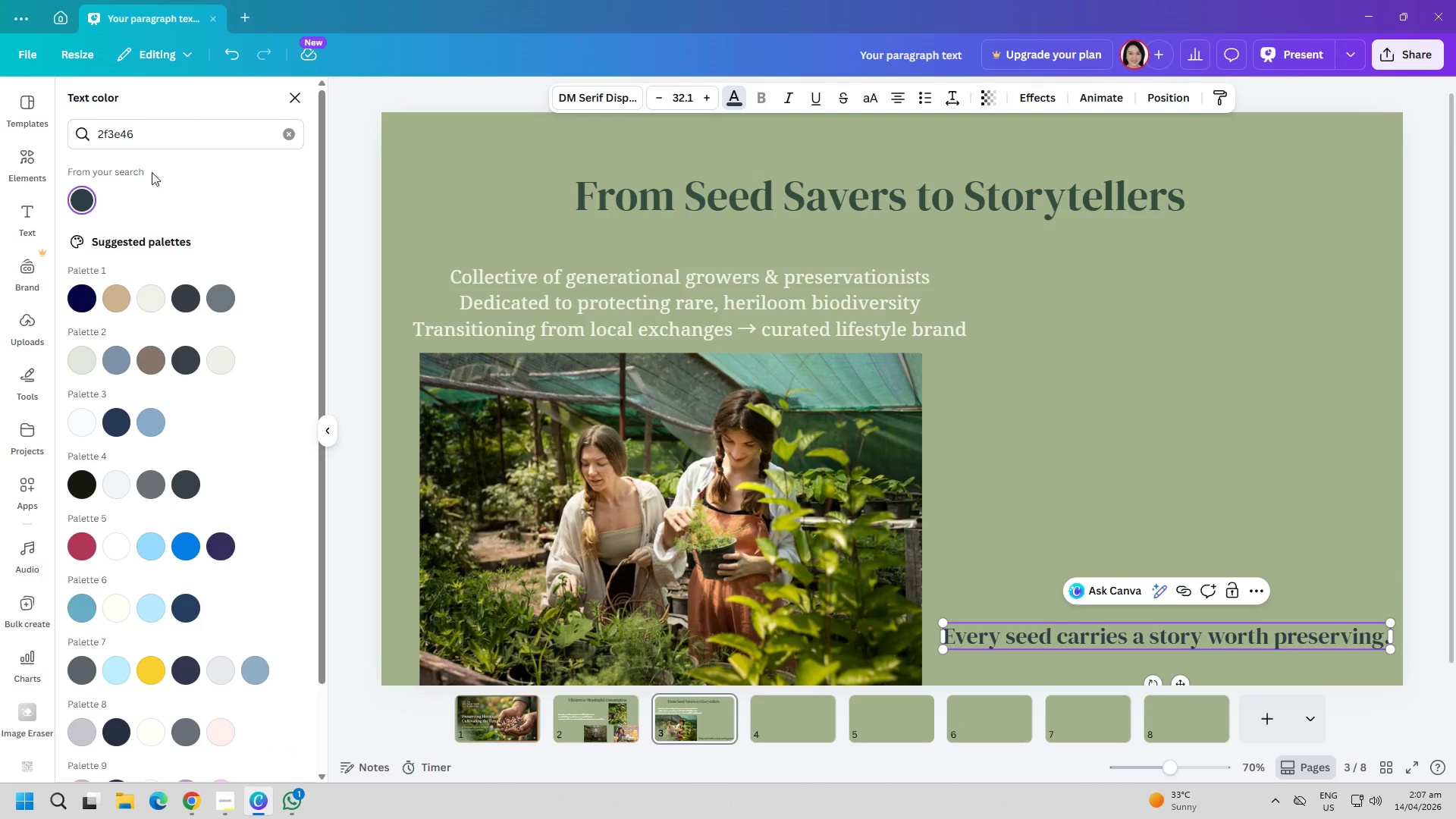 
double_click([142, 143])
 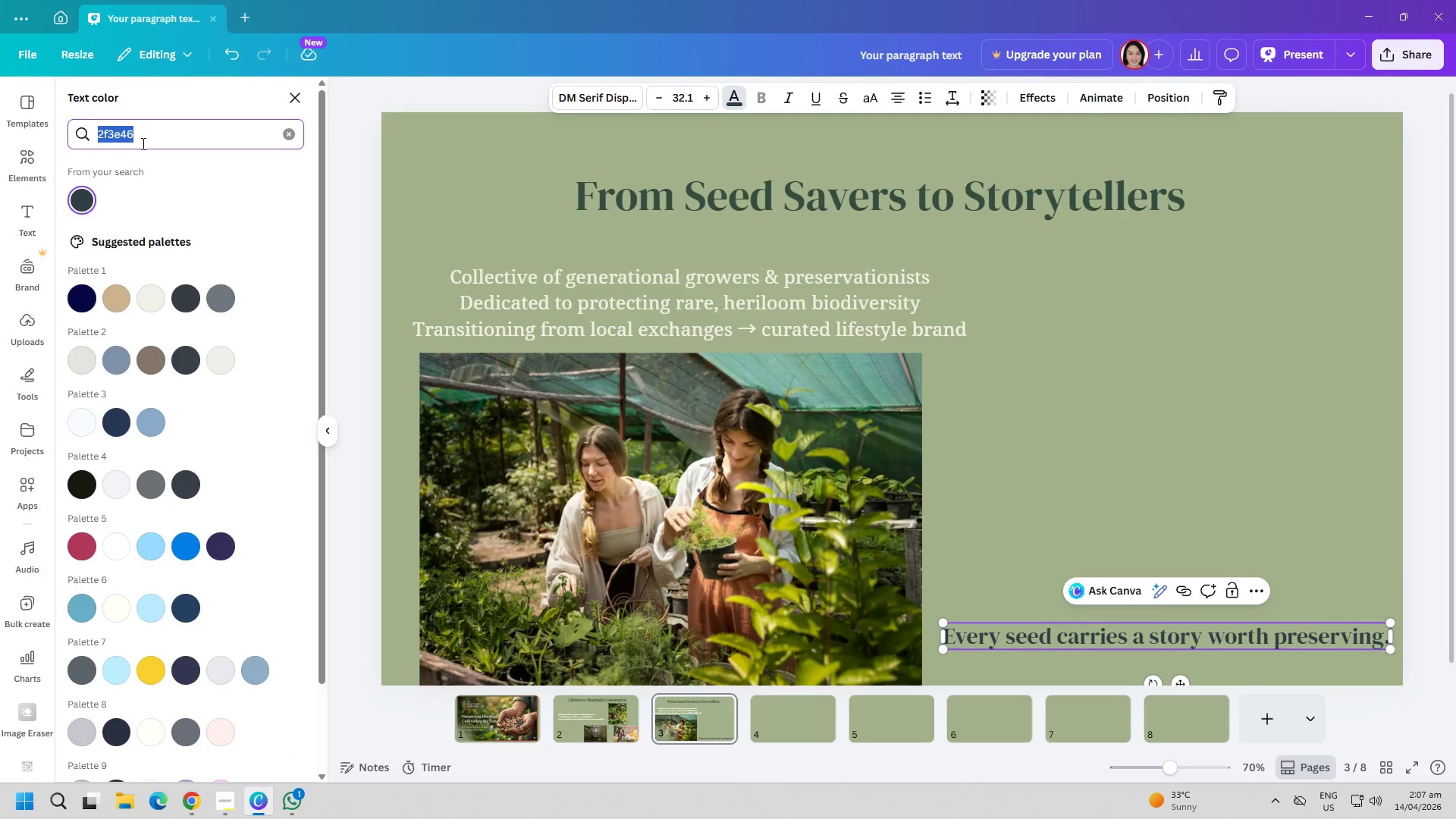 
triple_click([142, 143])
 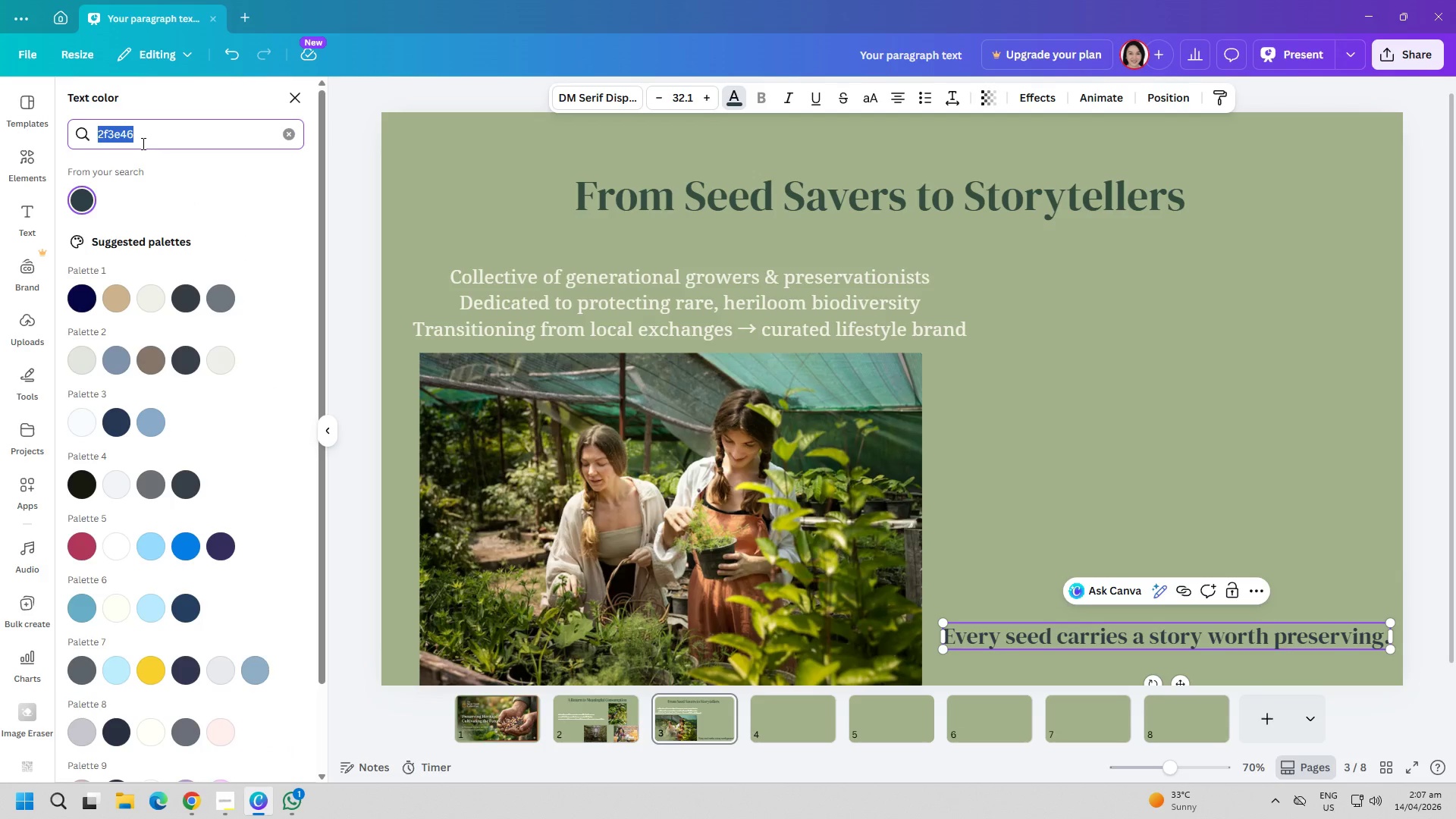 
type(bc6c25)
 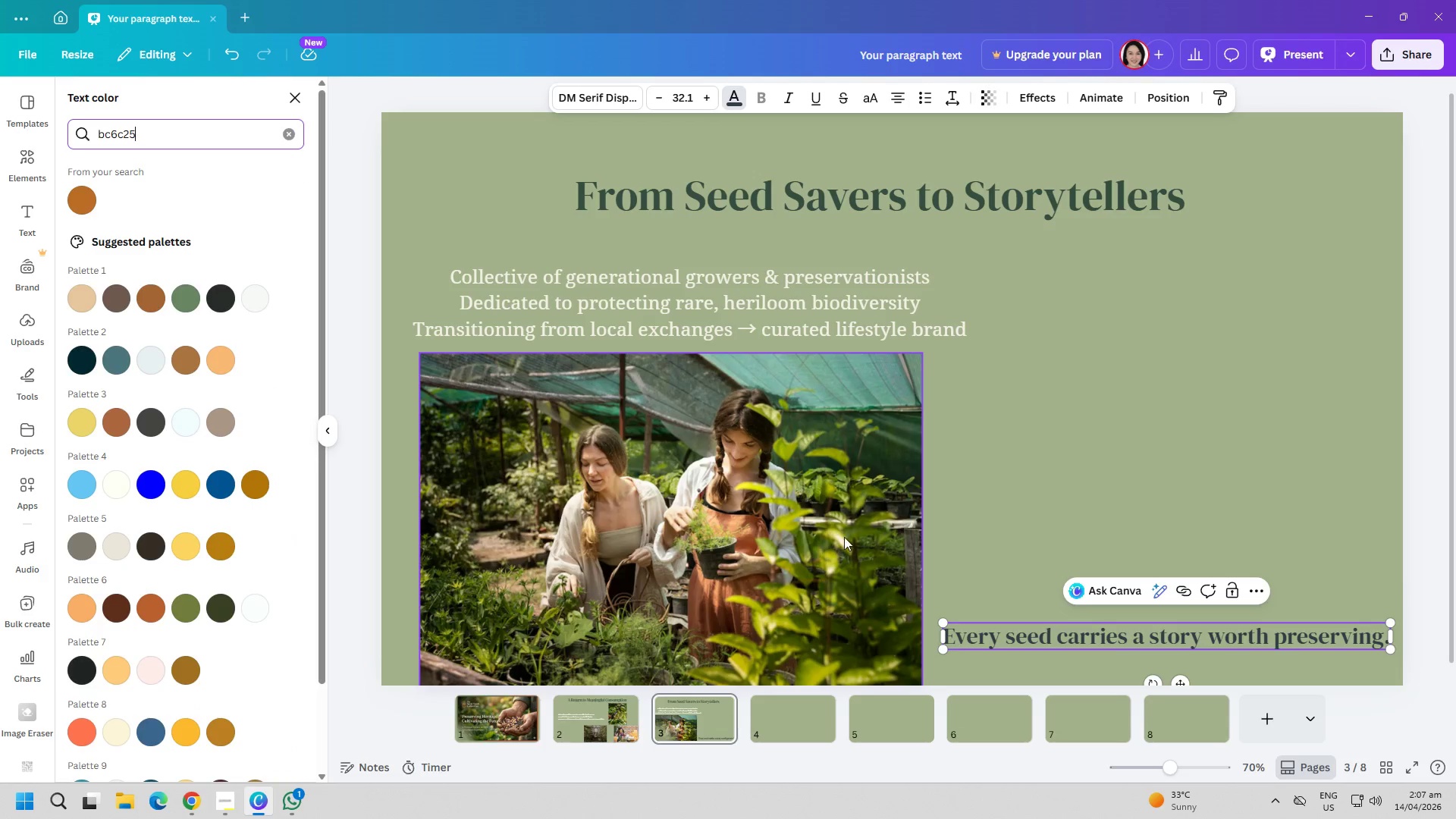 
left_click([1156, 488])
 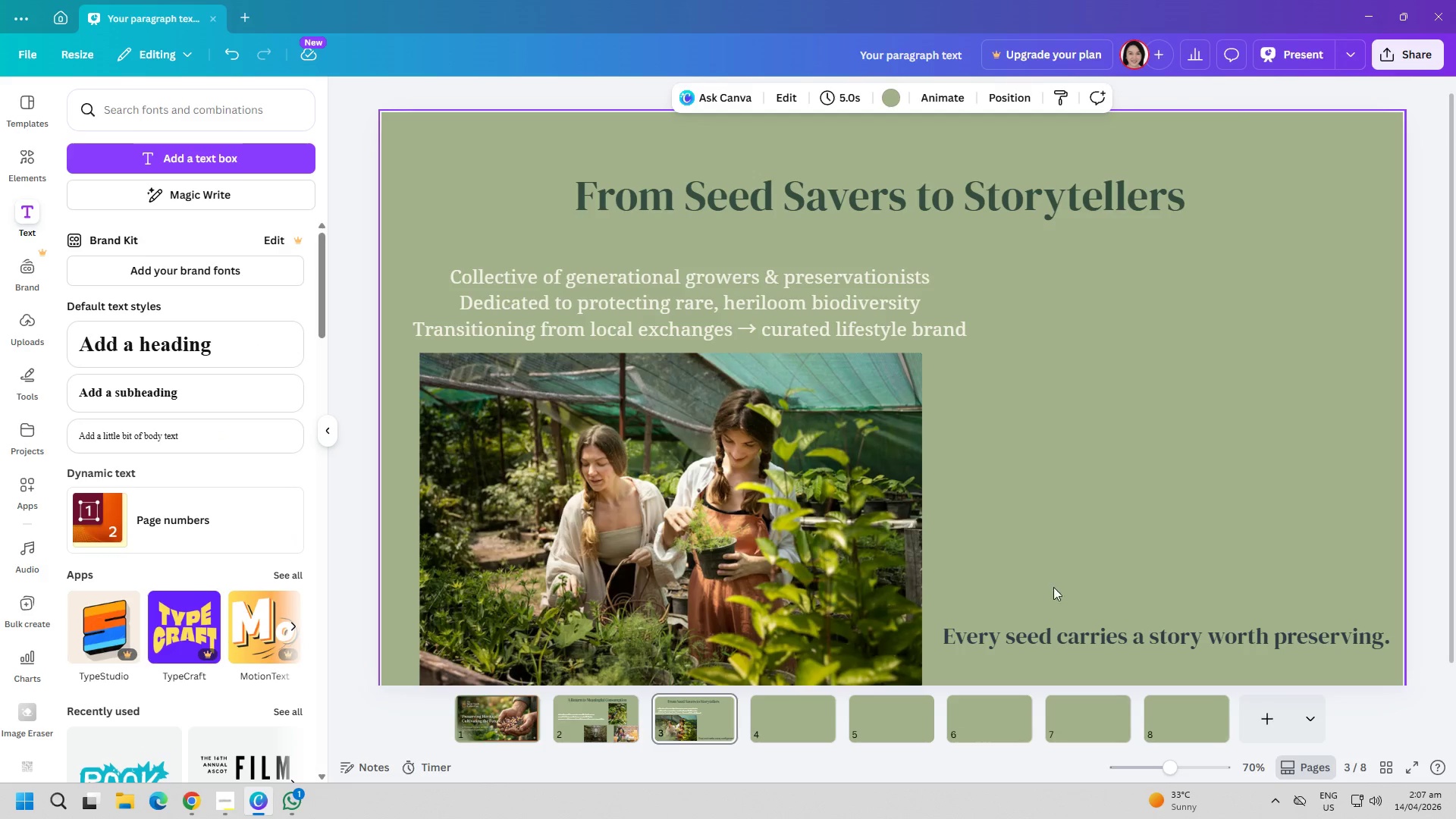 
left_click([1103, 624])
 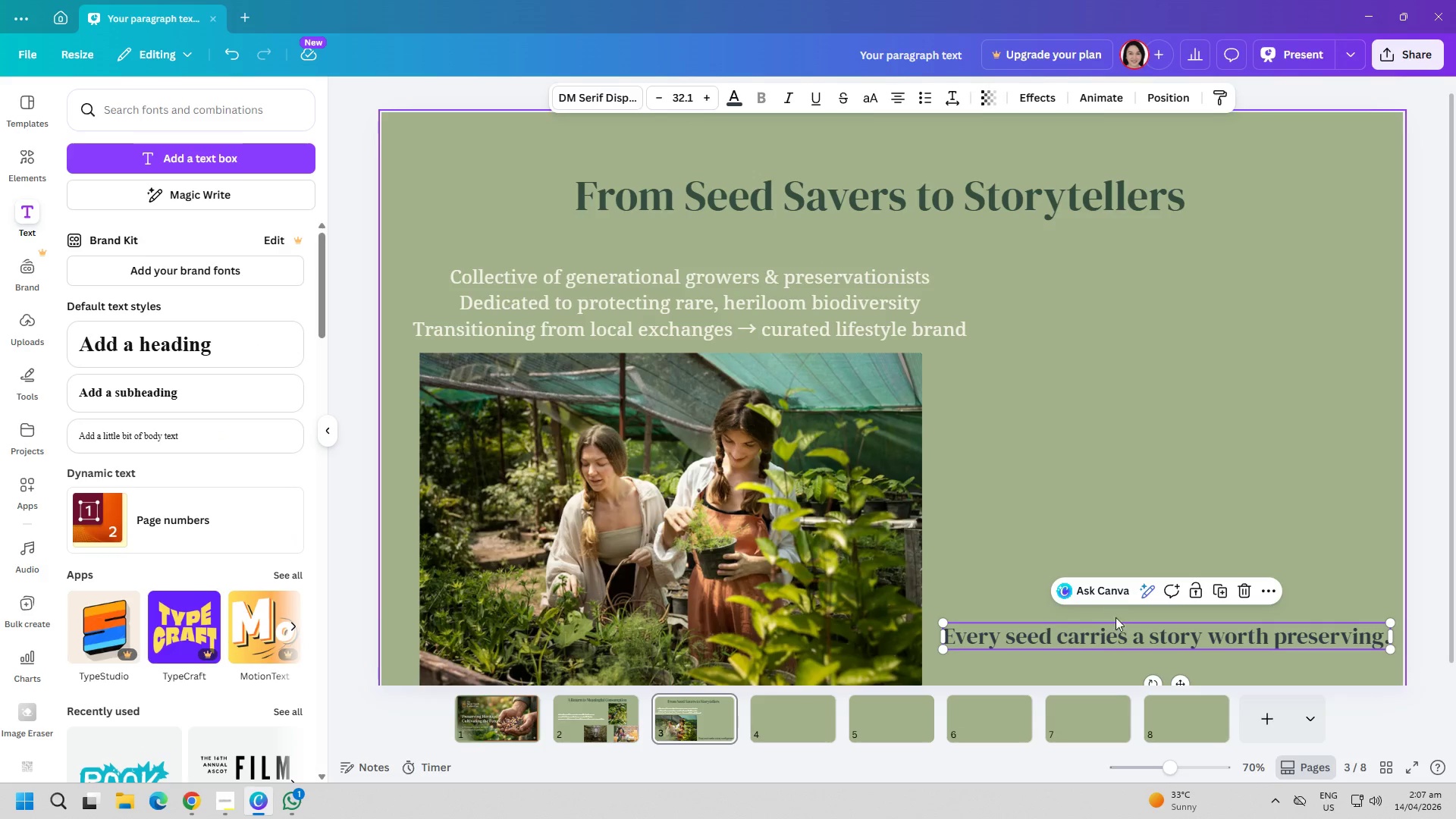 
double_click([1119, 638])
 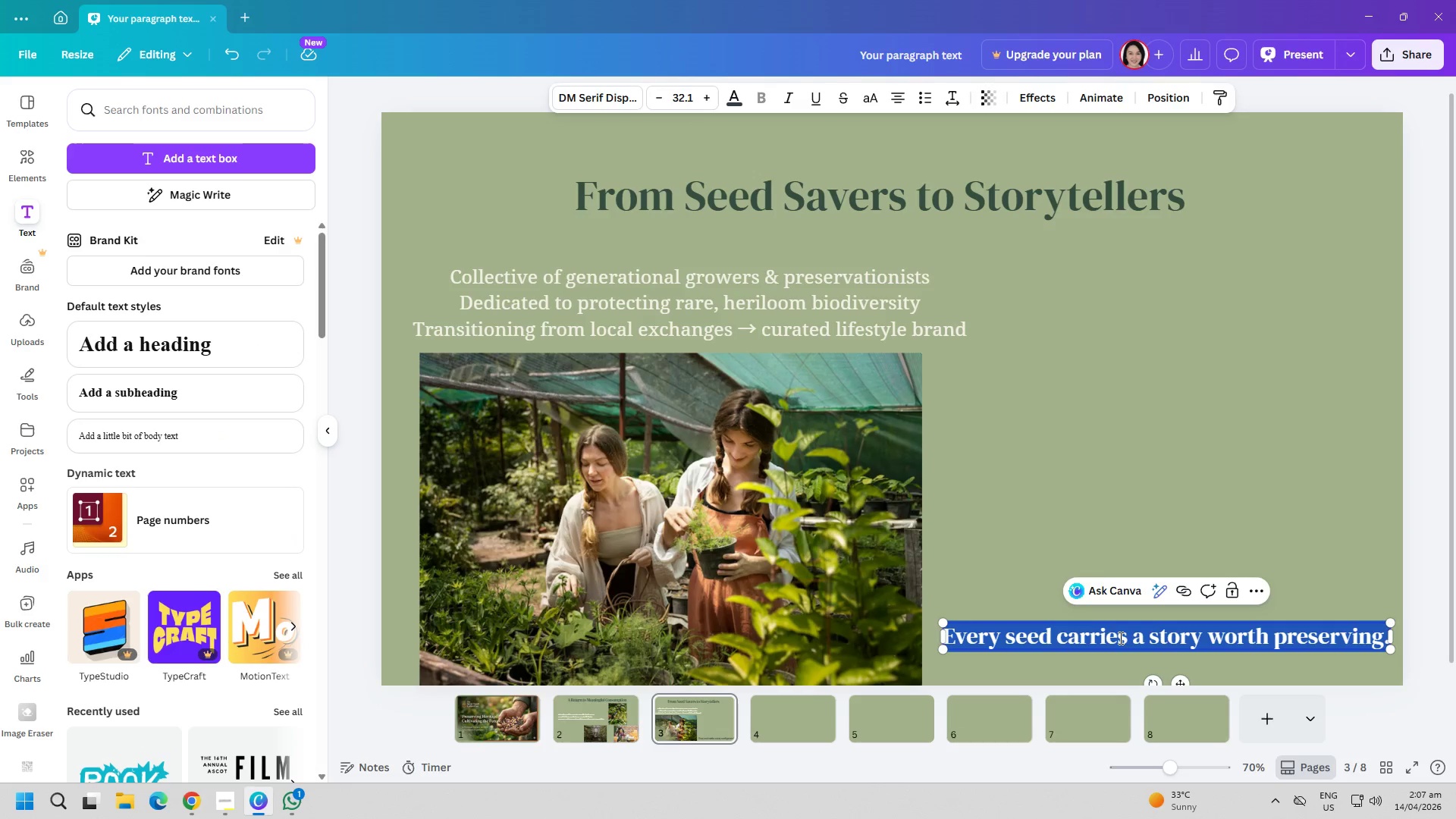 
triple_click([1119, 638])
 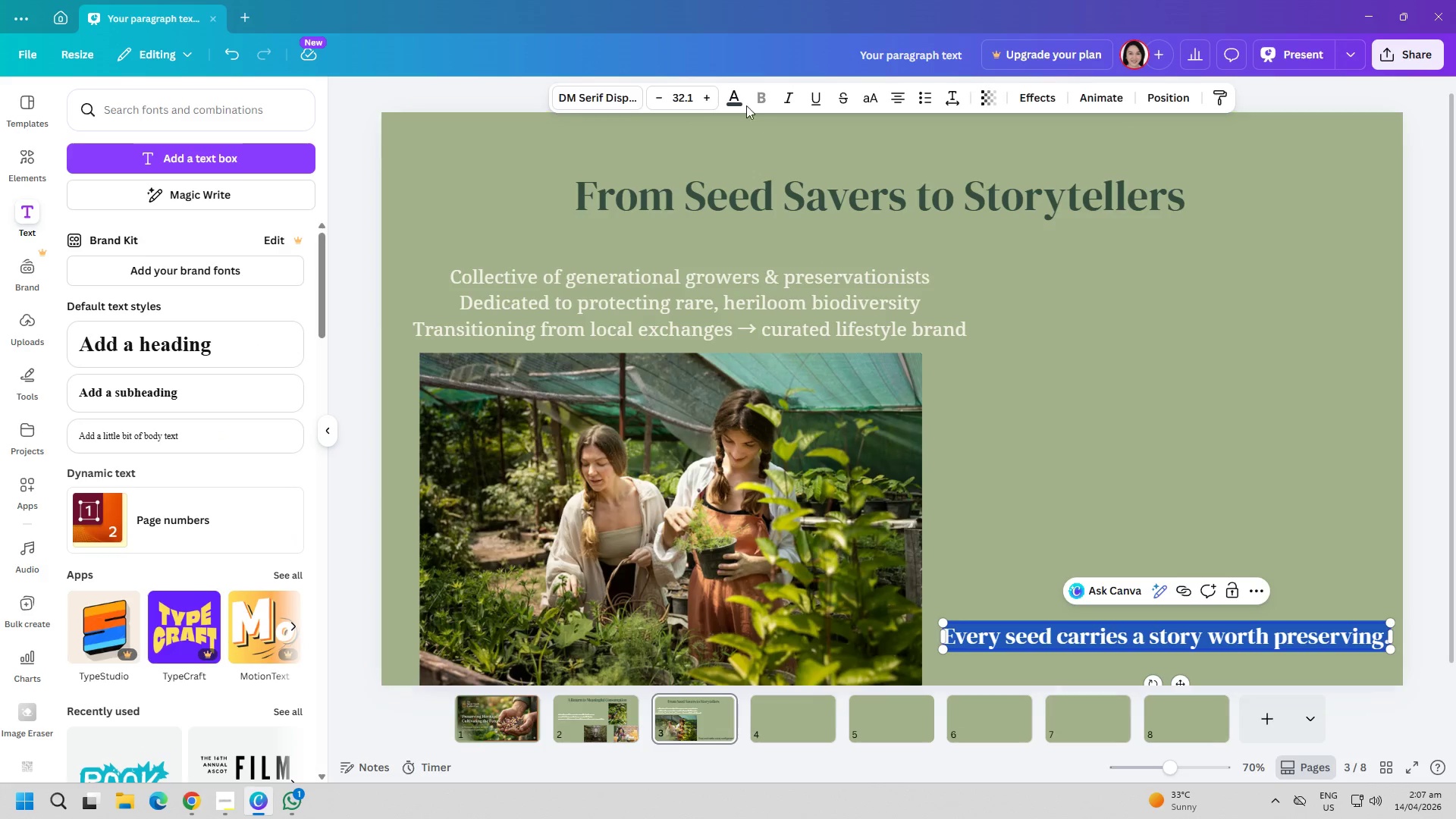 
left_click([733, 96])
 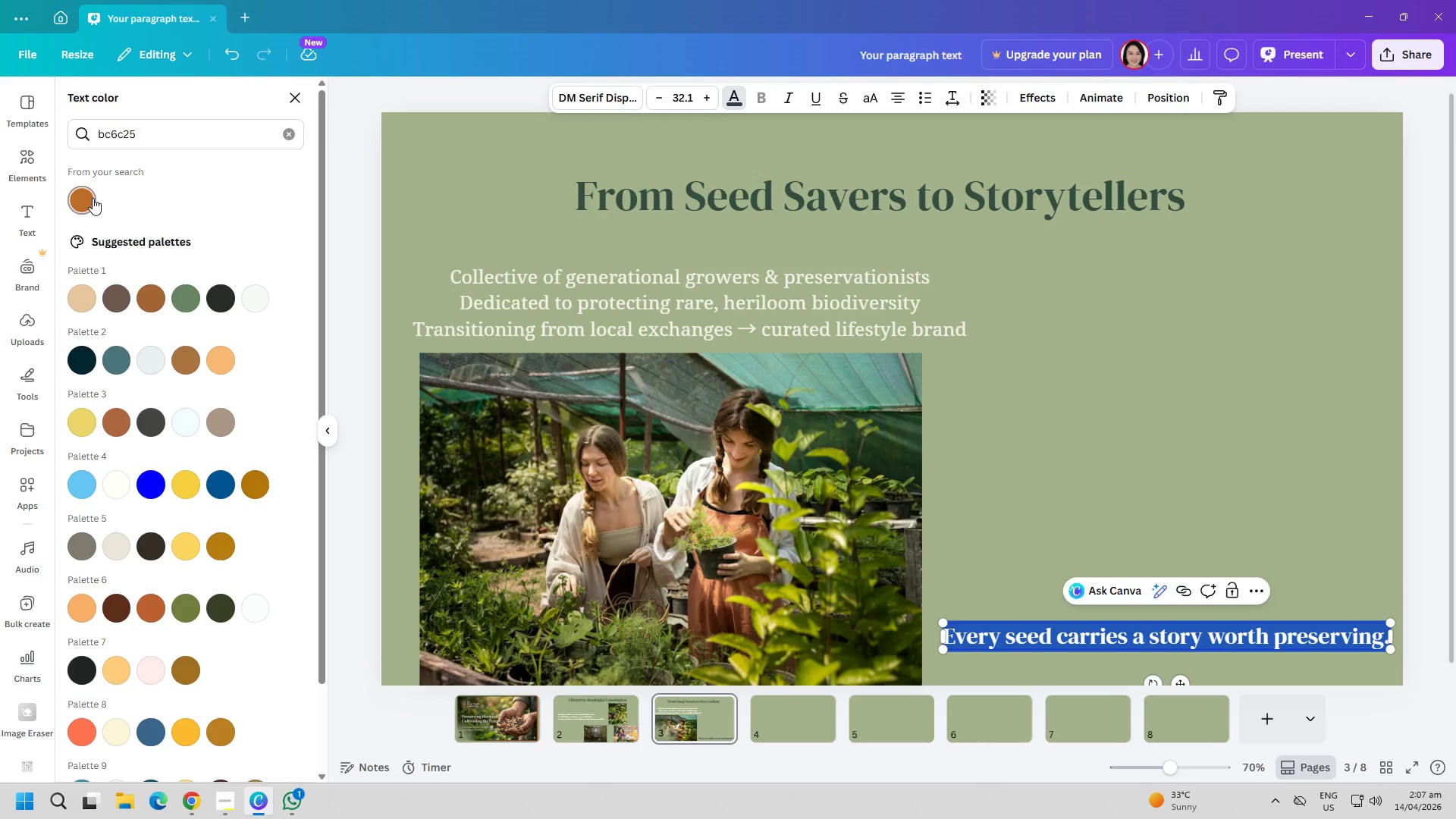 
double_click([1018, 475])
 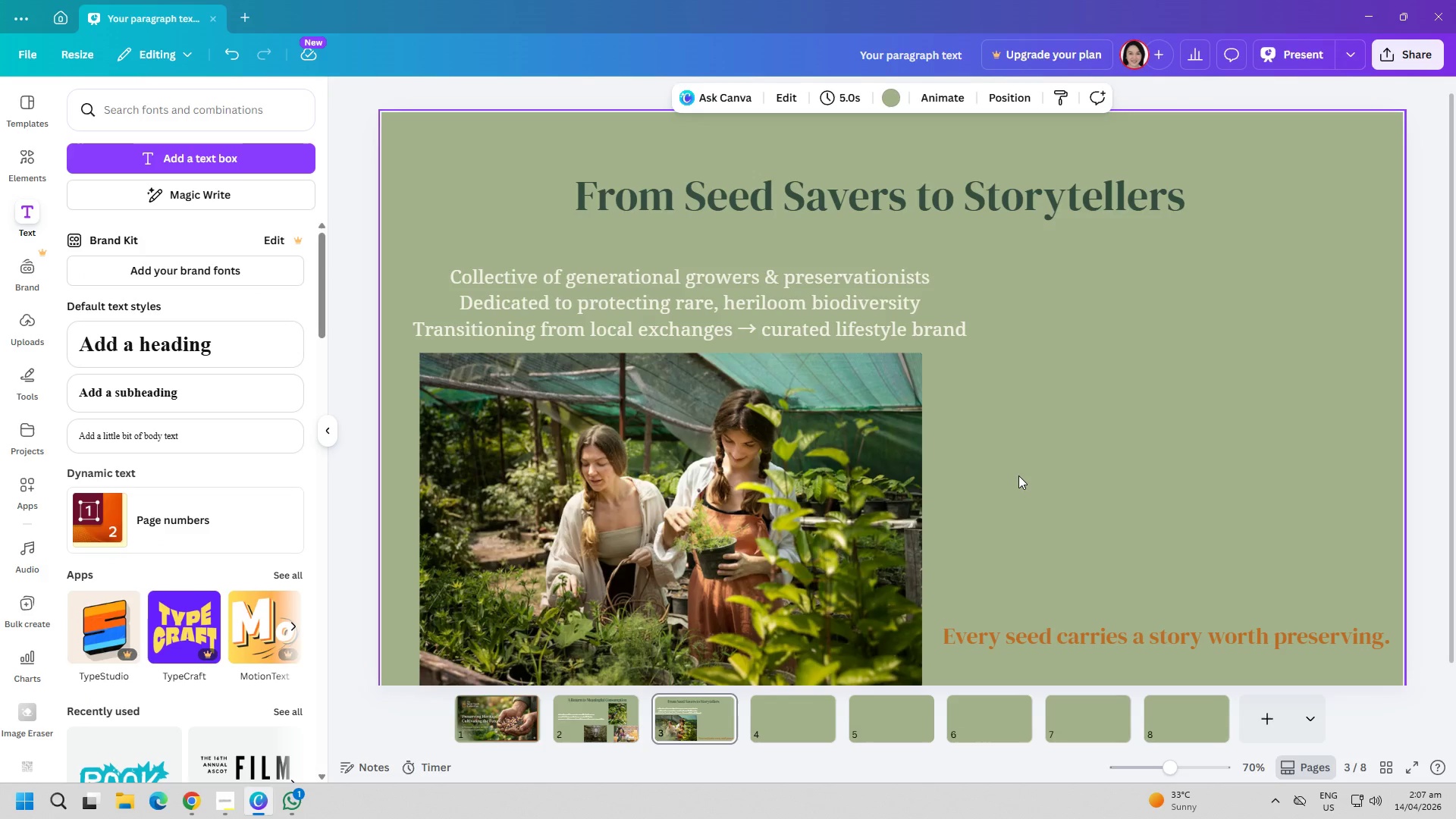 
wait(6.88)
 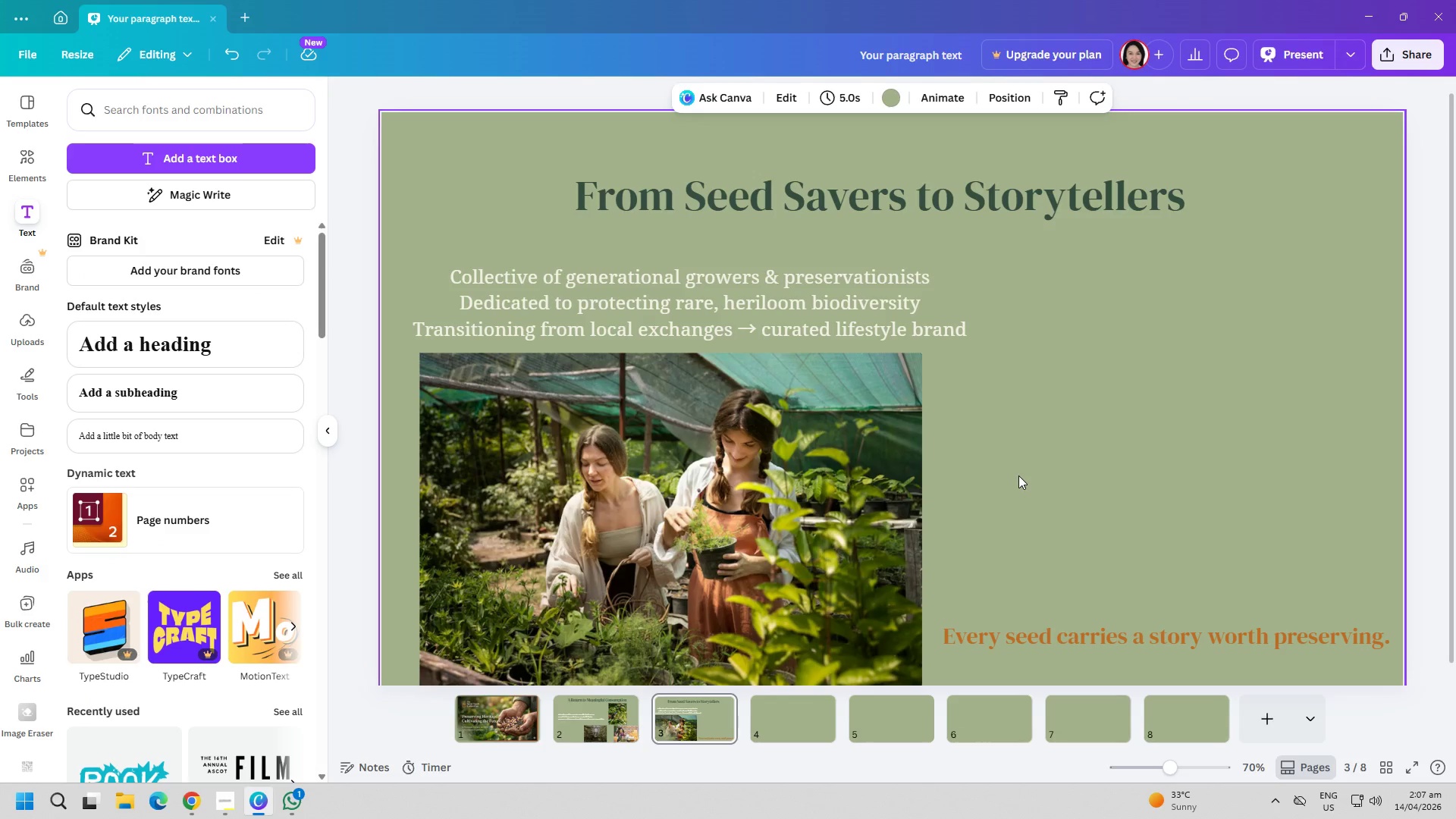 
left_click([1015, 485])
 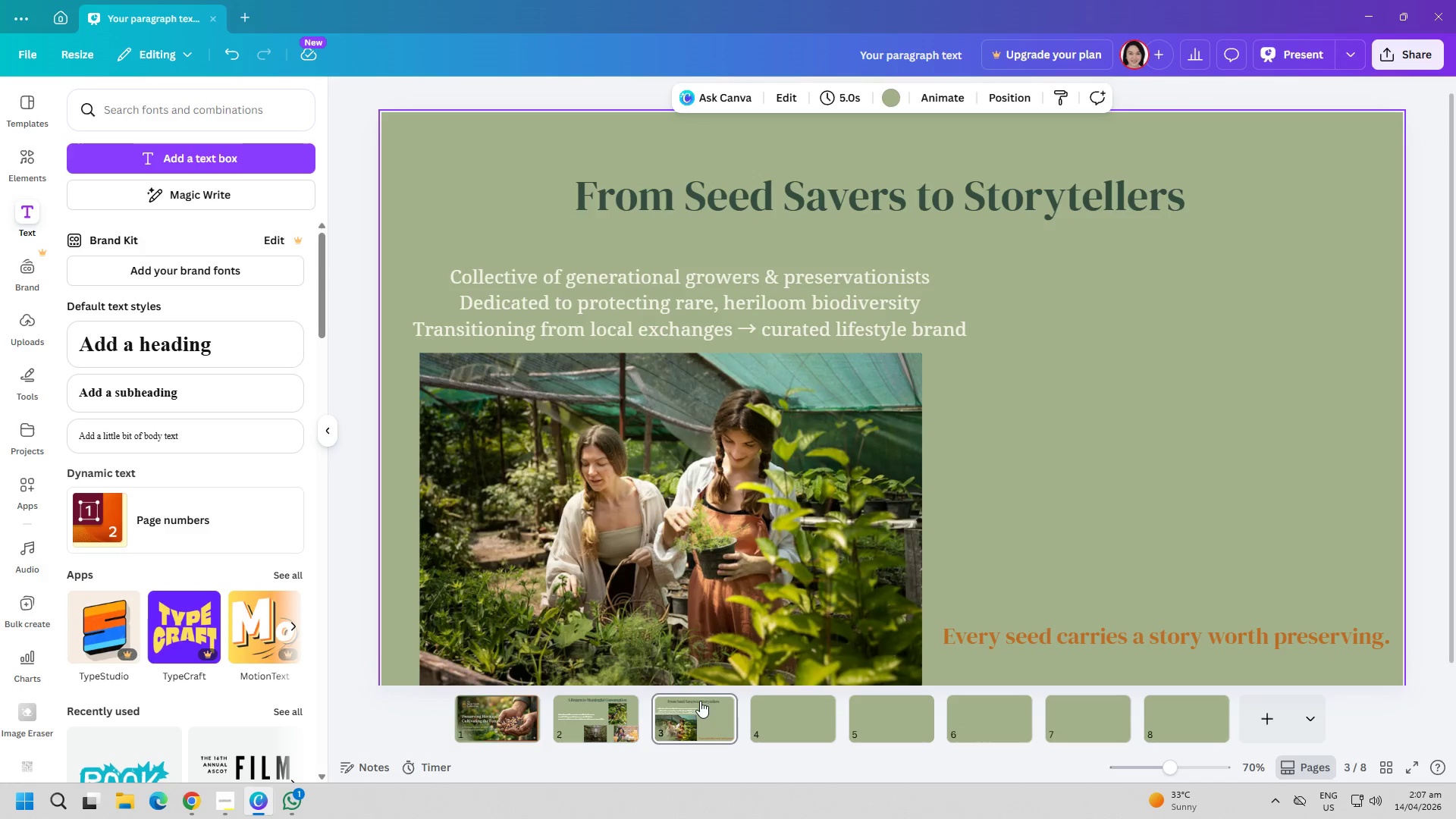 
left_click([637, 717])
 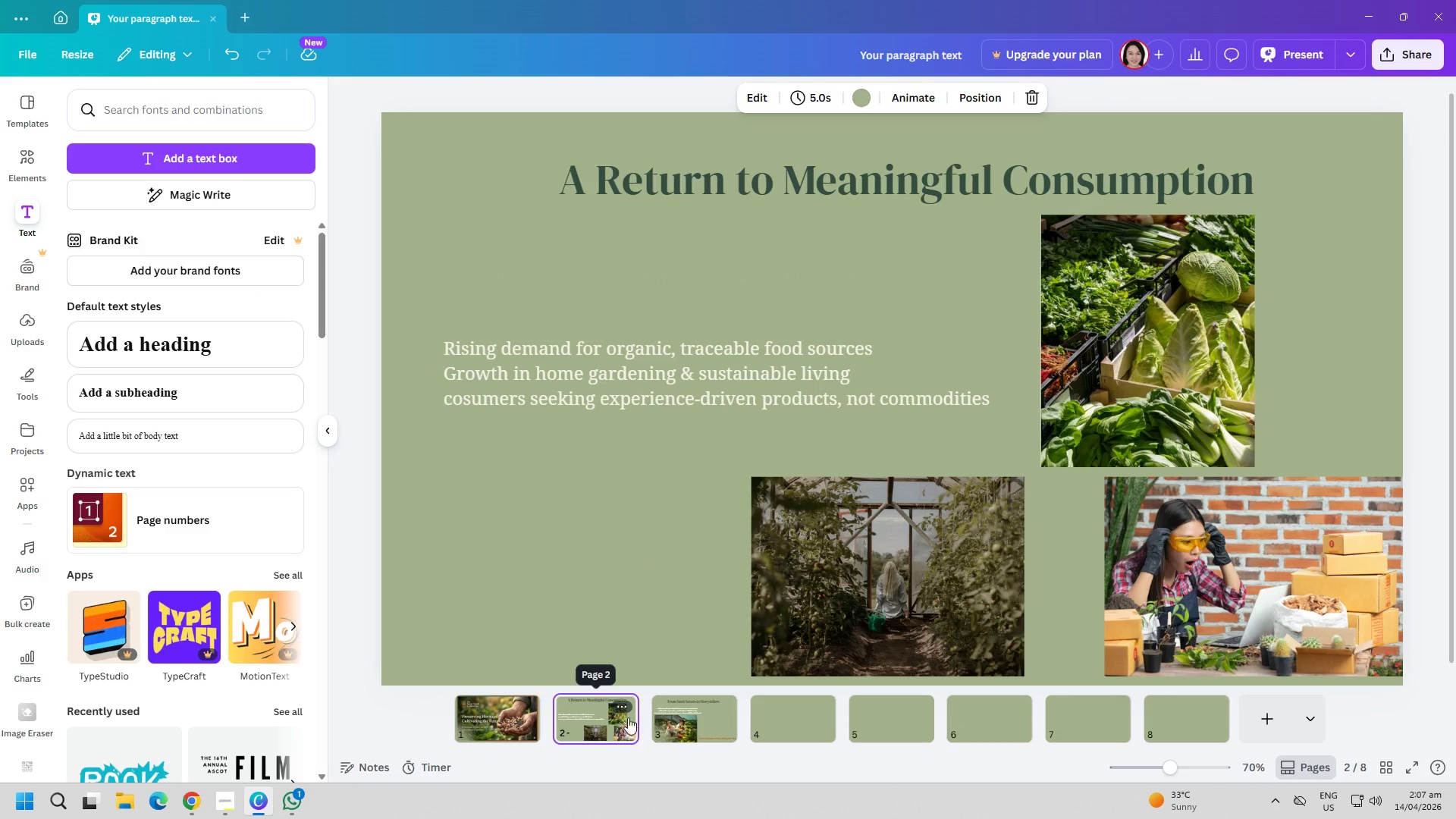 
mouse_move([535, 699])
 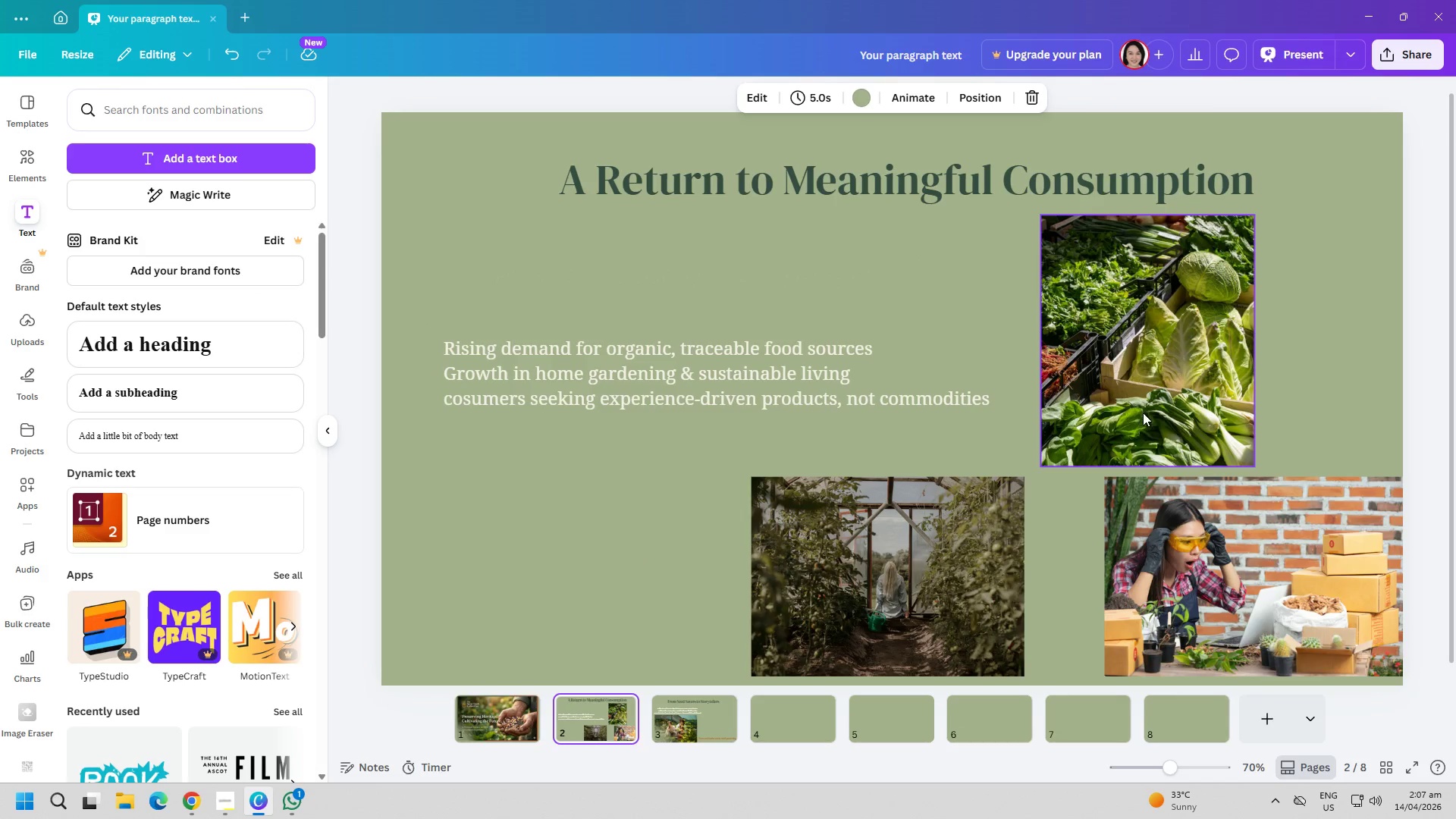 
left_click_drag(start_coordinate=[1143, 413], to_coordinate=[1097, 416])
 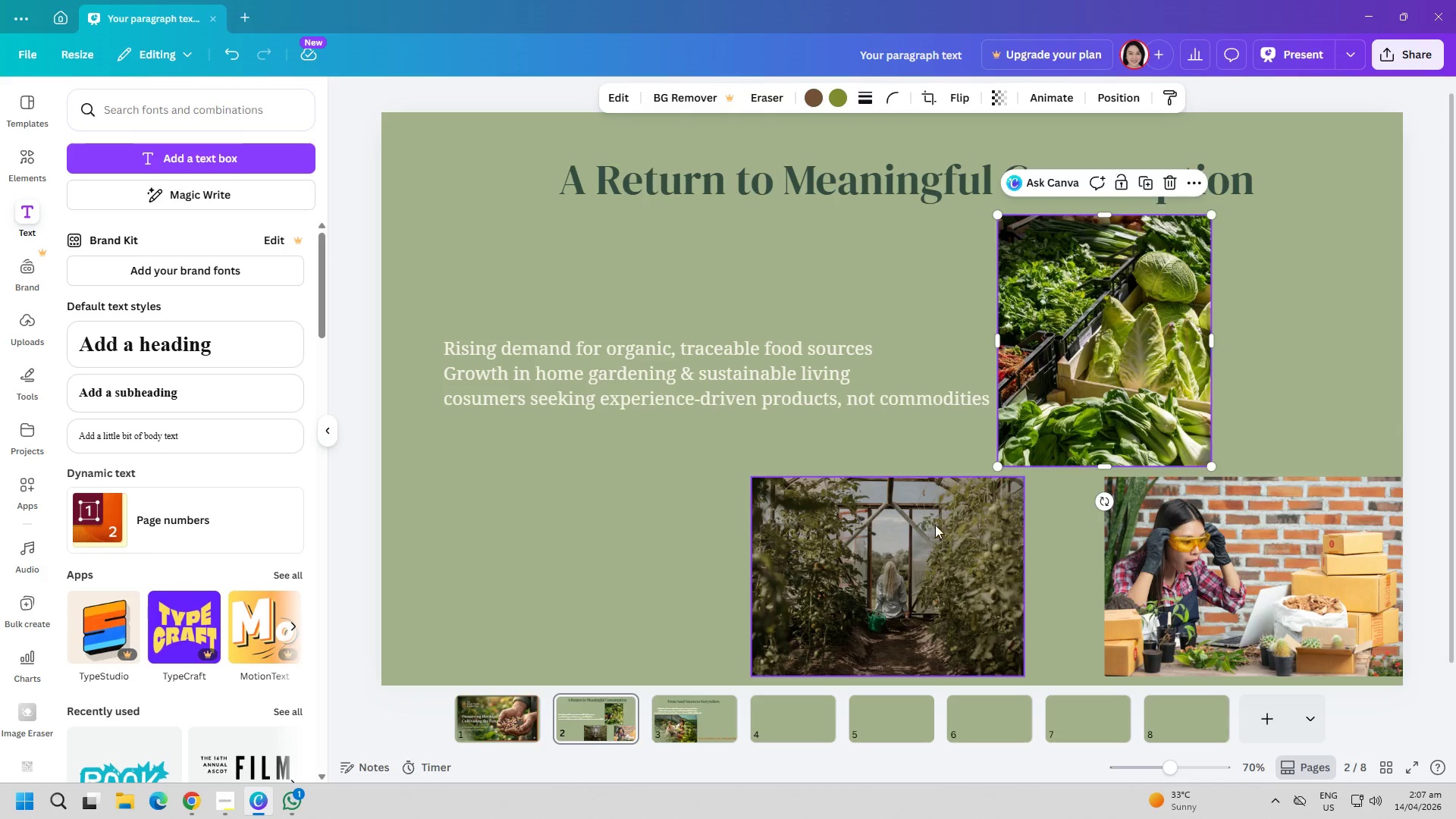 
left_click_drag(start_coordinate=[933, 525], to_coordinate=[947, 532])
 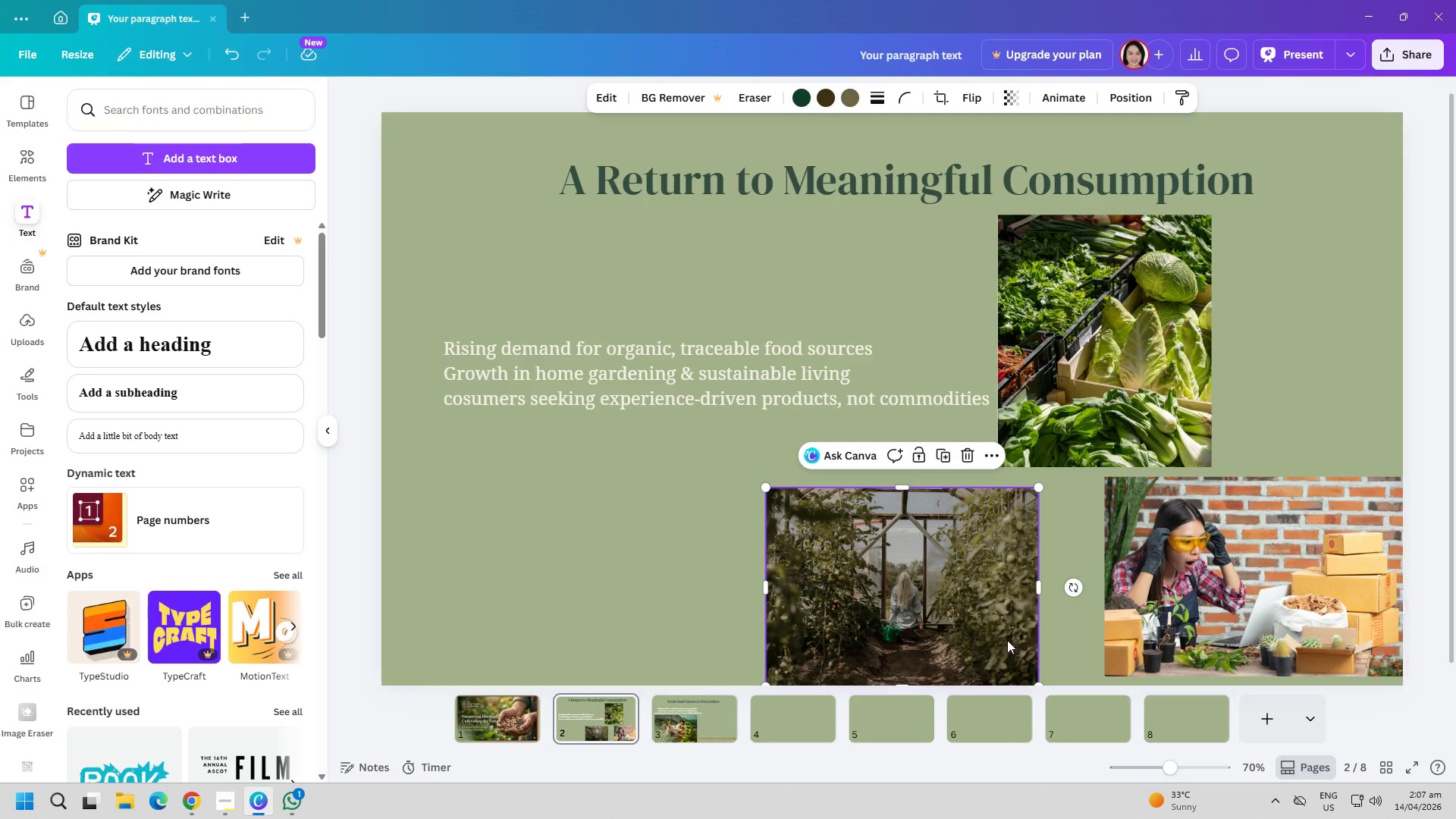 
left_click_drag(start_coordinate=[968, 624], to_coordinate=[952, 604])
 